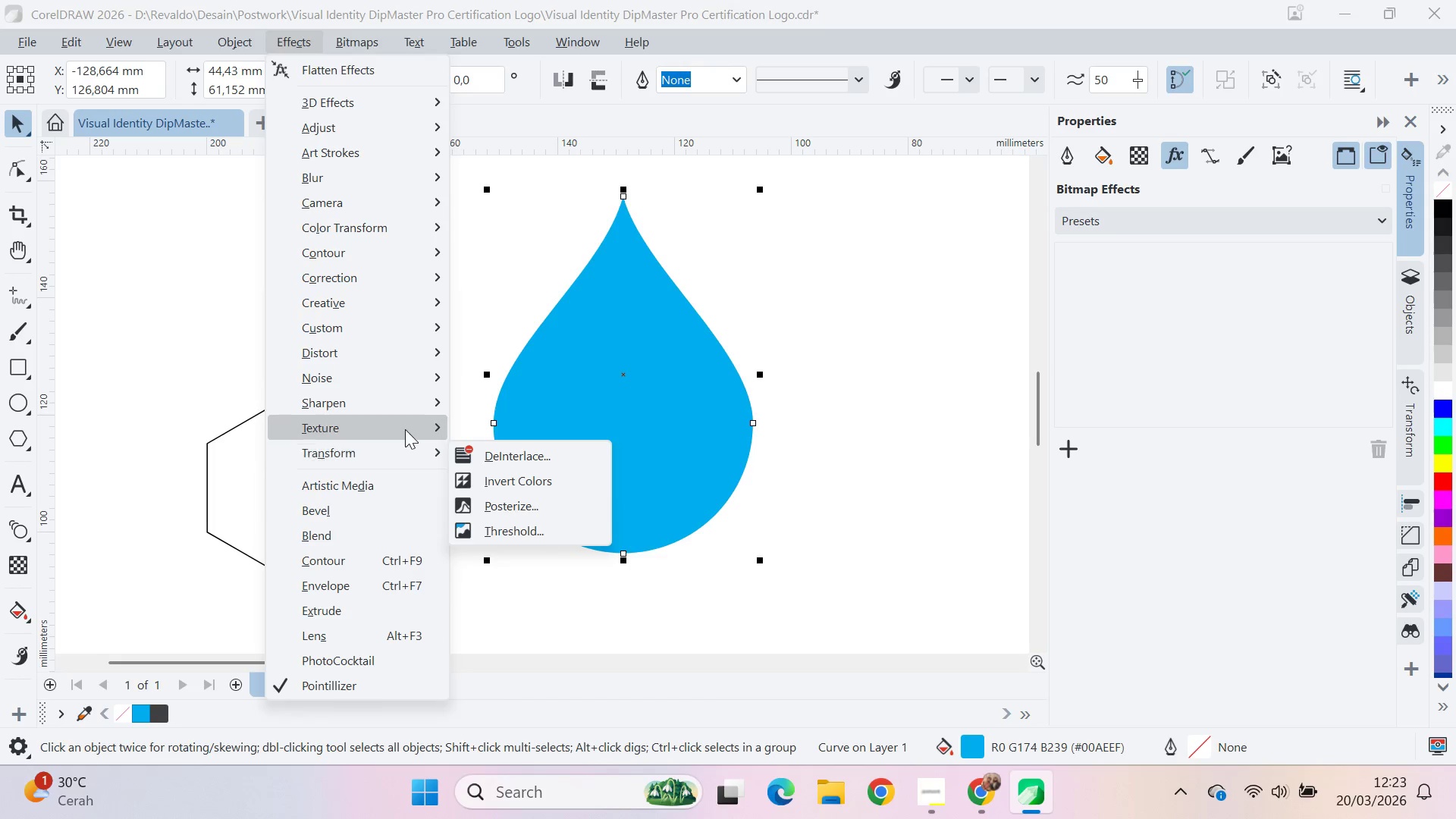 
mouse_move([419, 425])
 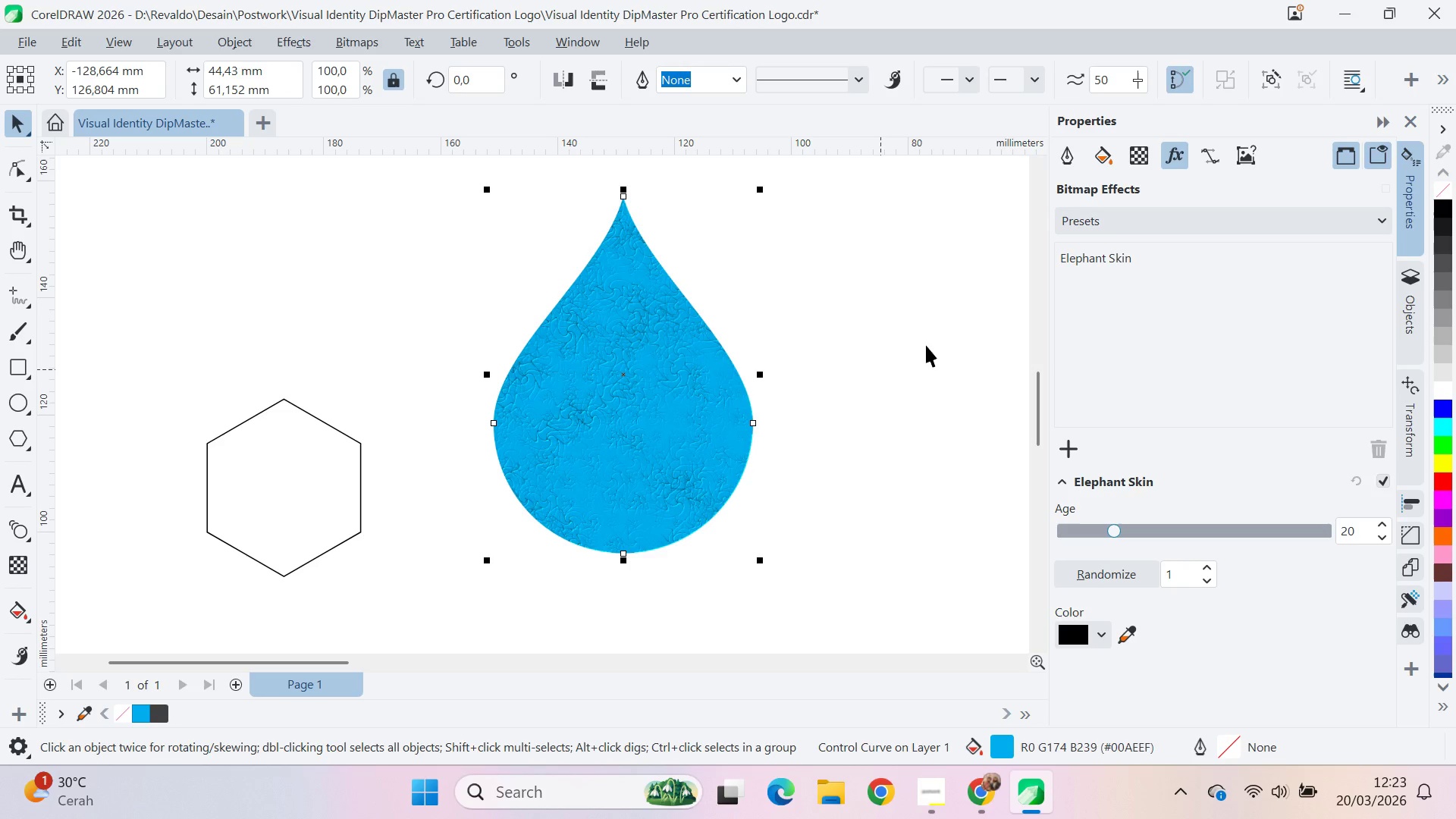 
wait(6.47)
 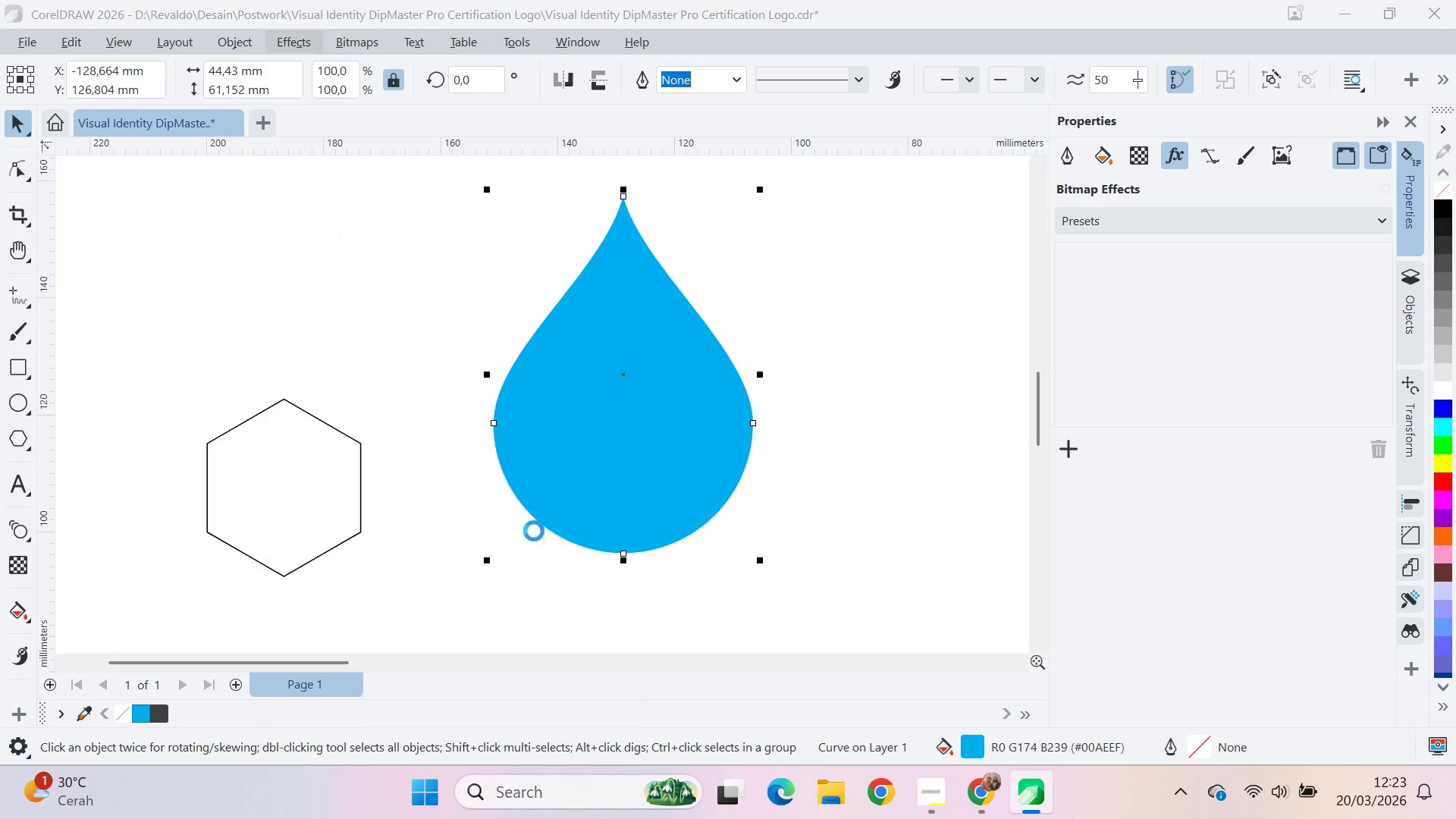 
left_click_drag(start_coordinate=[1114, 529], to_coordinate=[1066, 537])
 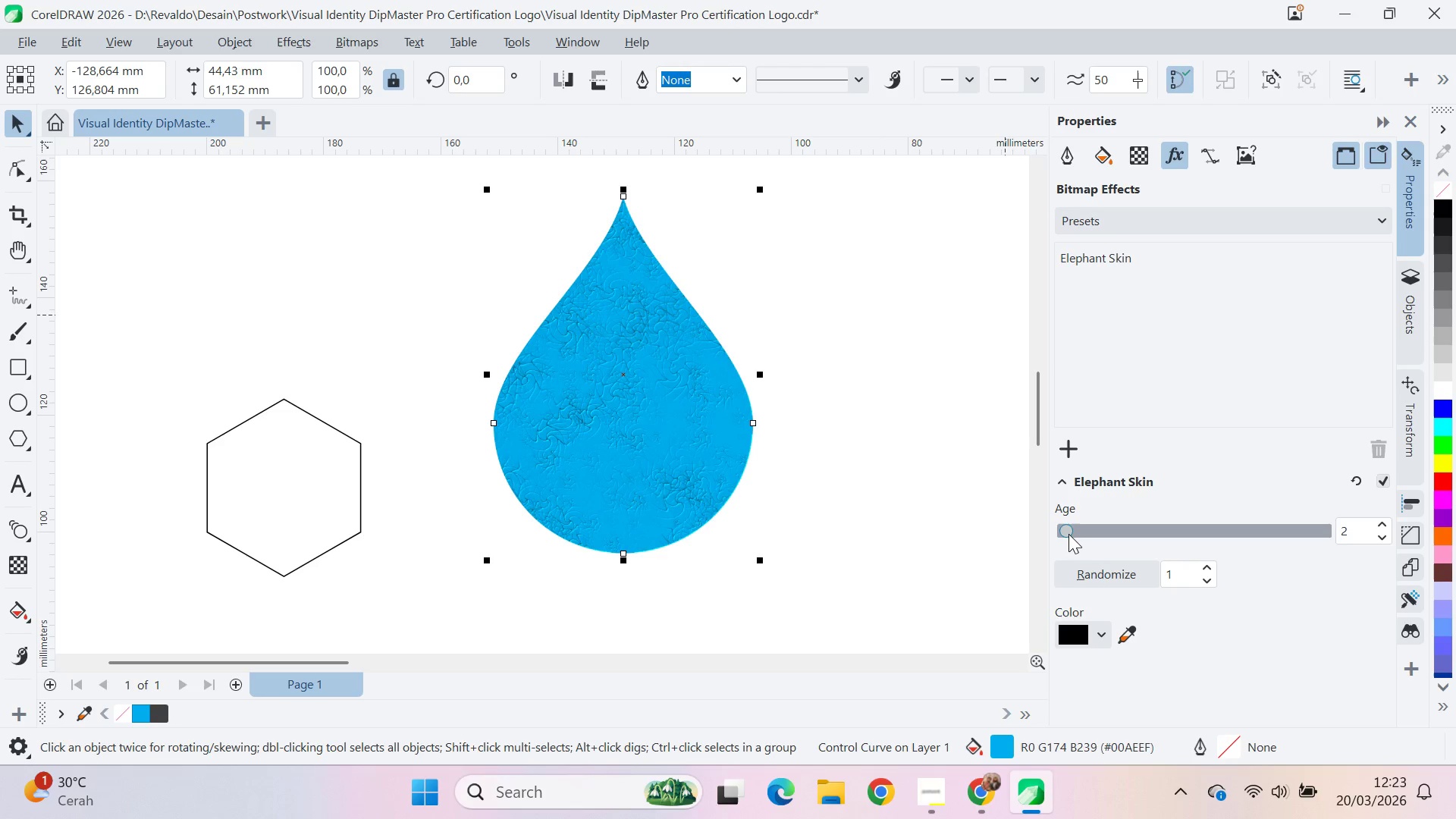 
left_click_drag(start_coordinate=[1068, 532], to_coordinate=[1337, 504])
 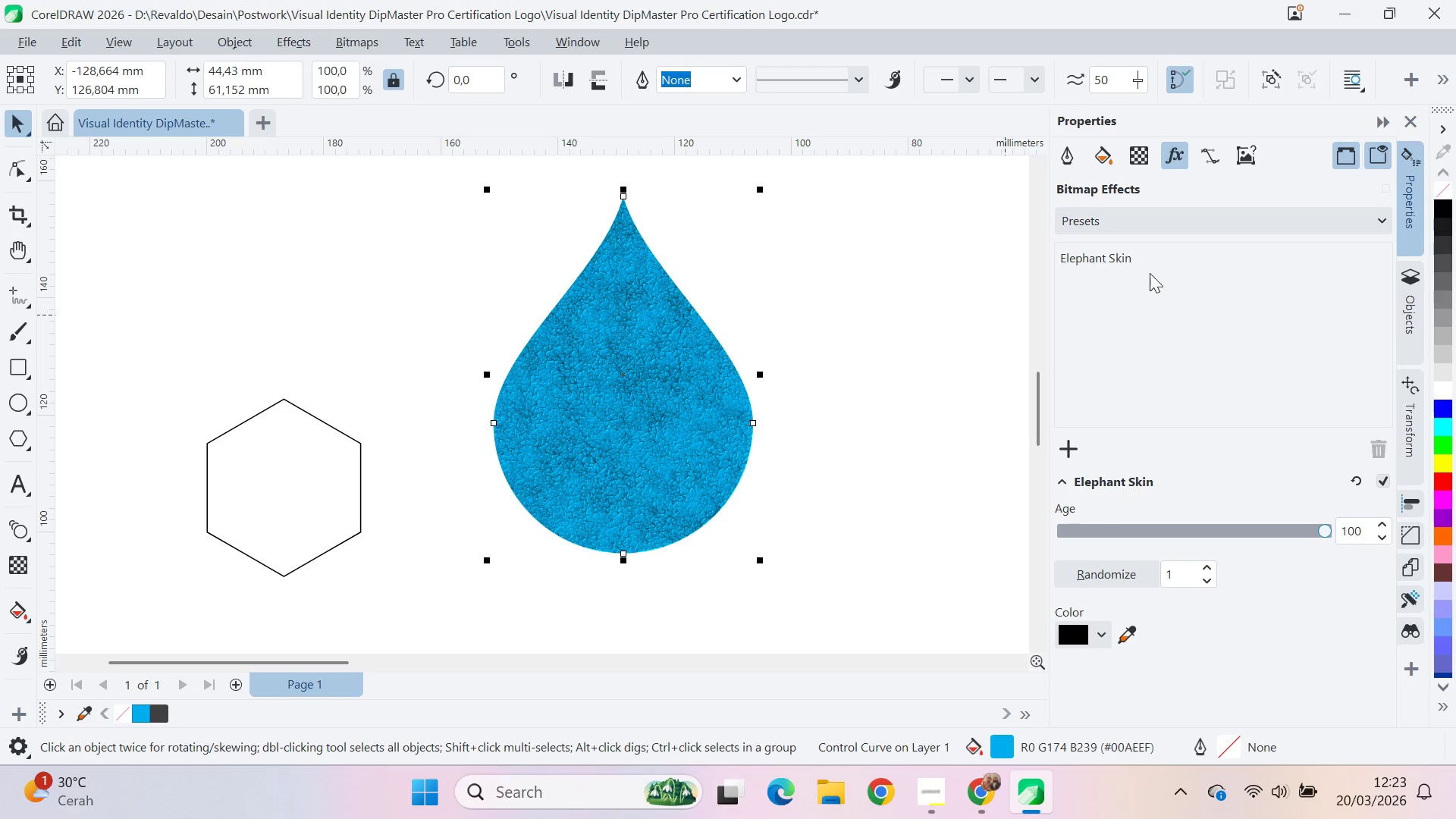 
left_click([1134, 255])
 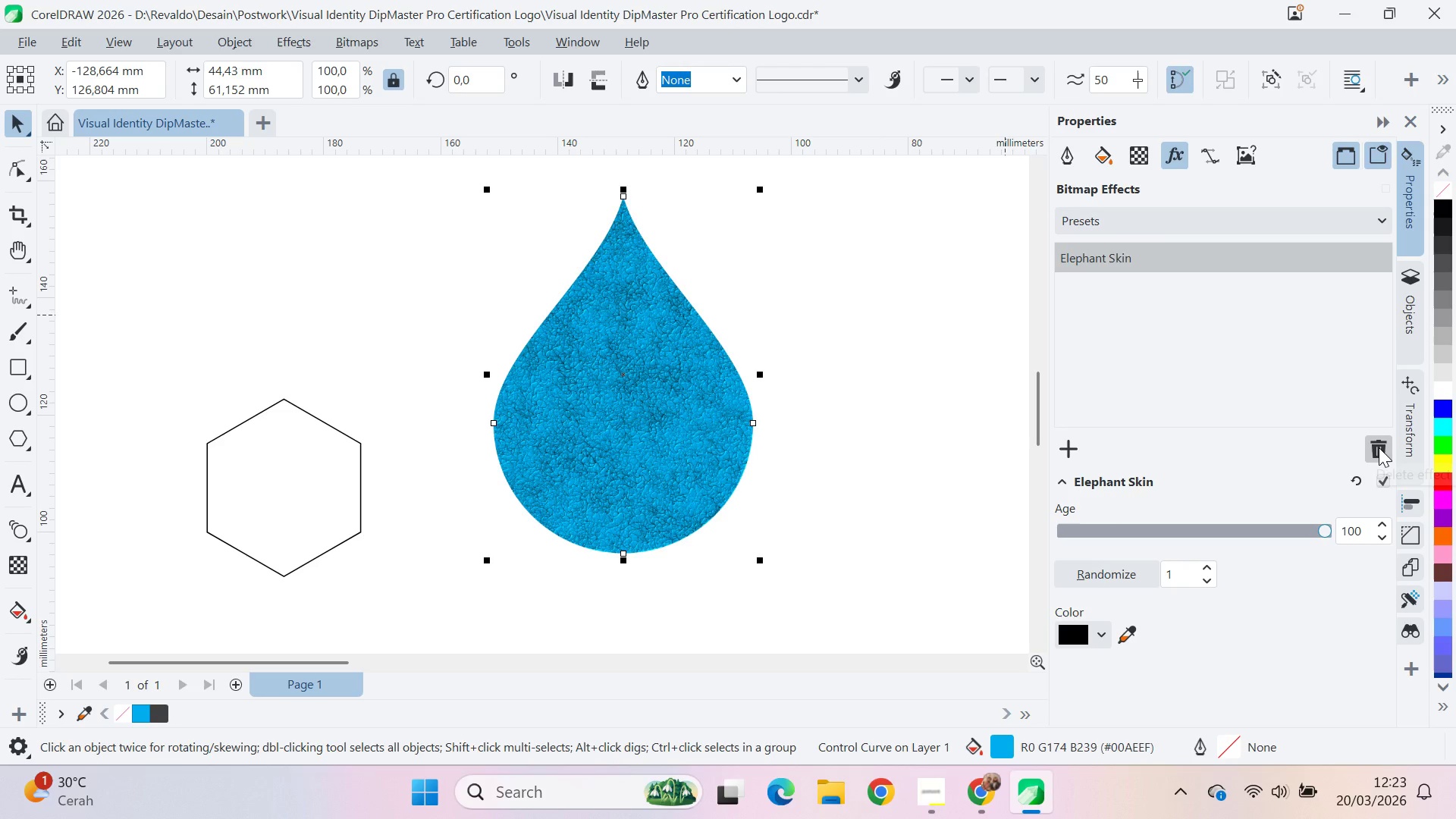 
left_click([1379, 447])
 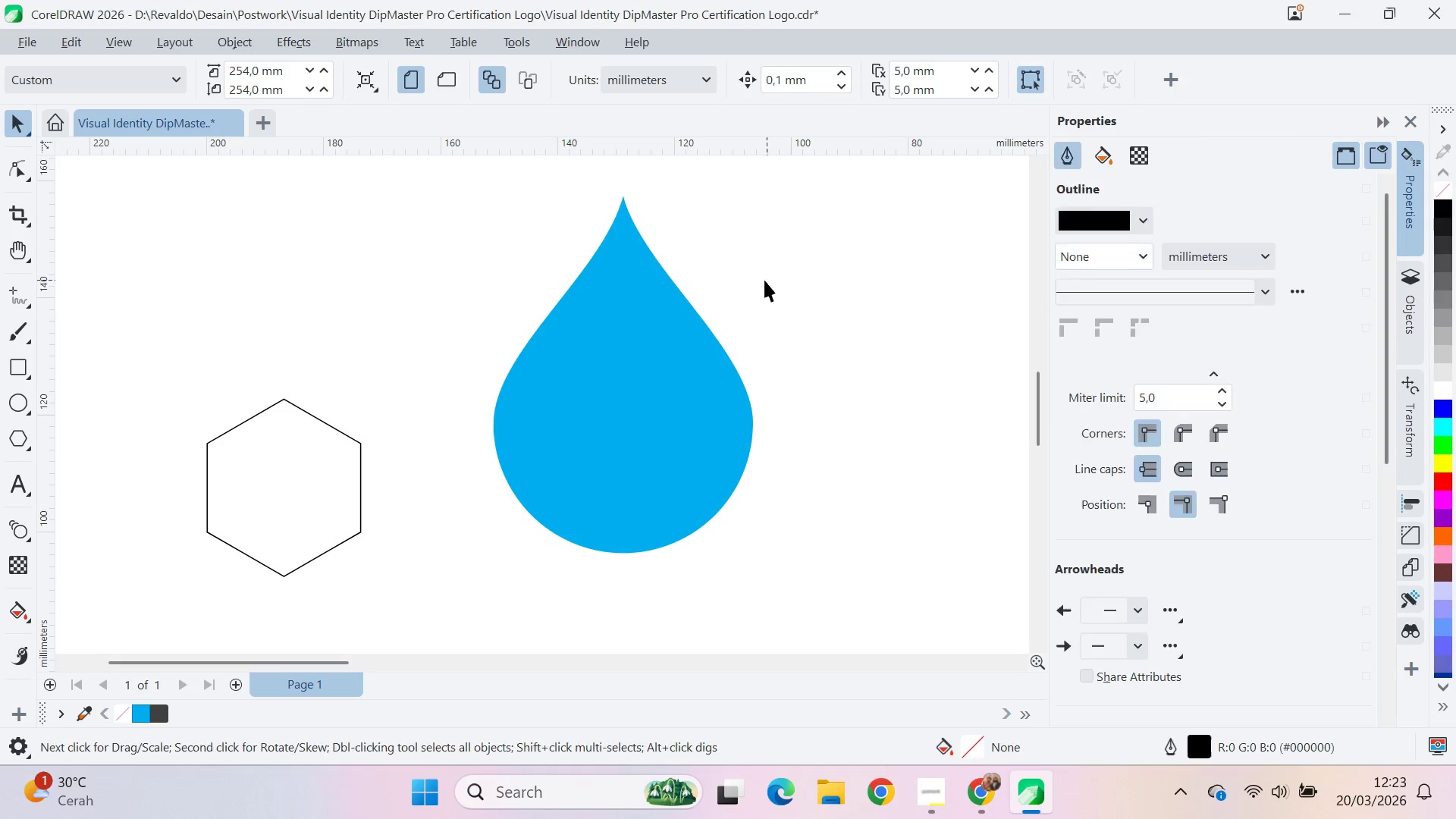 
left_click([570, 281])
 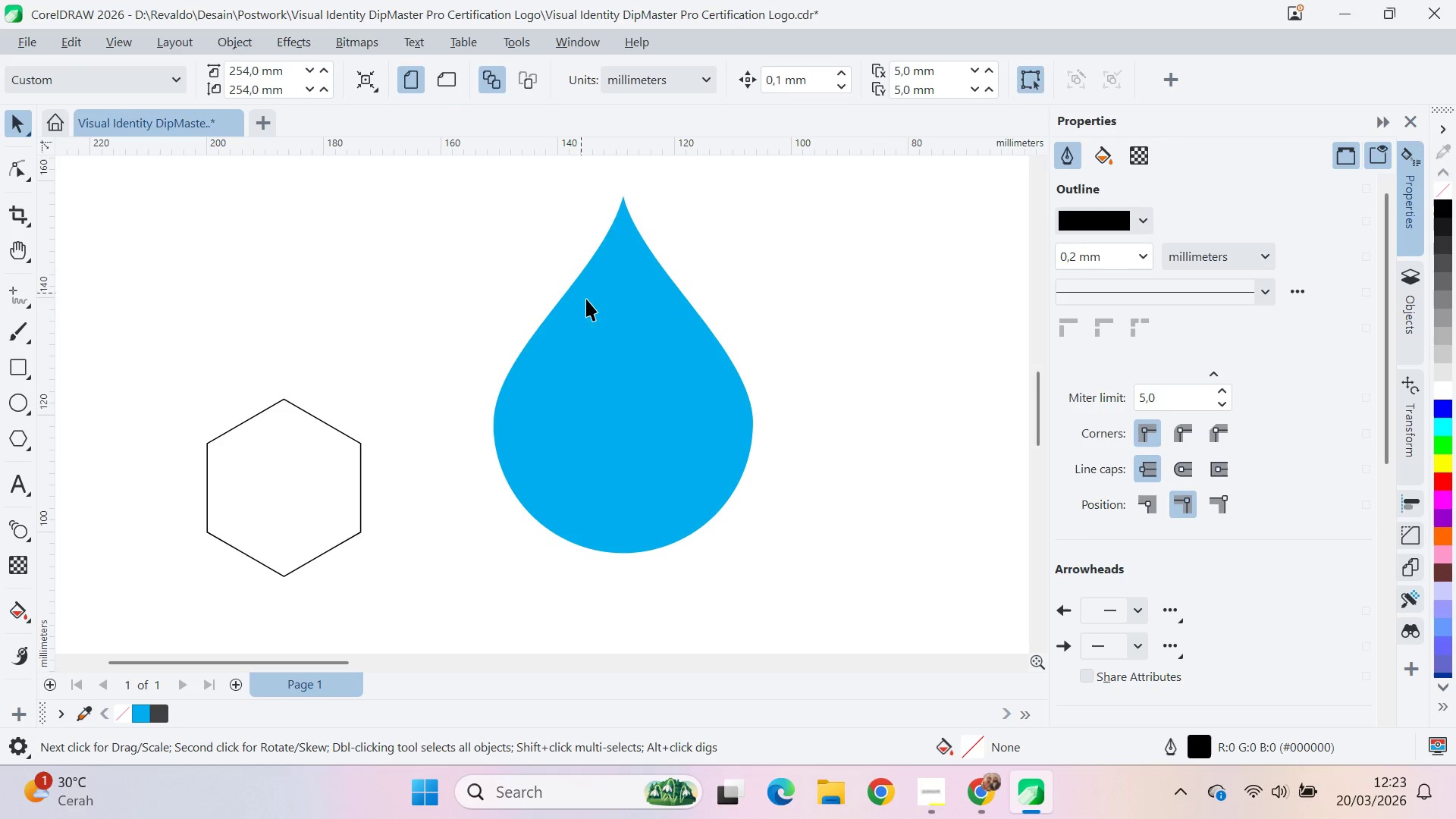 
left_click_drag(start_coordinate=[625, 319], to_coordinate=[629, 323])
 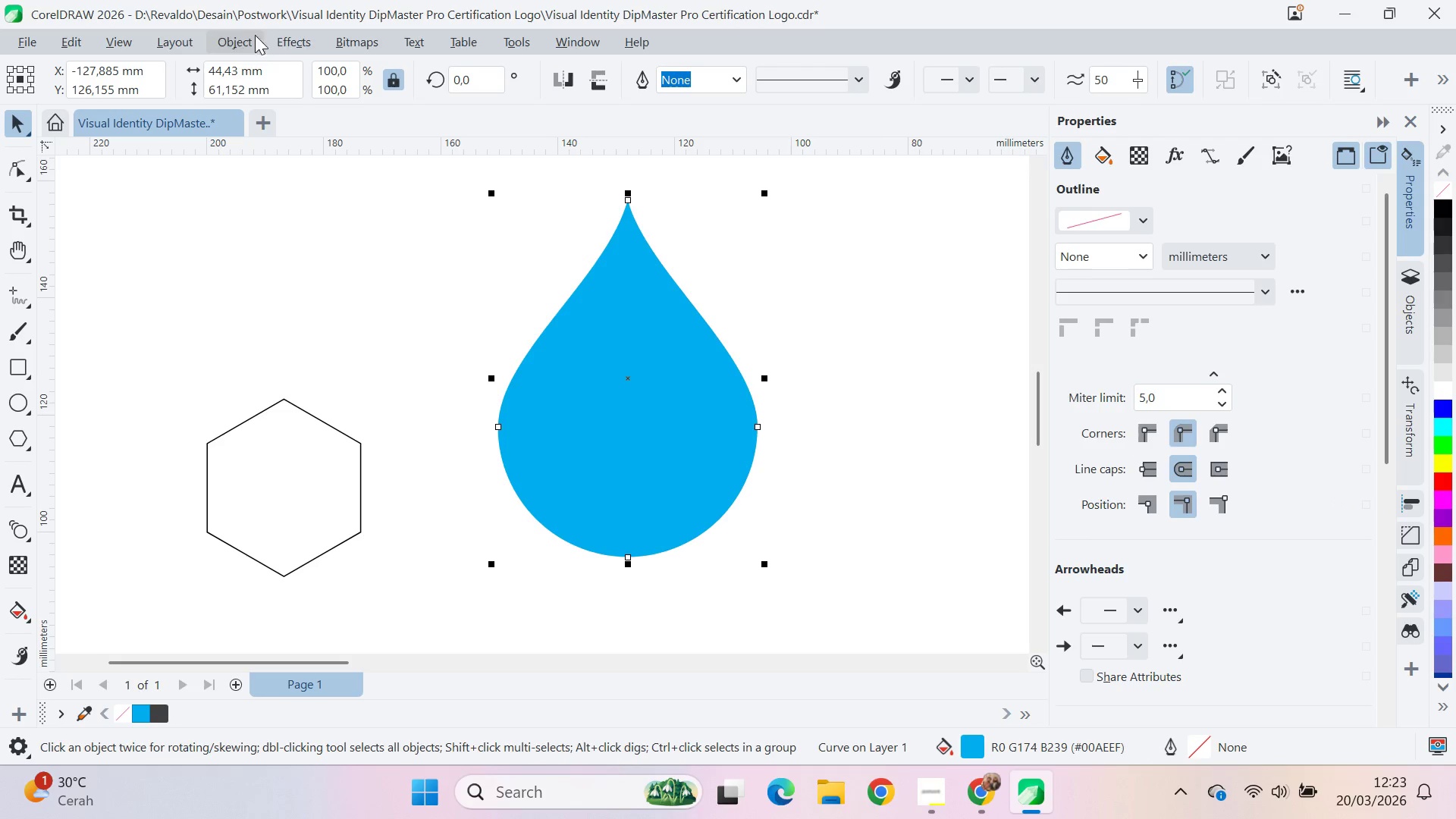 
left_click([290, 40])
 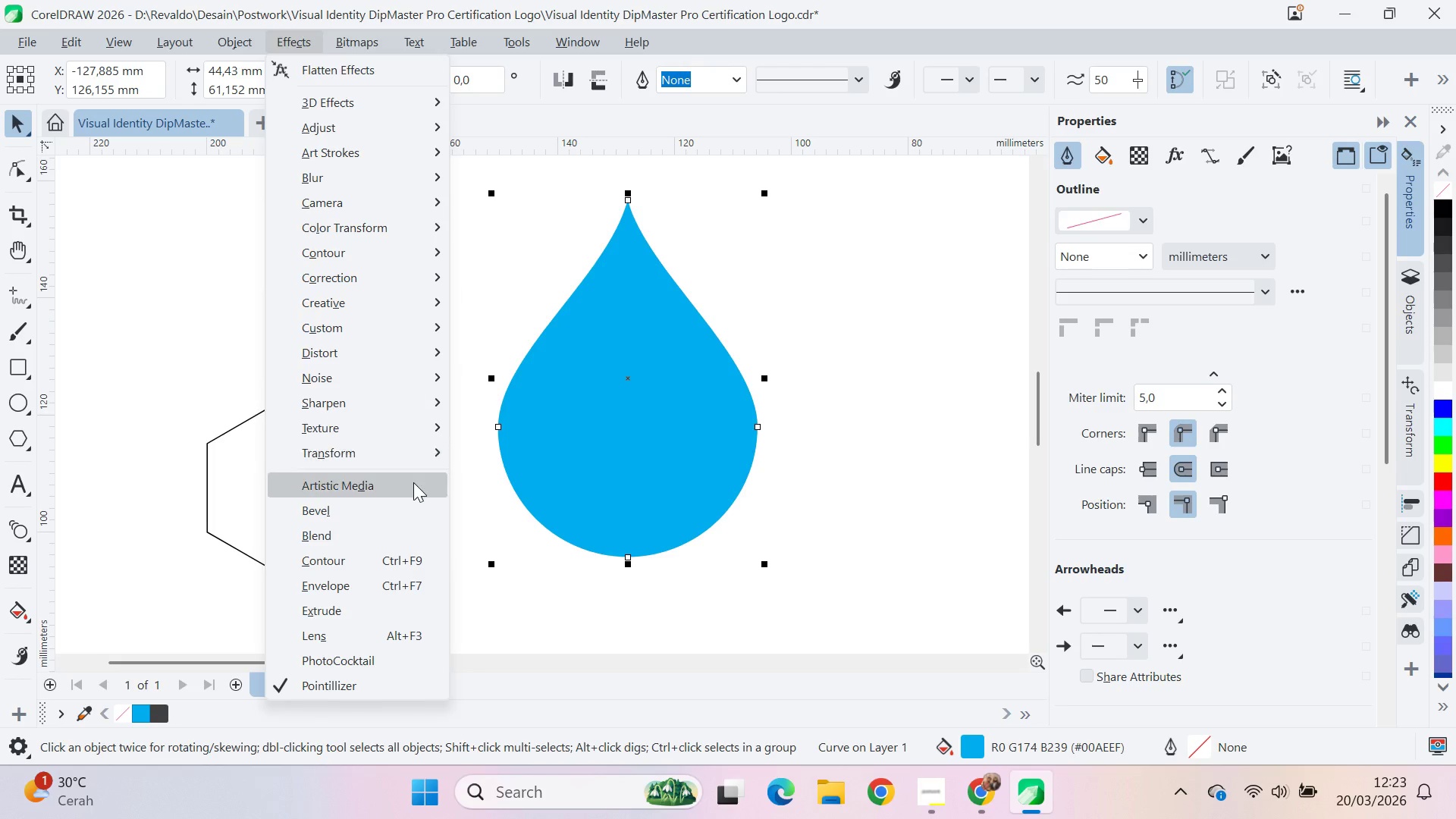 
mouse_move([391, 403])
 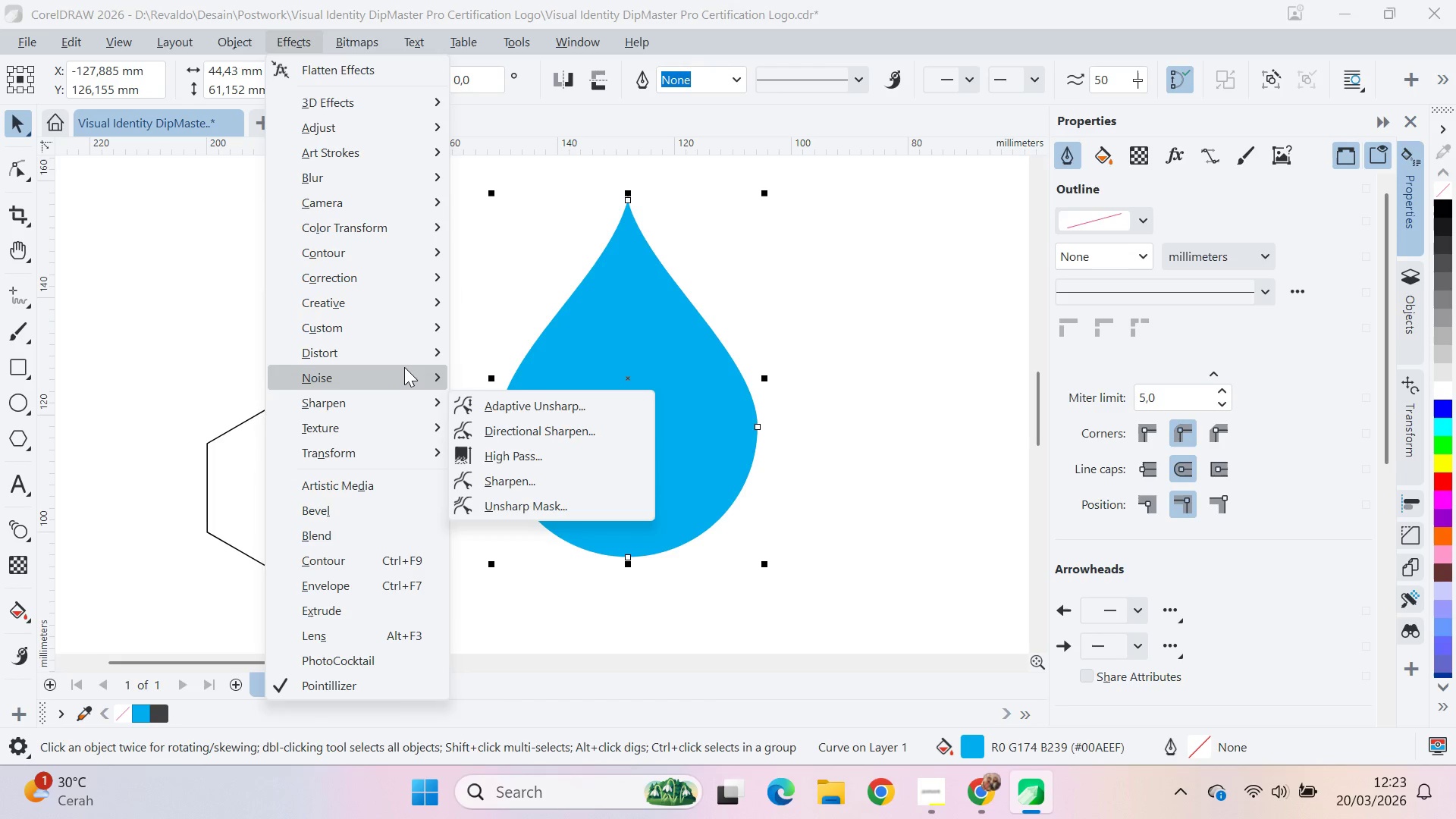 
mouse_move([409, 353])
 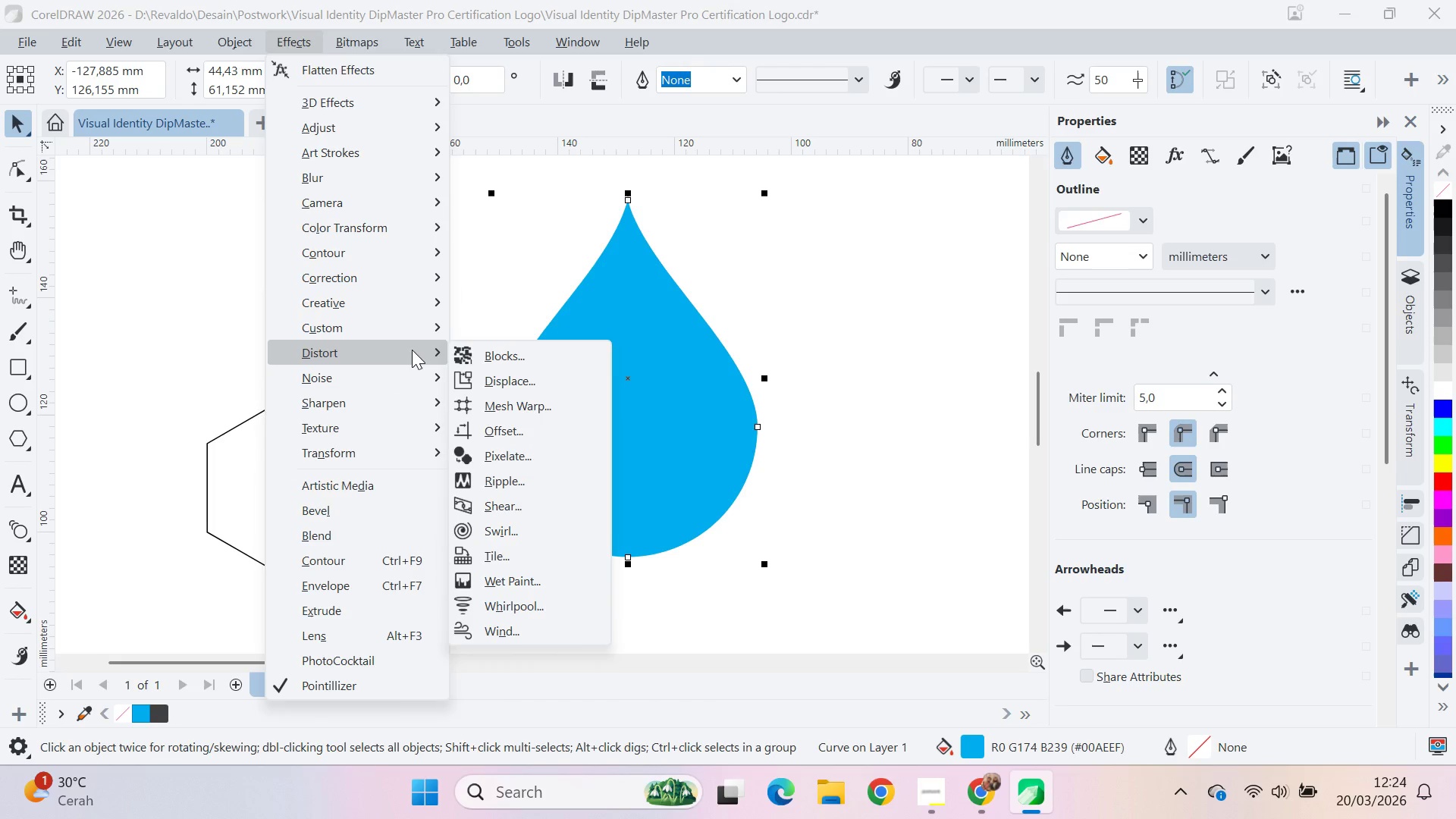 
mouse_move([425, 354])
 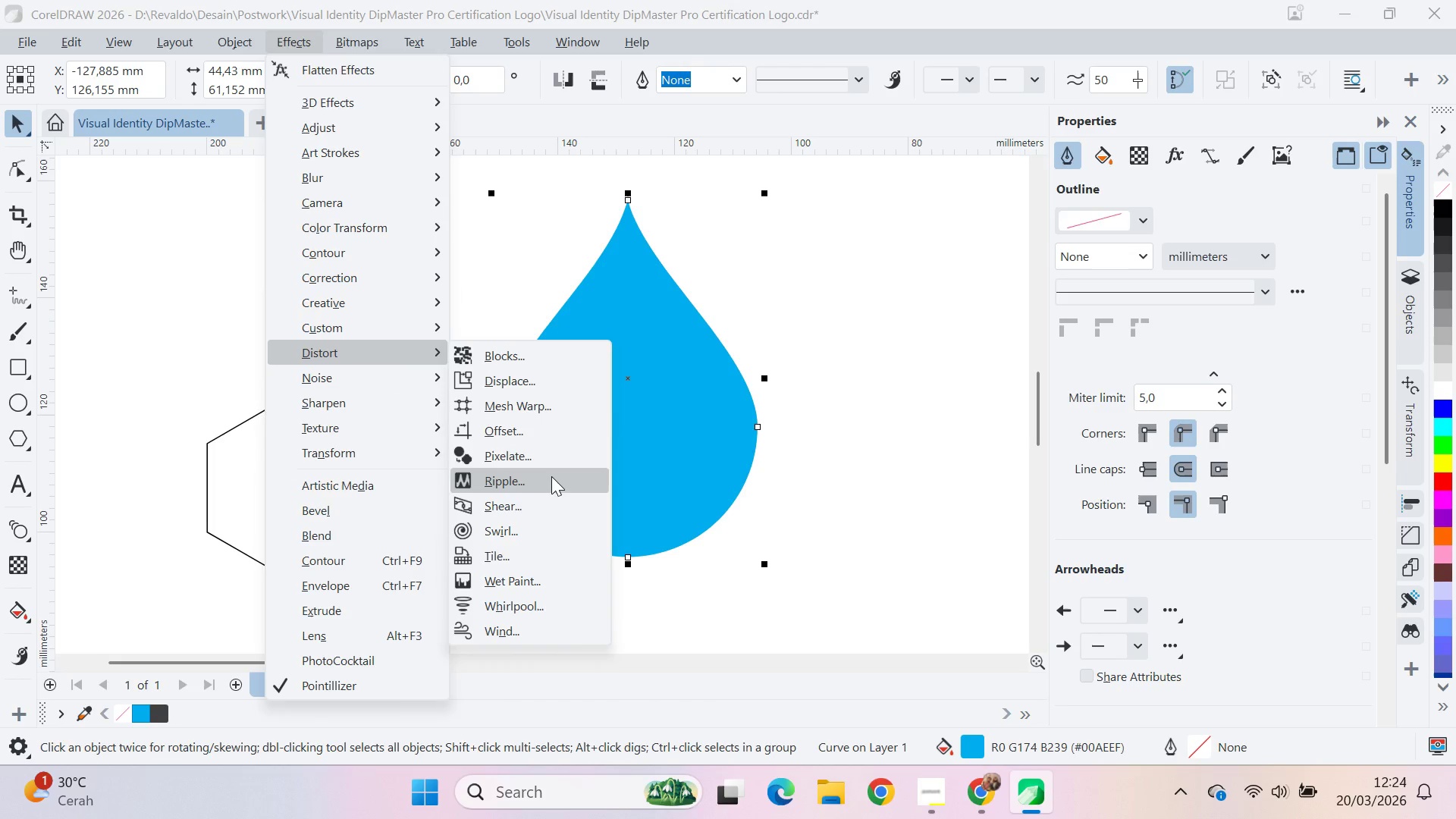 
left_click([552, 479])
 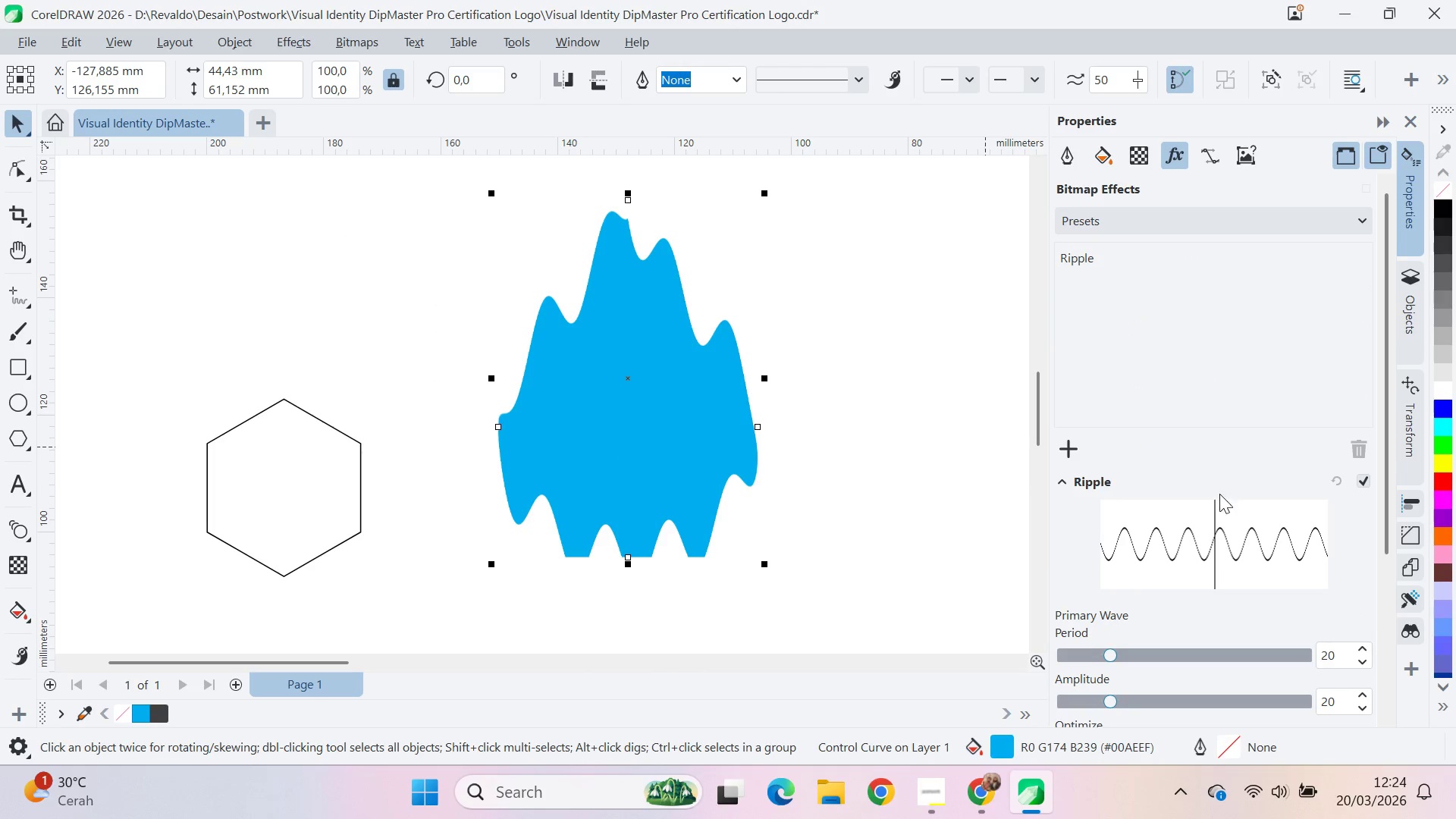 
left_click_drag(start_coordinate=[1216, 529], to_coordinate=[1181, 538])
 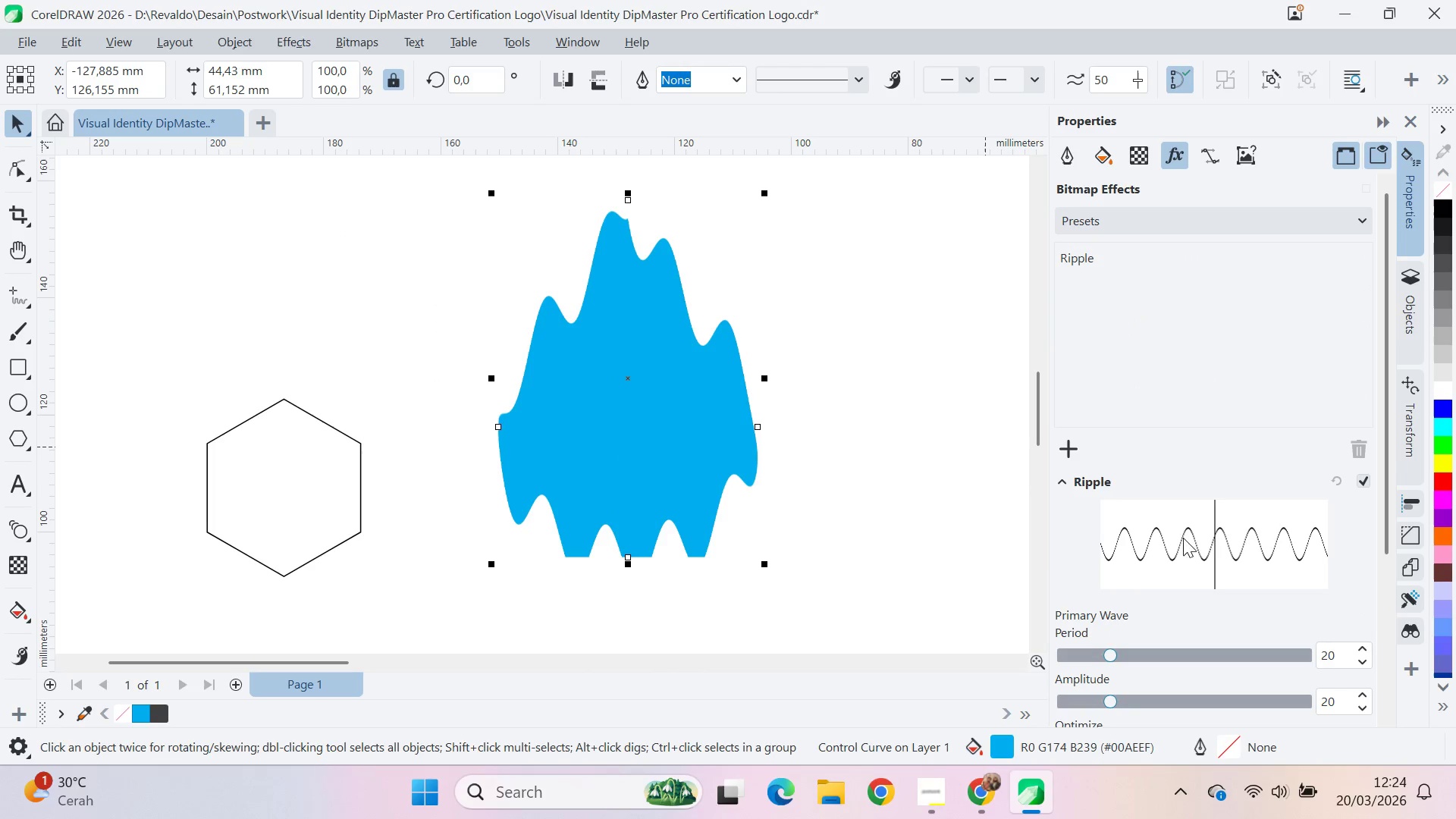 
left_click_drag(start_coordinate=[1181, 538], to_coordinate=[1232, 535])
 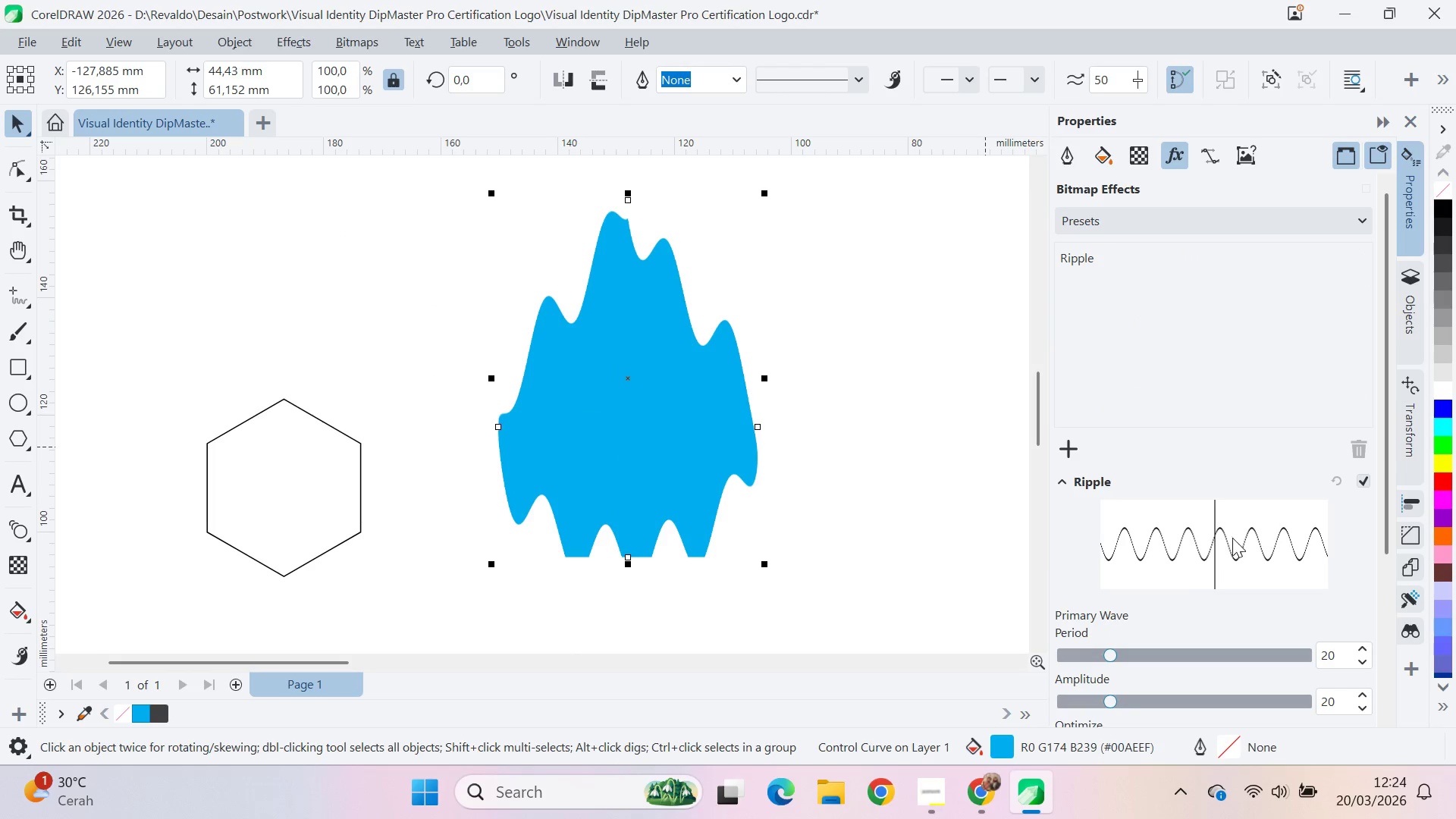 
left_click_drag(start_coordinate=[1232, 535], to_coordinate=[1225, 552])
 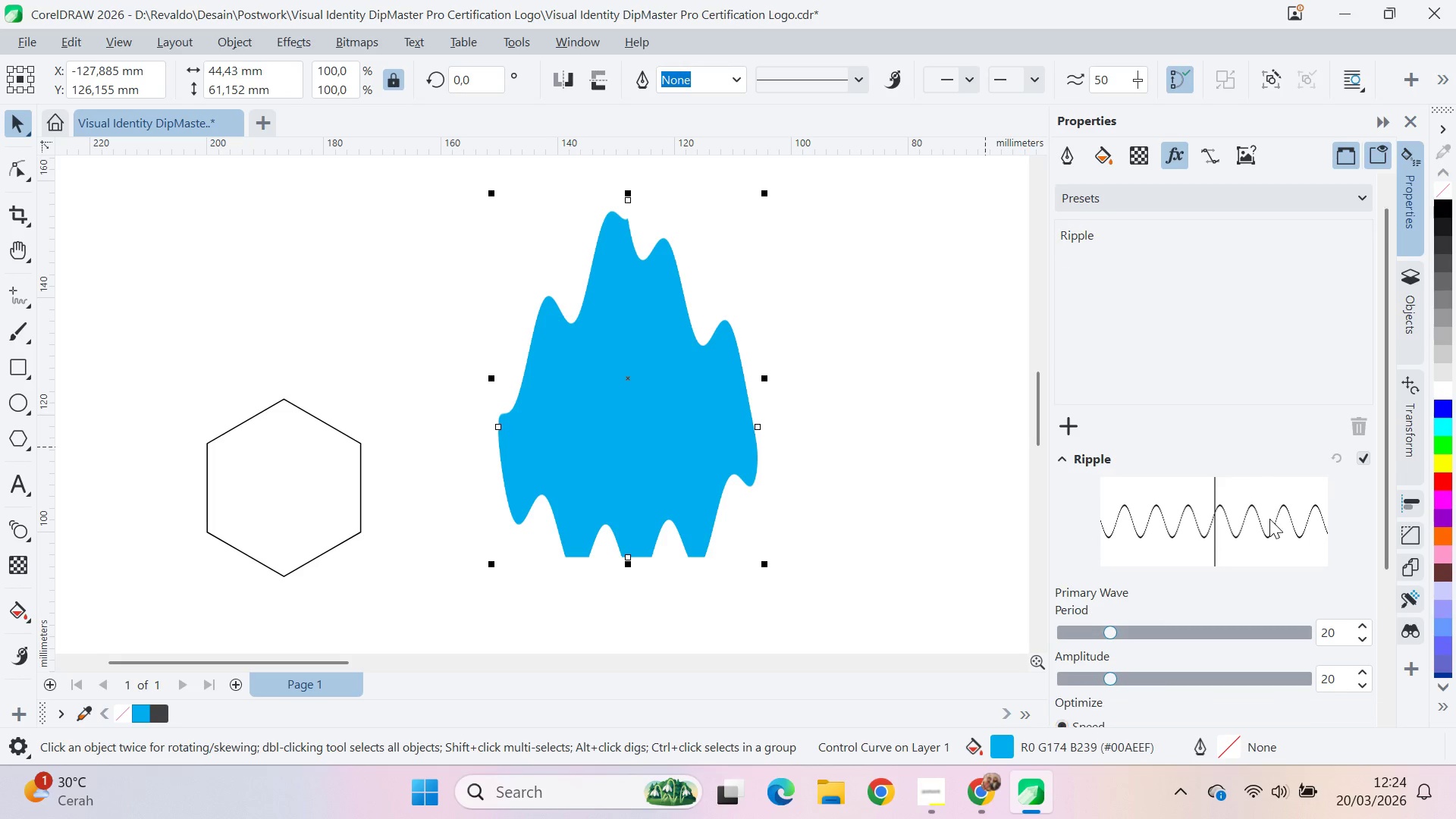 
scroll: coordinate [1269, 517], scroll_direction: down, amount: 1.0
 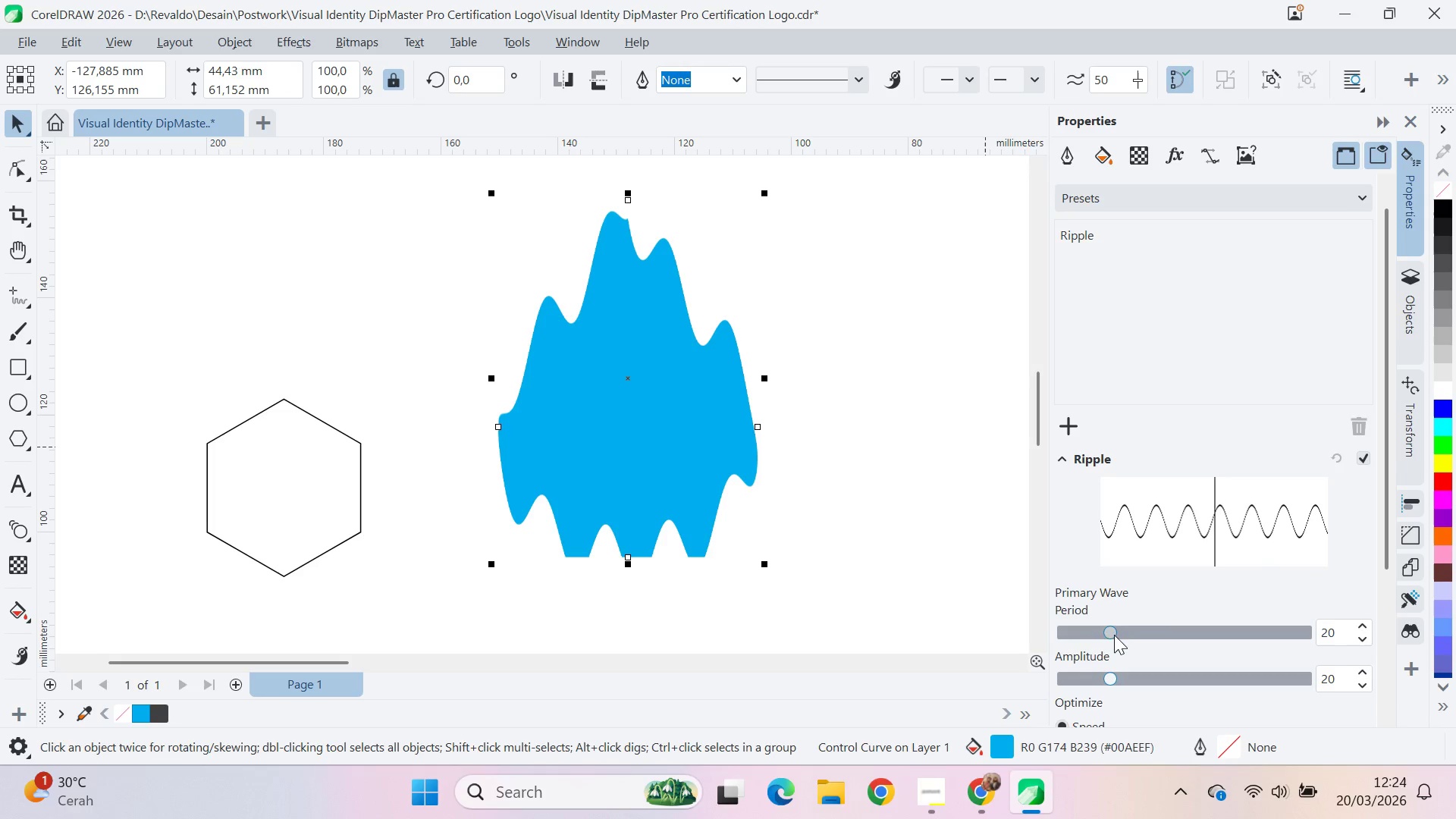 
left_click_drag(start_coordinate=[1112, 635], to_coordinate=[1328, 616])
 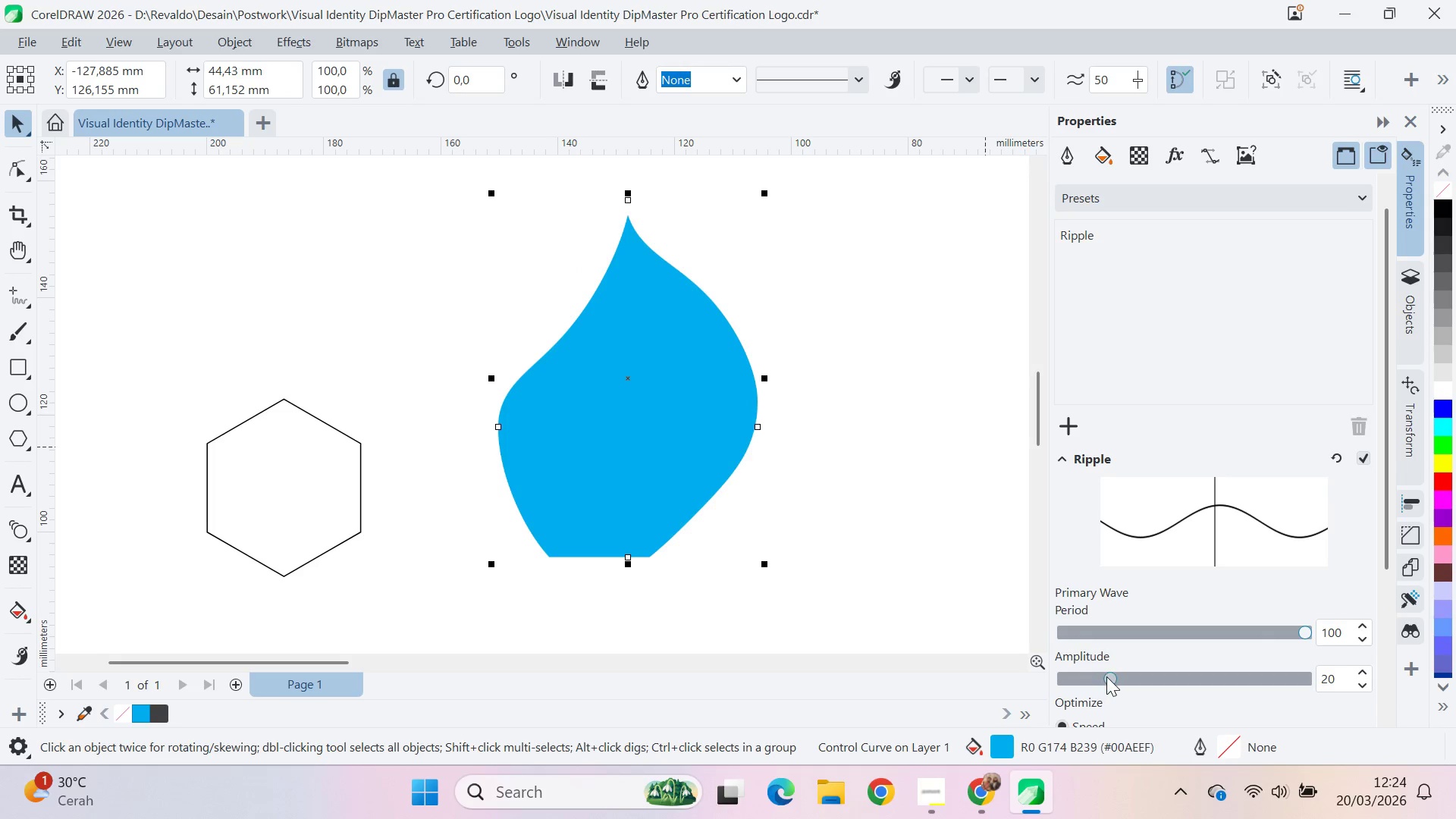 
left_click_drag(start_coordinate=[1106, 676], to_coordinate=[1112, 665])
 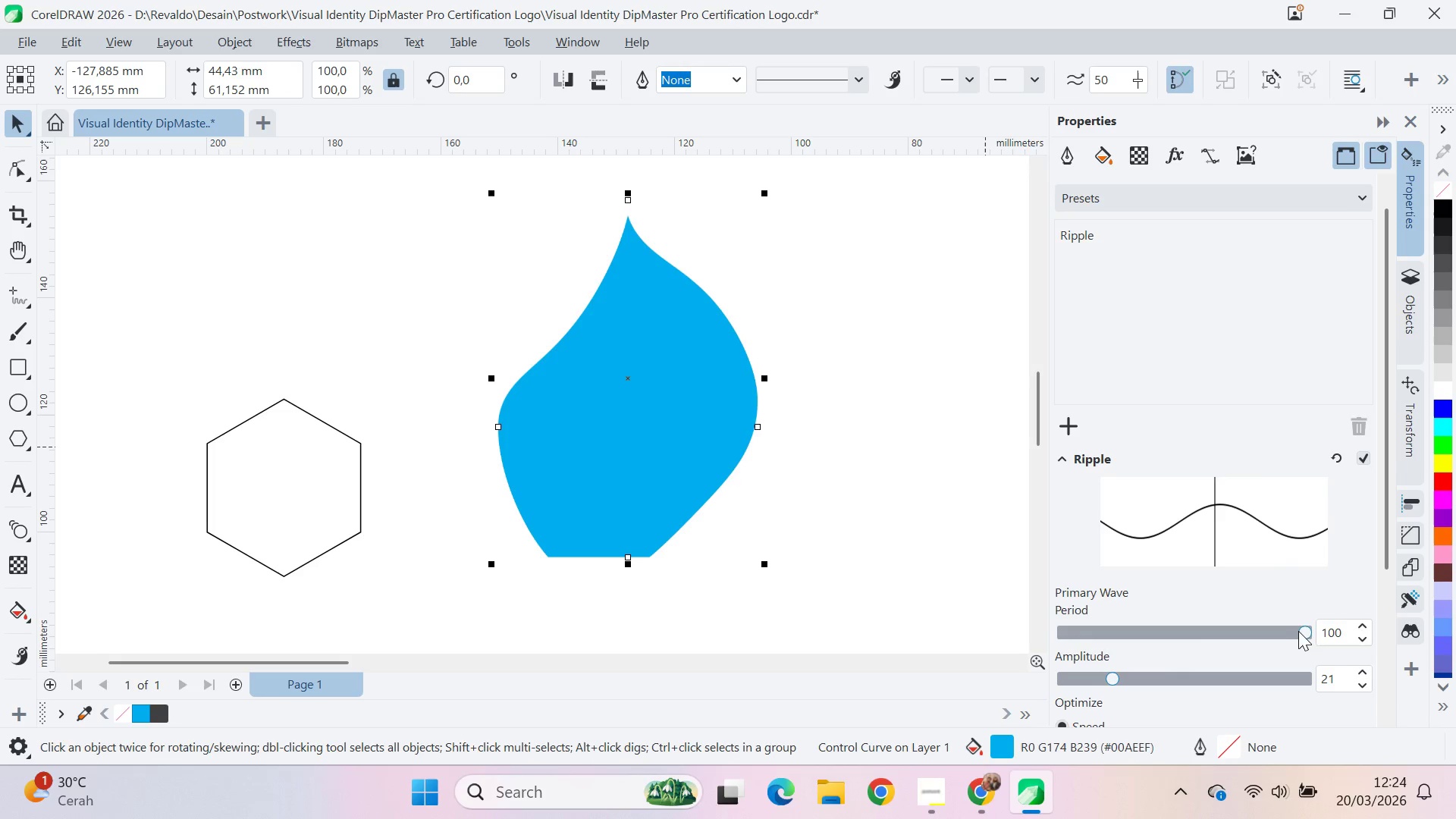 
left_click_drag(start_coordinate=[1301, 629], to_coordinate=[979, 652])
 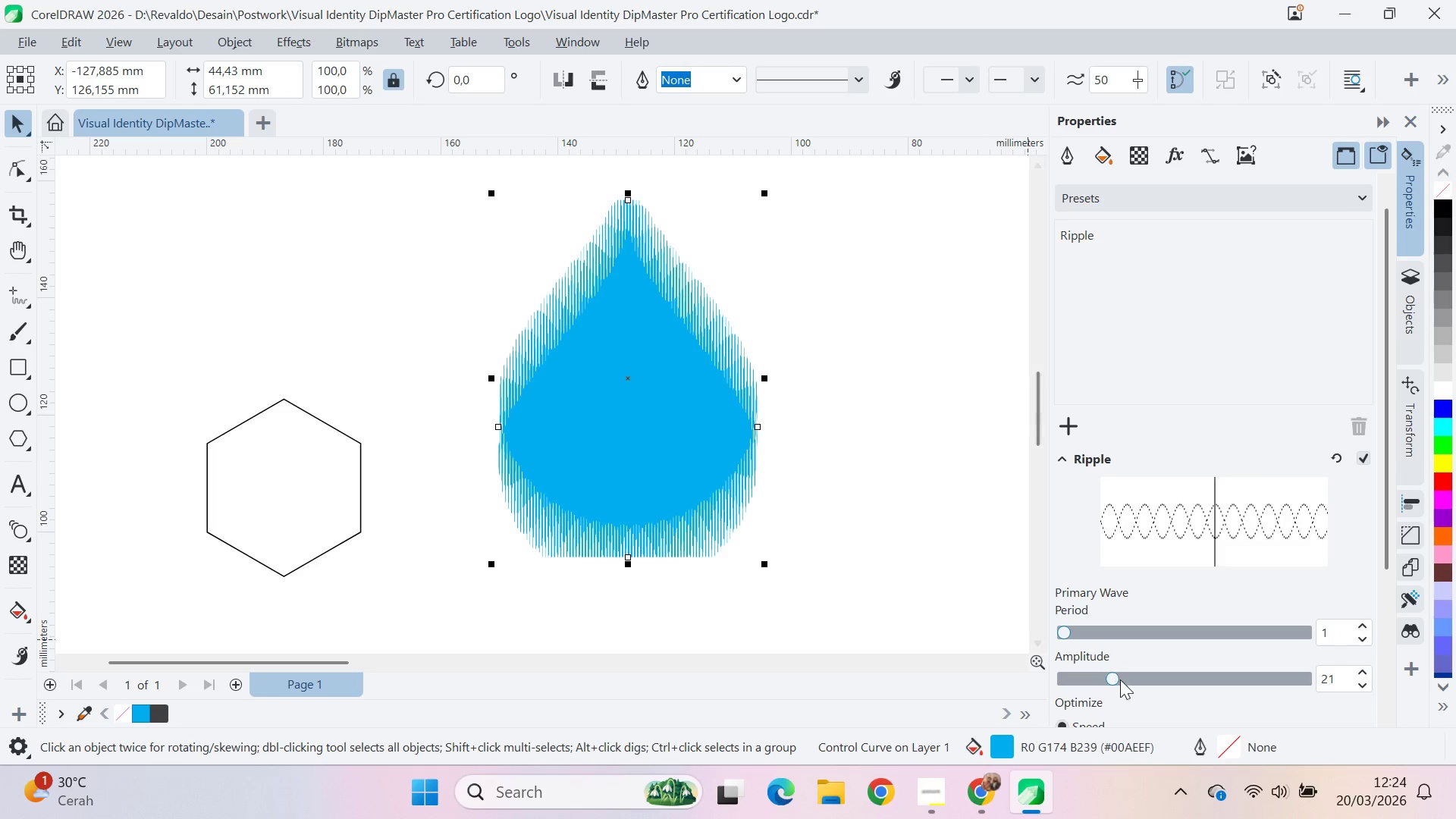 
left_click_drag(start_coordinate=[1111, 683], to_coordinate=[1084, 676])
 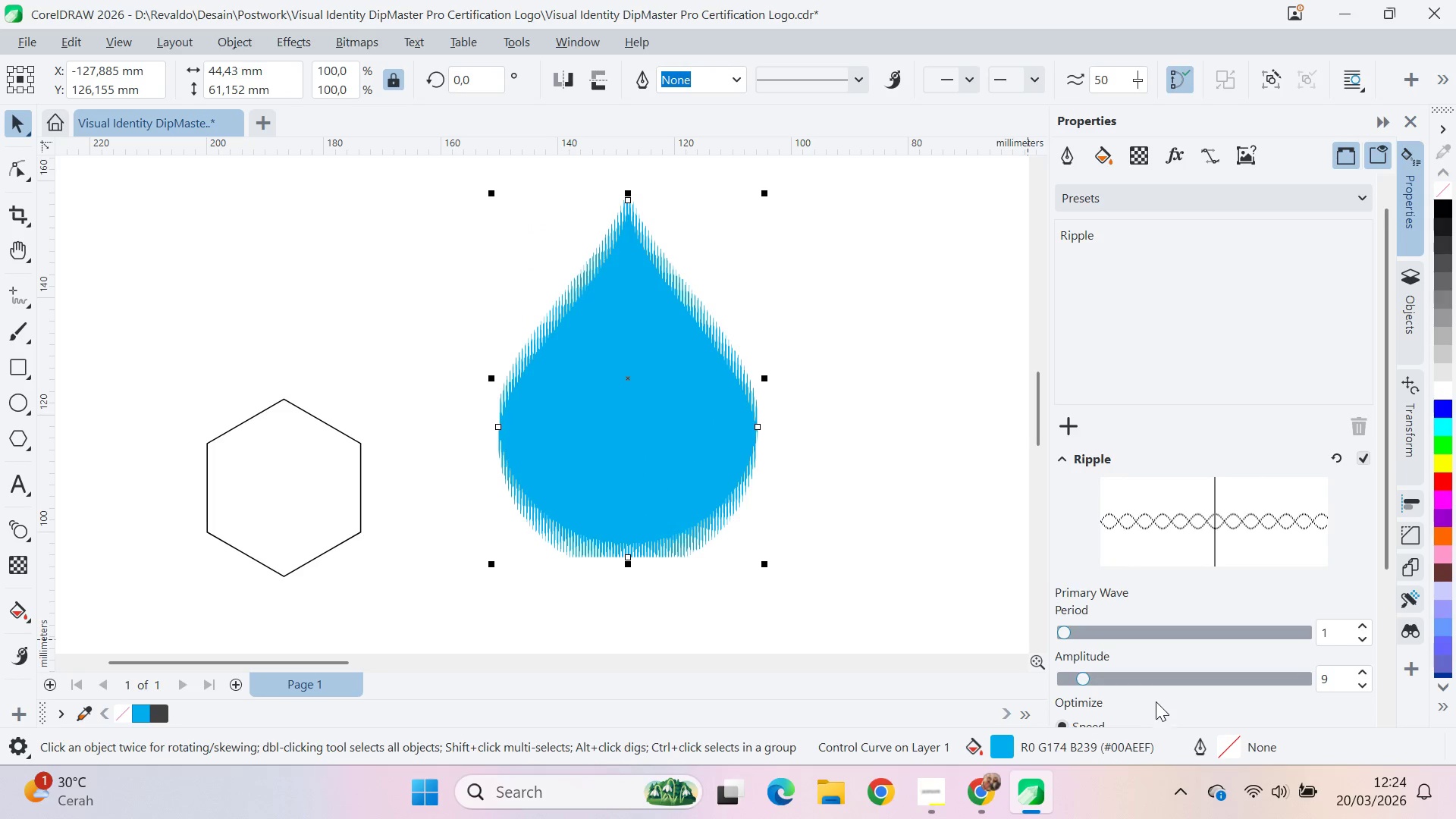 
scroll: coordinate [1160, 711], scroll_direction: down, amount: 6.0
 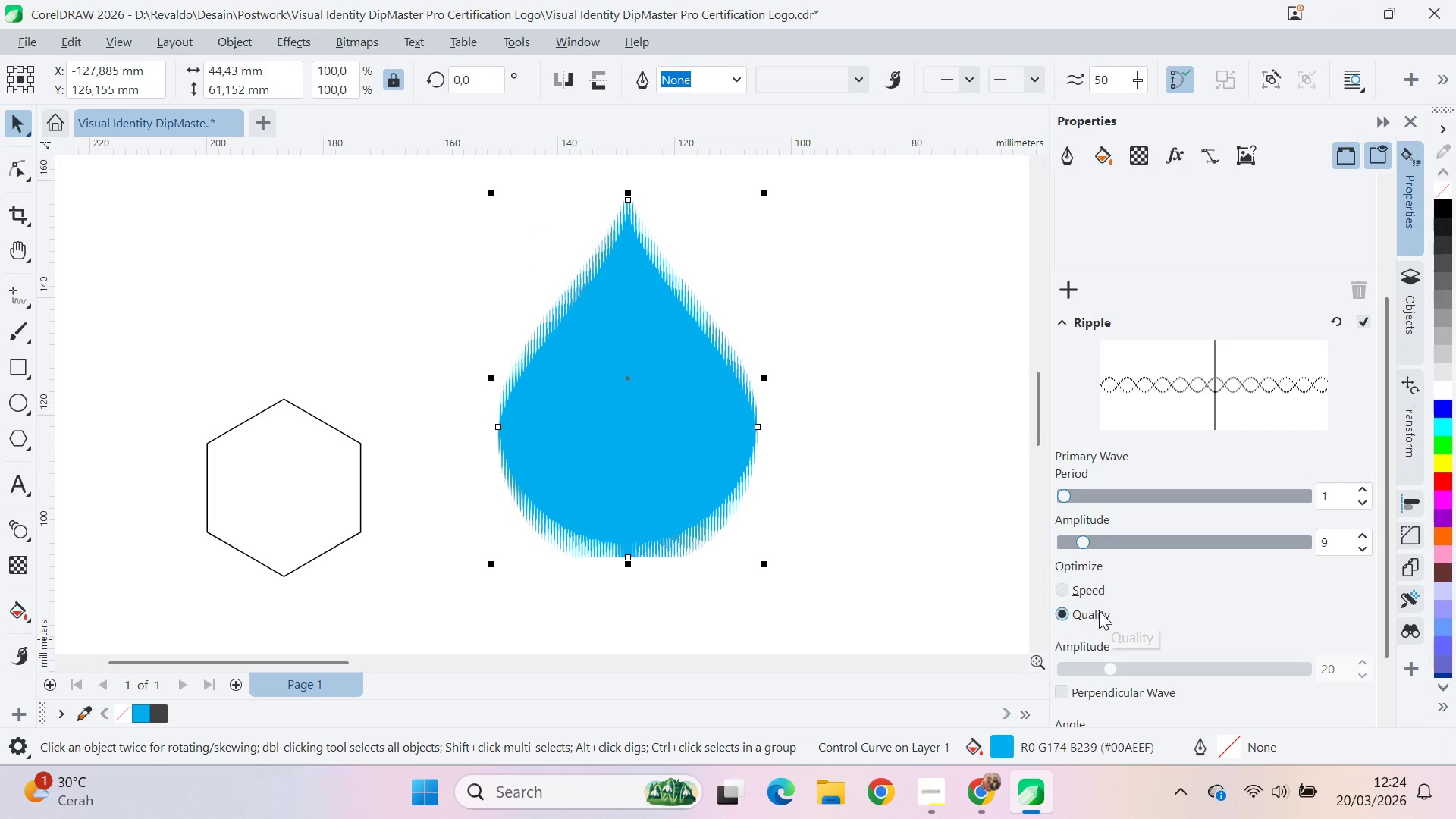 
left_click([1087, 588])
 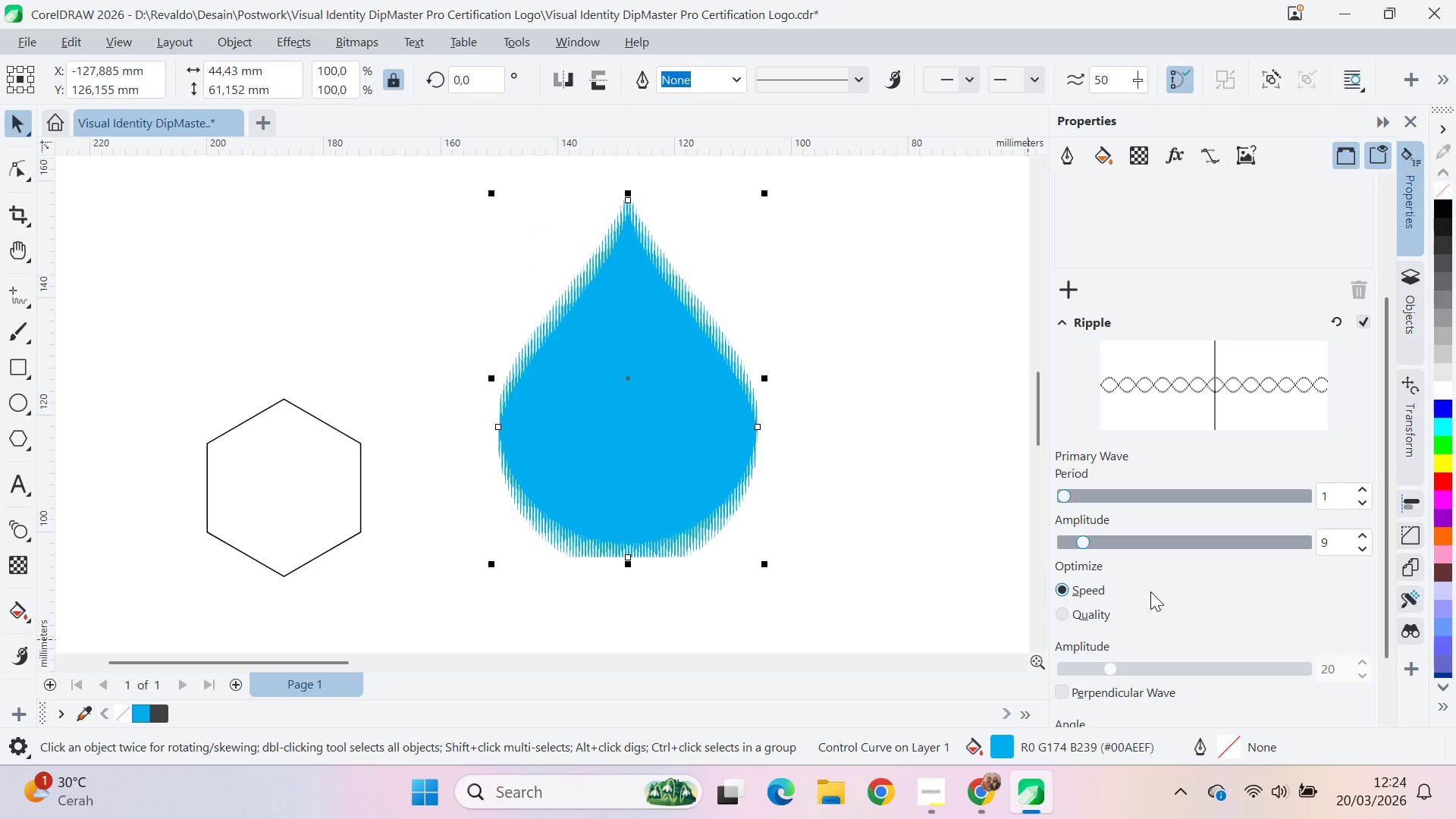 
scroll: coordinate [1152, 595], scroll_direction: down, amount: 3.0
 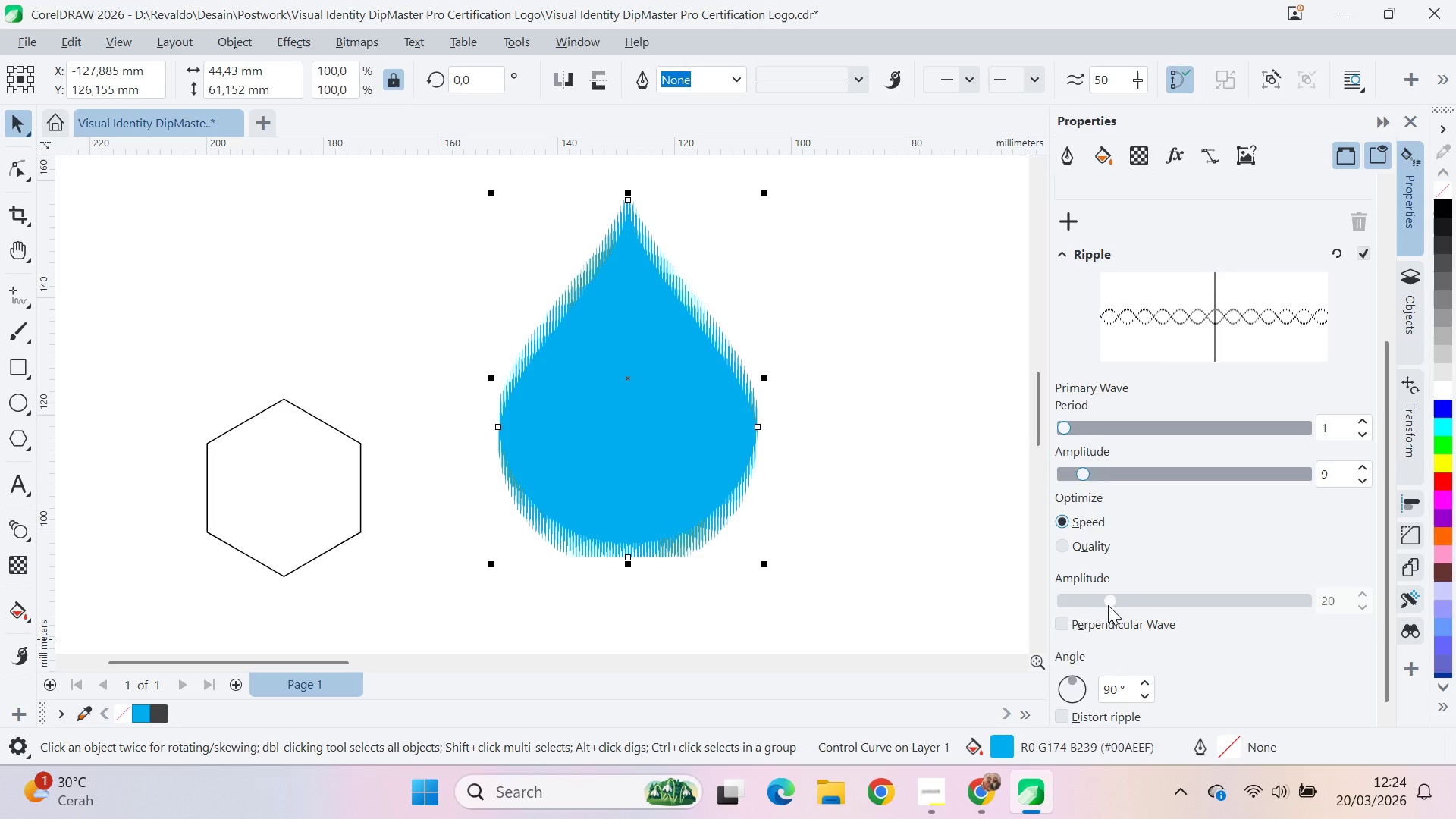 
left_click_drag(start_coordinate=[1113, 601], to_coordinate=[1141, 601])
 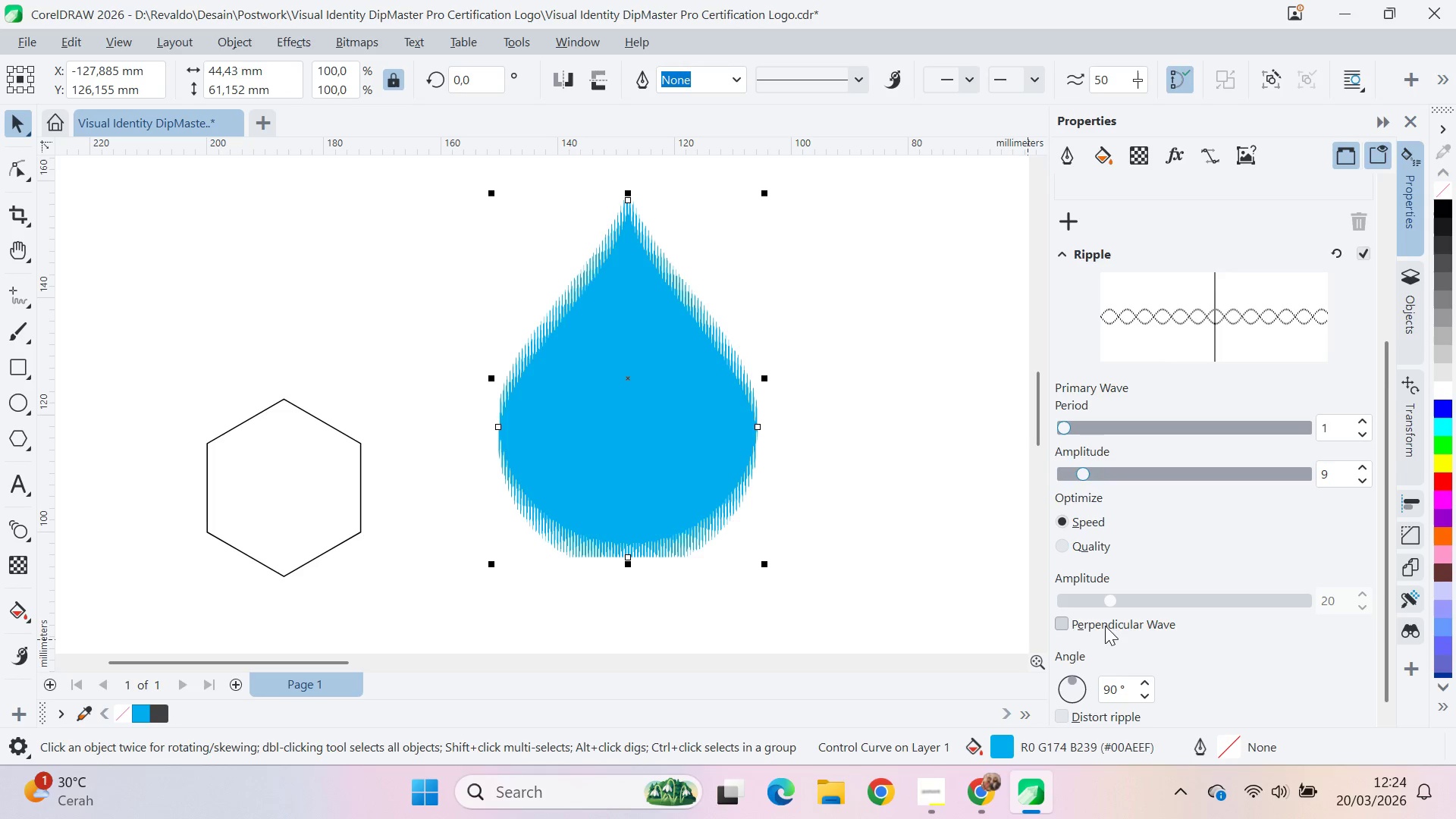 
left_click([1105, 626])
 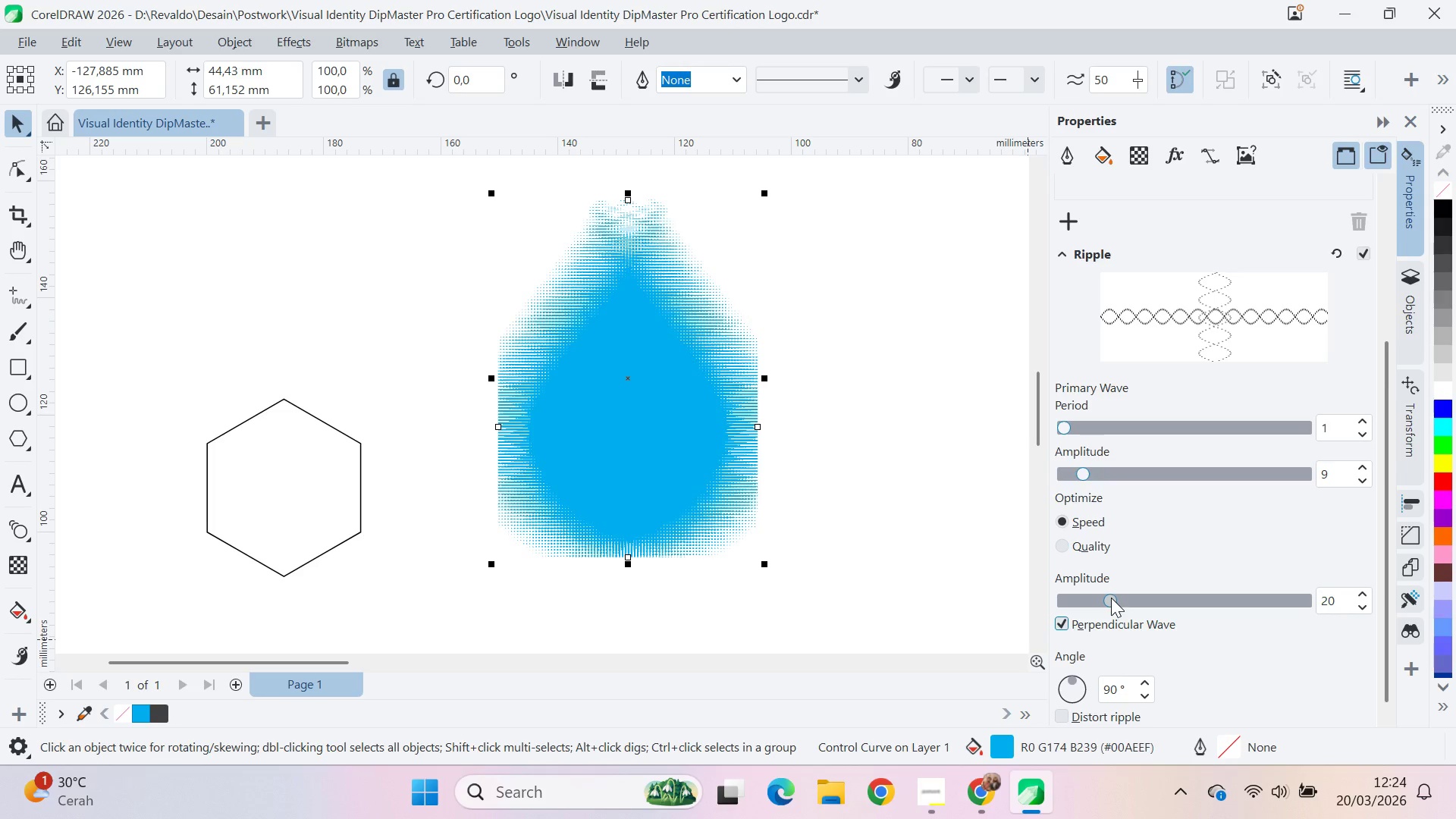 
left_click_drag(start_coordinate=[1111, 598], to_coordinate=[1079, 594])
 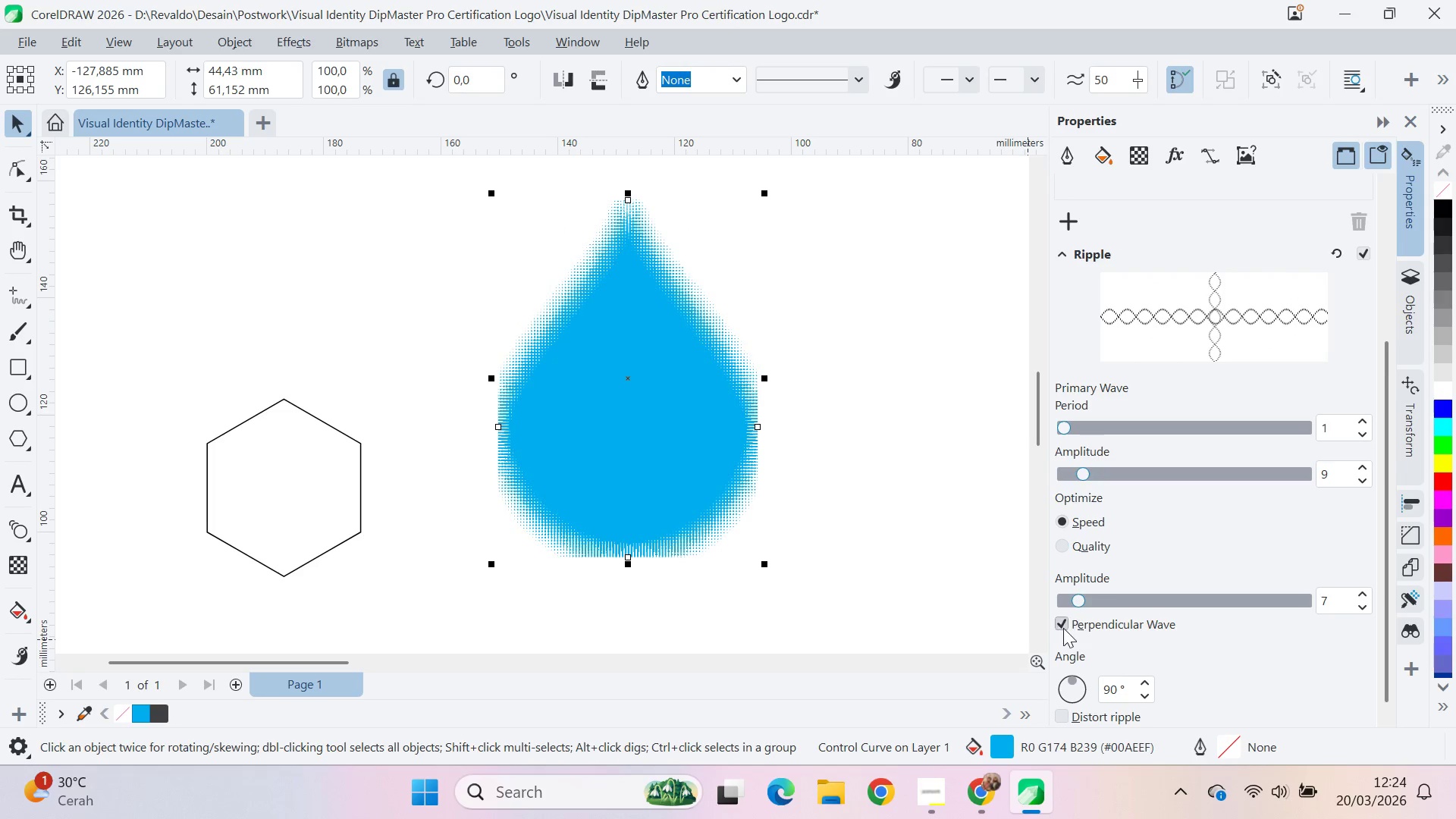 
left_click_drag(start_coordinate=[1062, 629], to_coordinate=[1062, 632])
 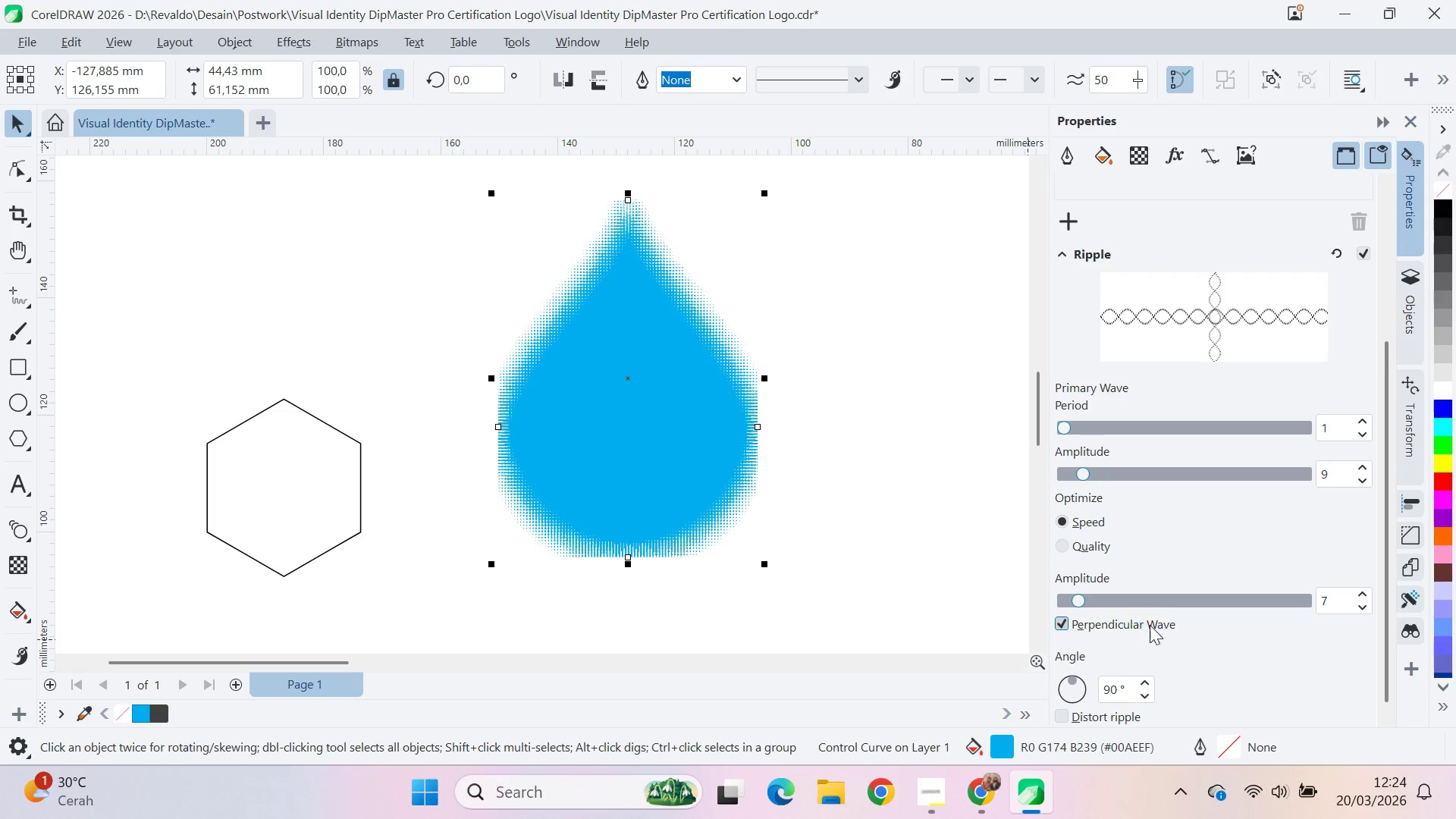 
scroll: coordinate [1163, 669], scroll_direction: down, amount: 1.0
 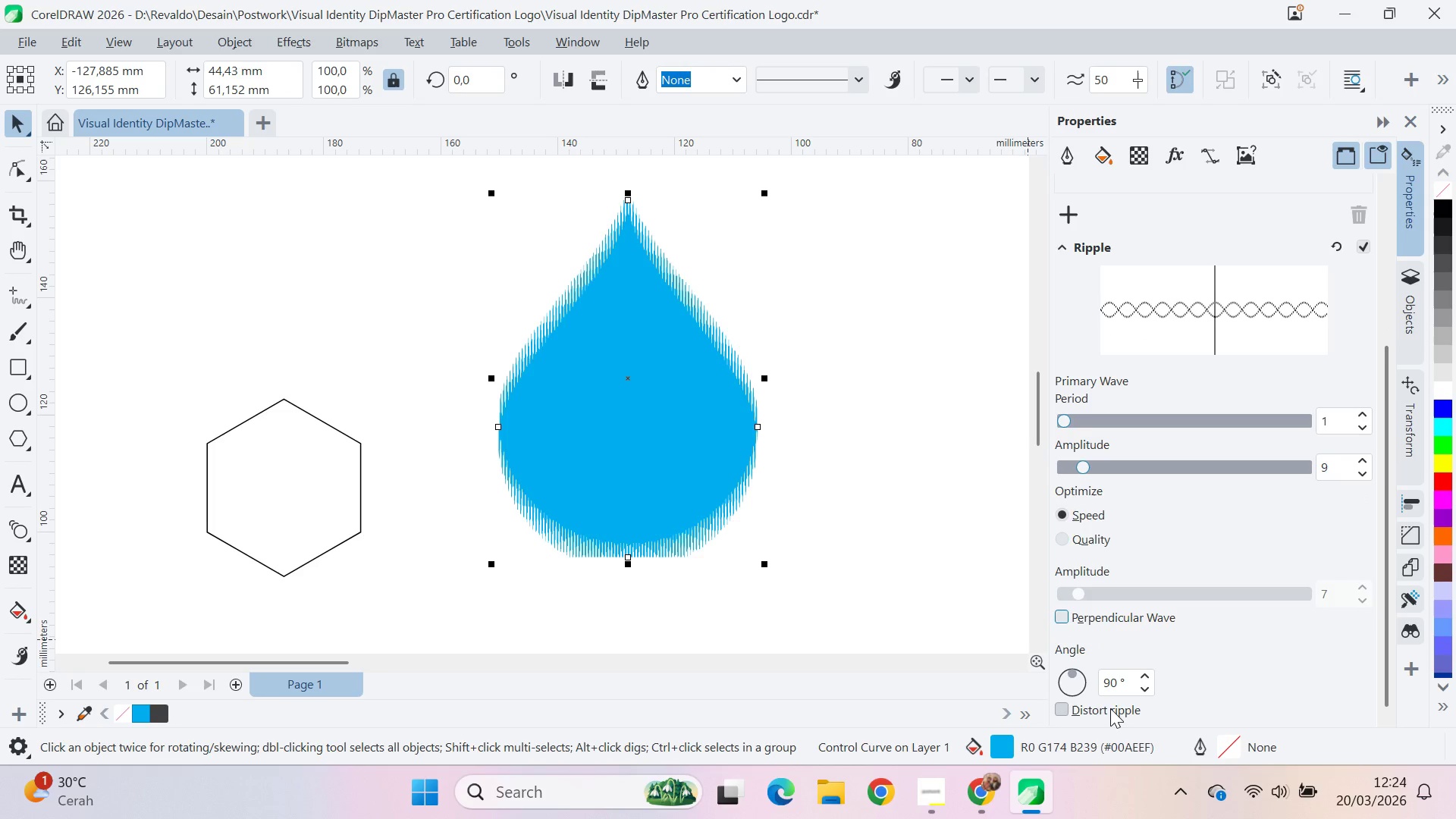 
left_click([1111, 708])
 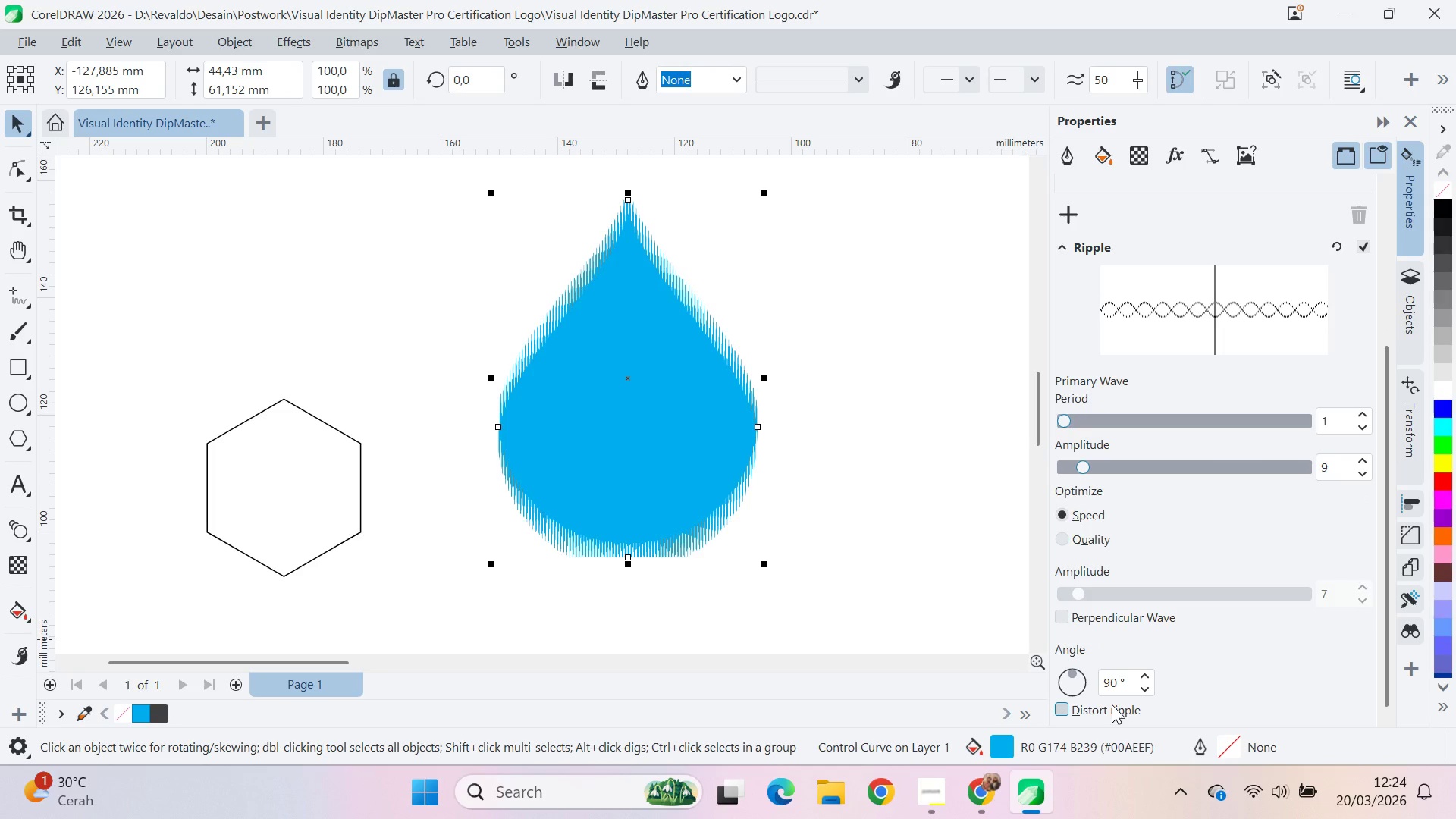 
scroll: coordinate [1170, 623], scroll_direction: up, amount: 3.0
 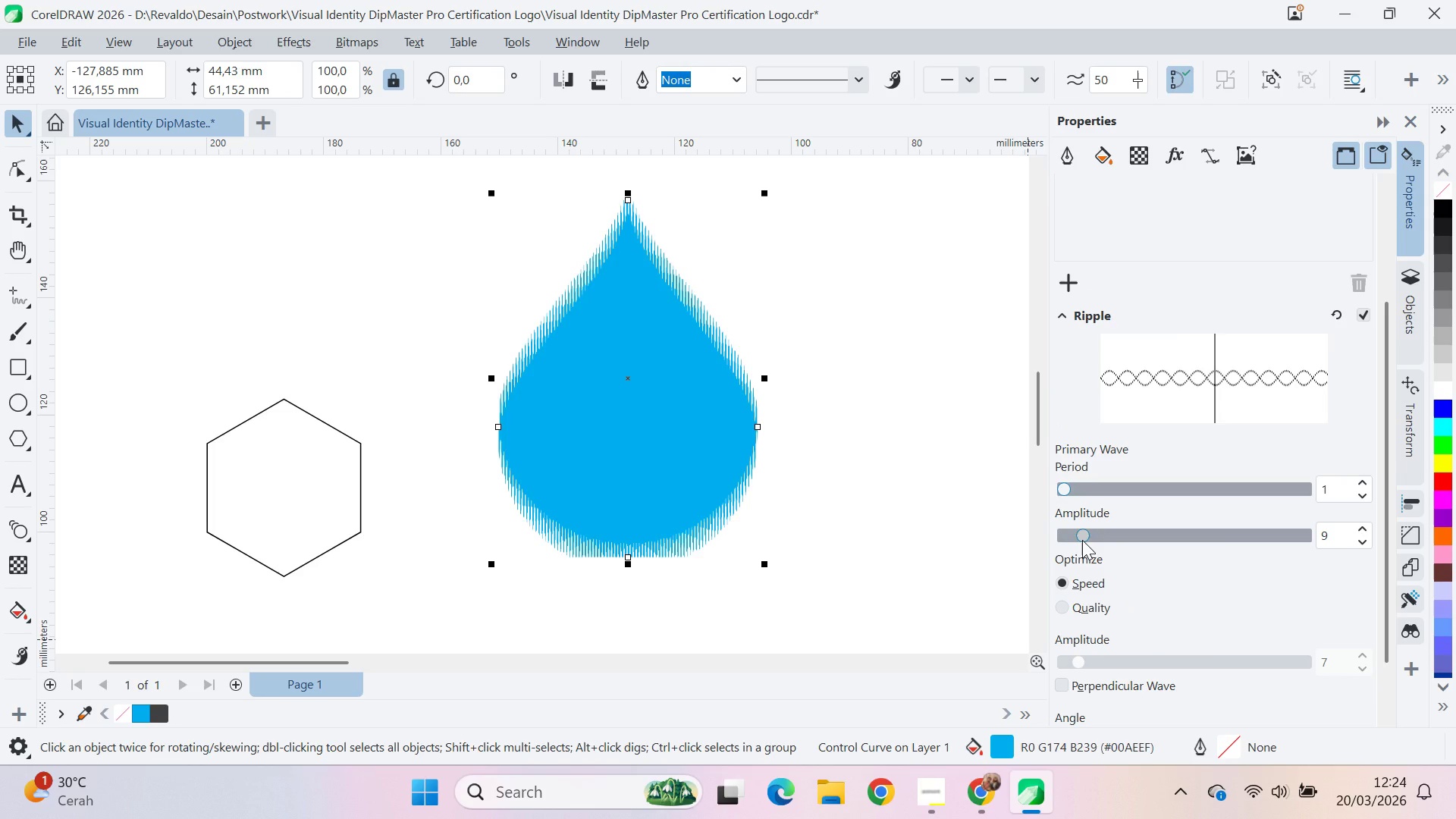 
left_click_drag(start_coordinate=[1082, 540], to_coordinate=[1112, 536])
 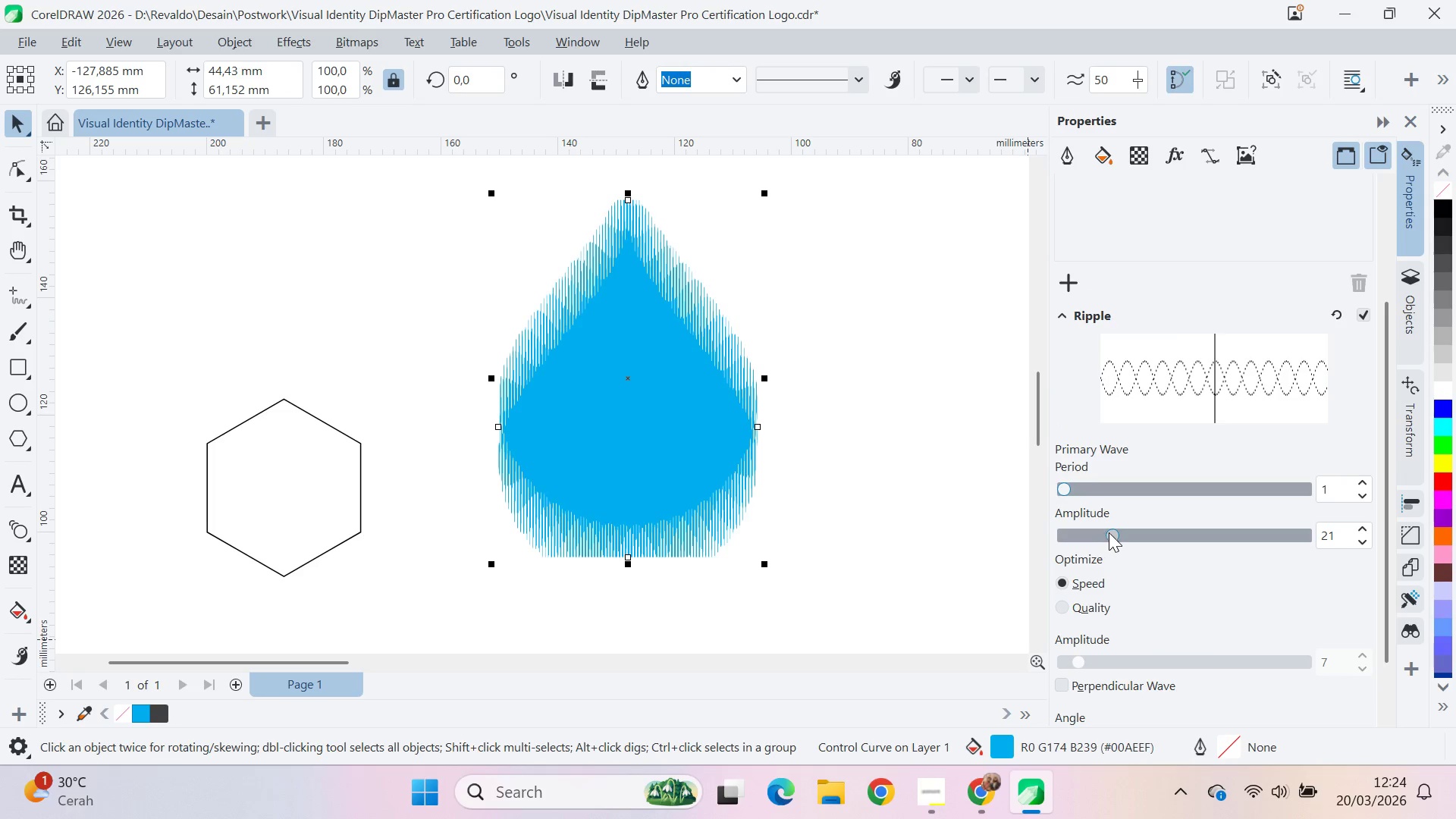 
left_click_drag(start_coordinate=[1112, 532], to_coordinate=[1100, 533])
 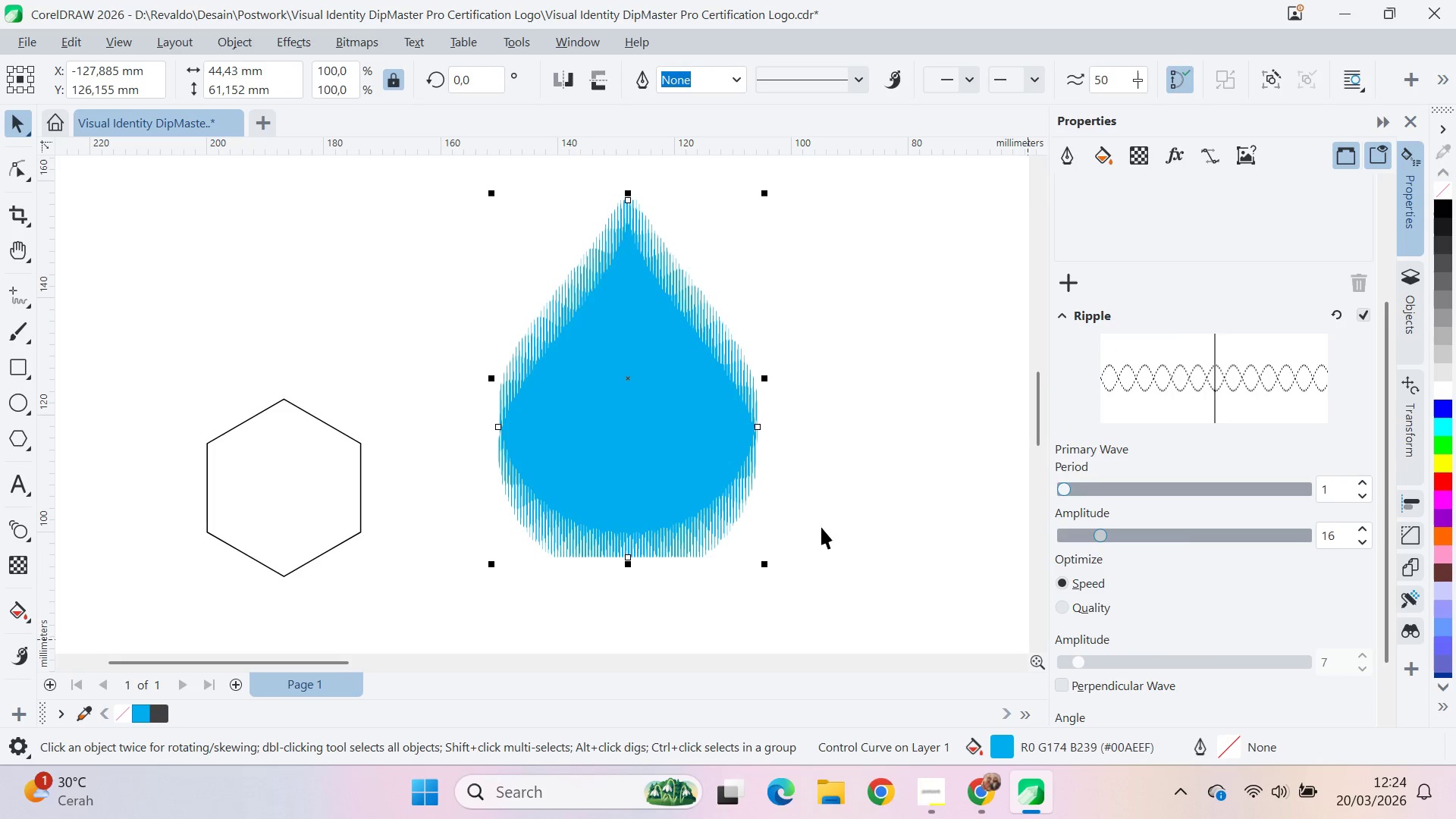 
left_click([818, 526])
 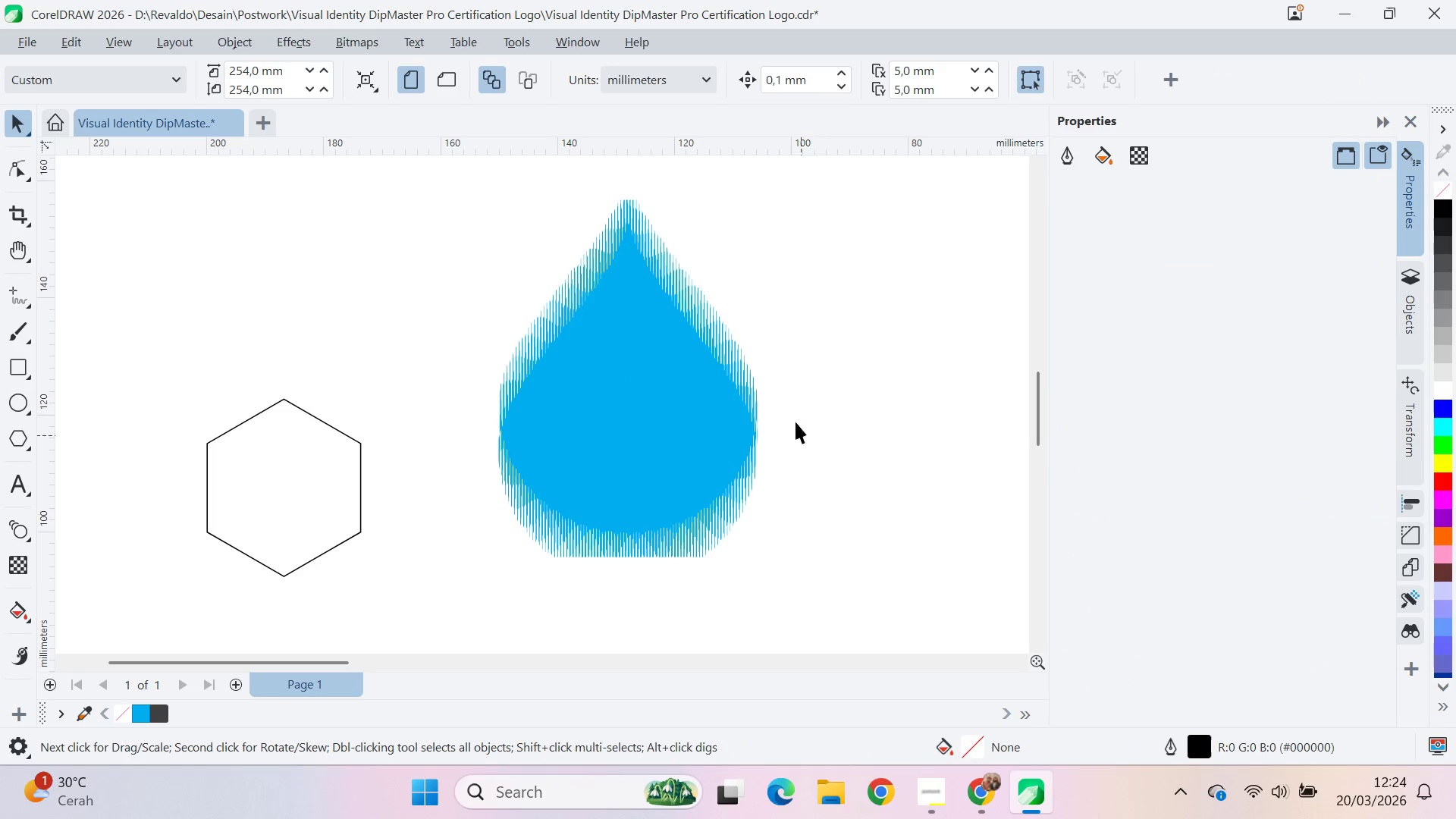 
left_click_drag(start_coordinate=[703, 378], to_coordinate=[739, 311])
 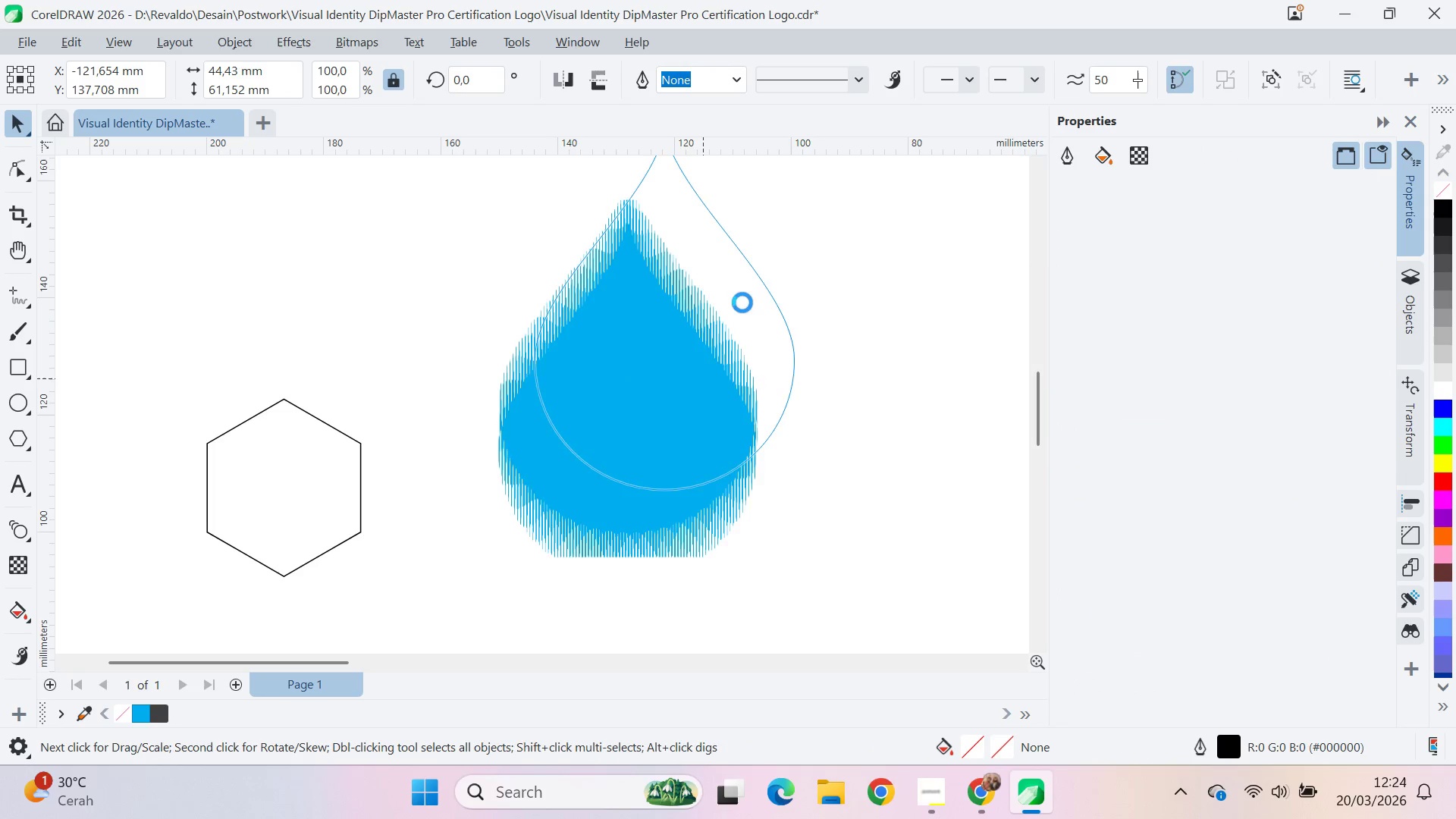 
triple_click([742, 303])
 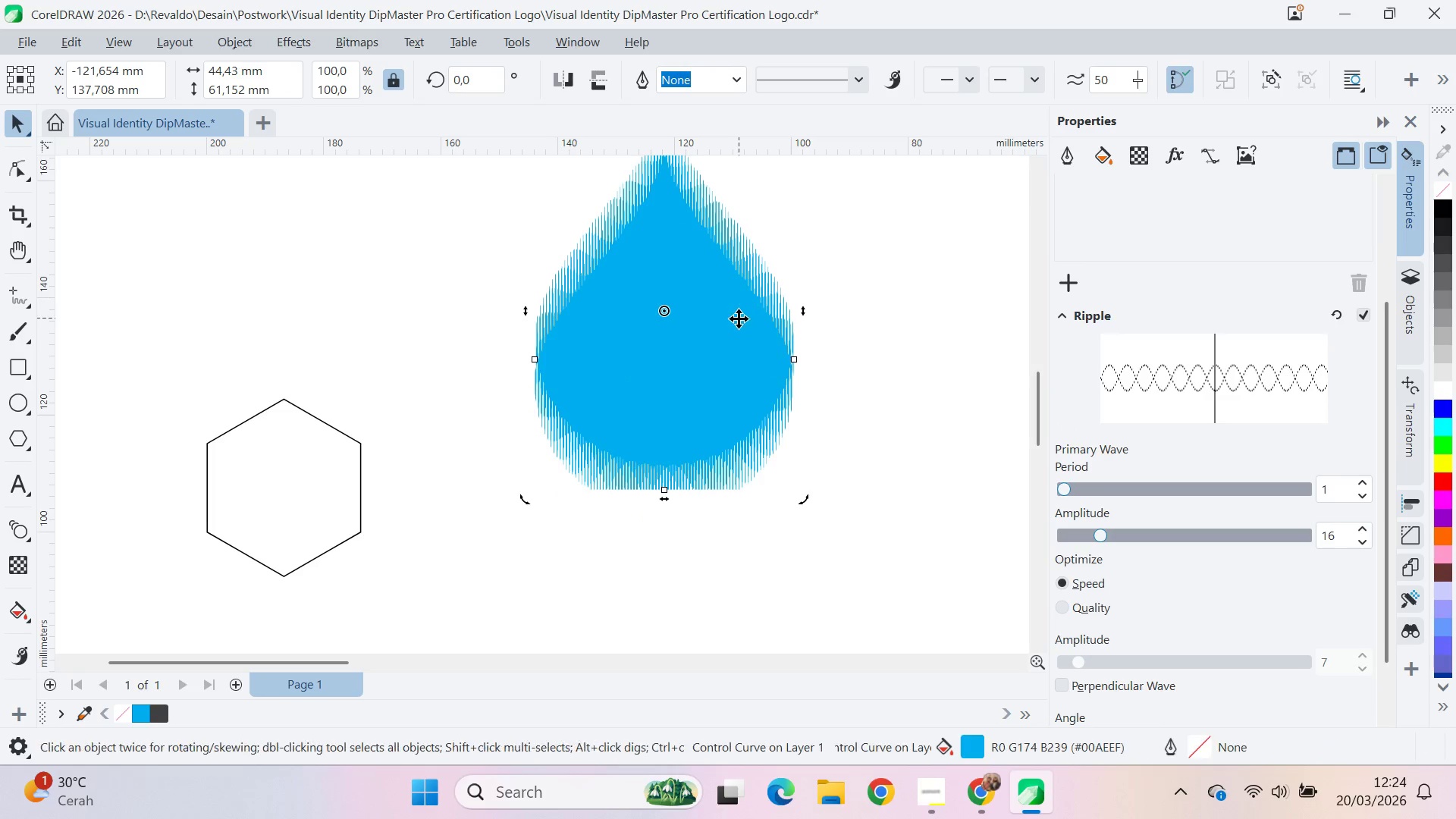 
left_click_drag(start_coordinate=[737, 318], to_coordinate=[639, 309])
 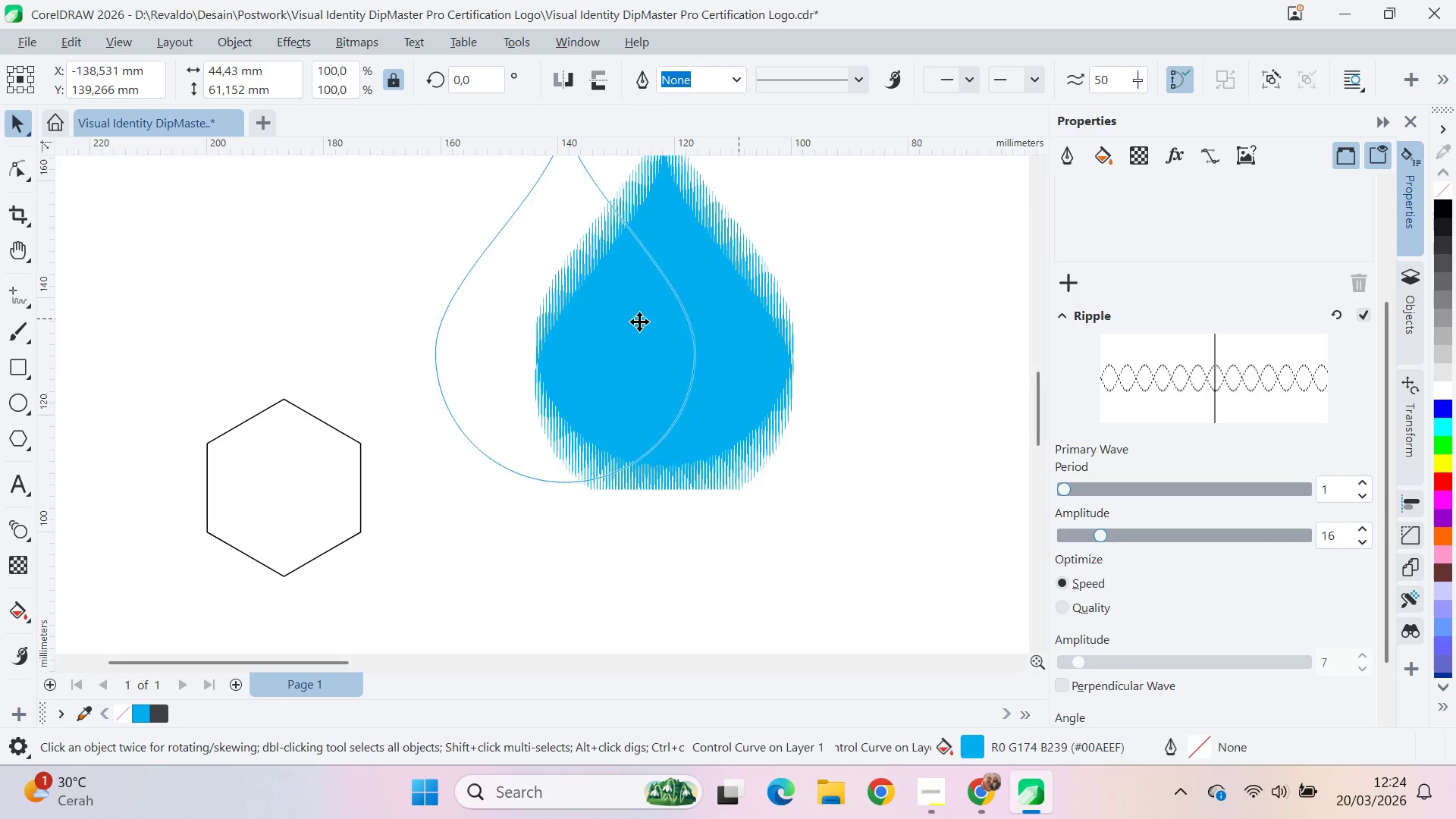 
left_click_drag(start_coordinate=[640, 322], to_coordinate=[688, 365])
 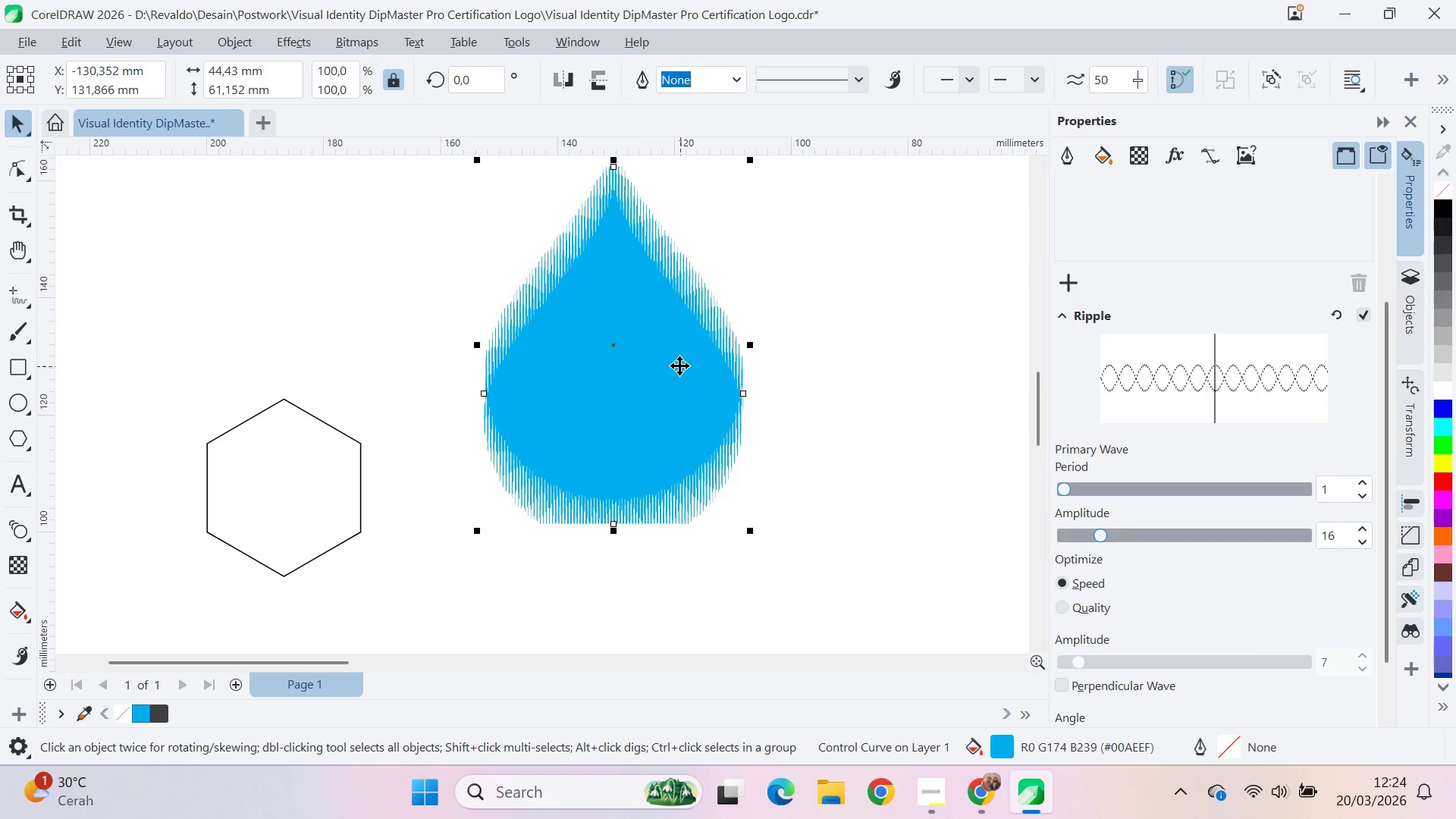 
left_click_drag(start_coordinate=[679, 365], to_coordinate=[738, 409])
 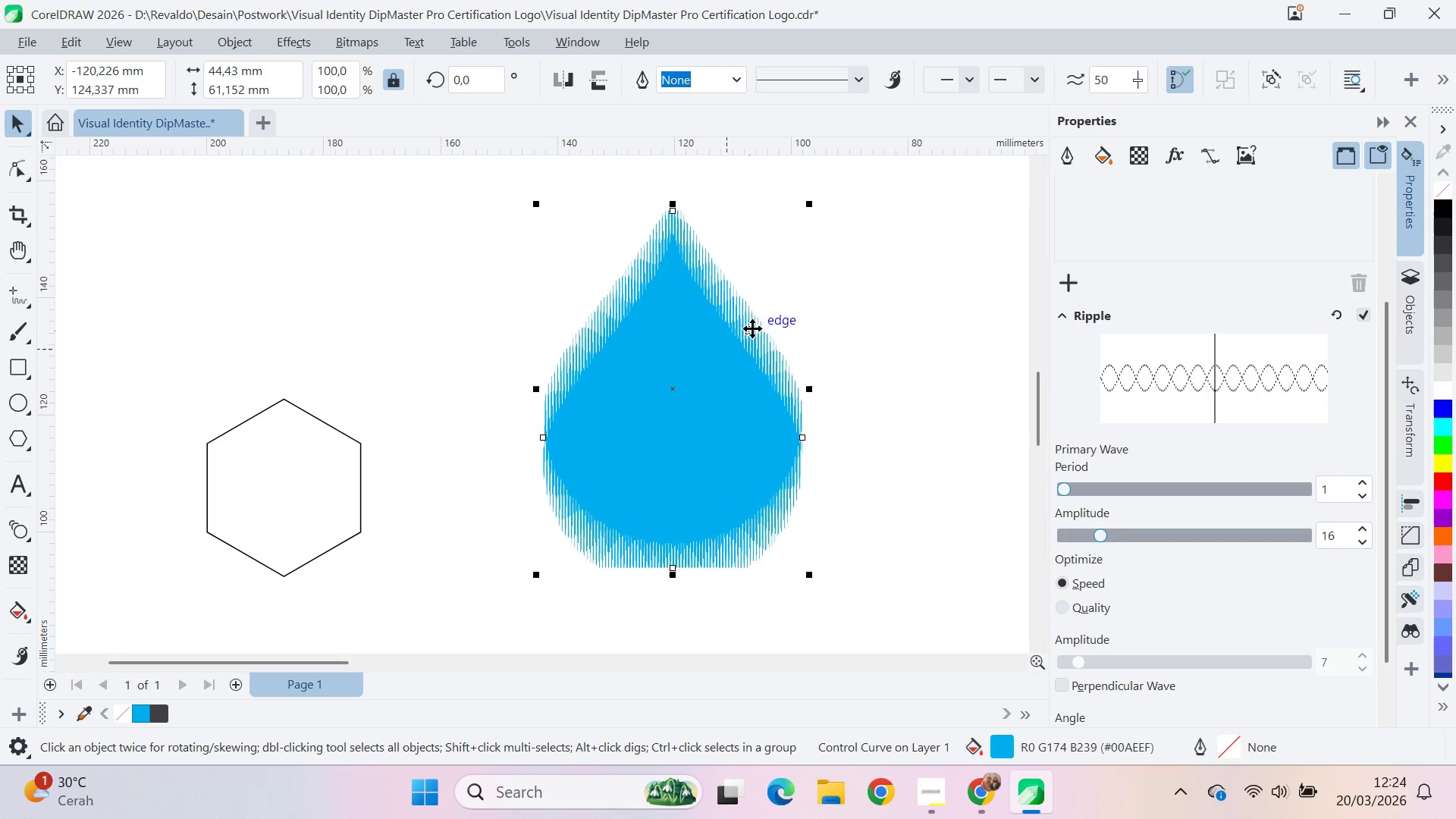 
scroll: coordinate [756, 310], scroll_direction: up, amount: 4.0
 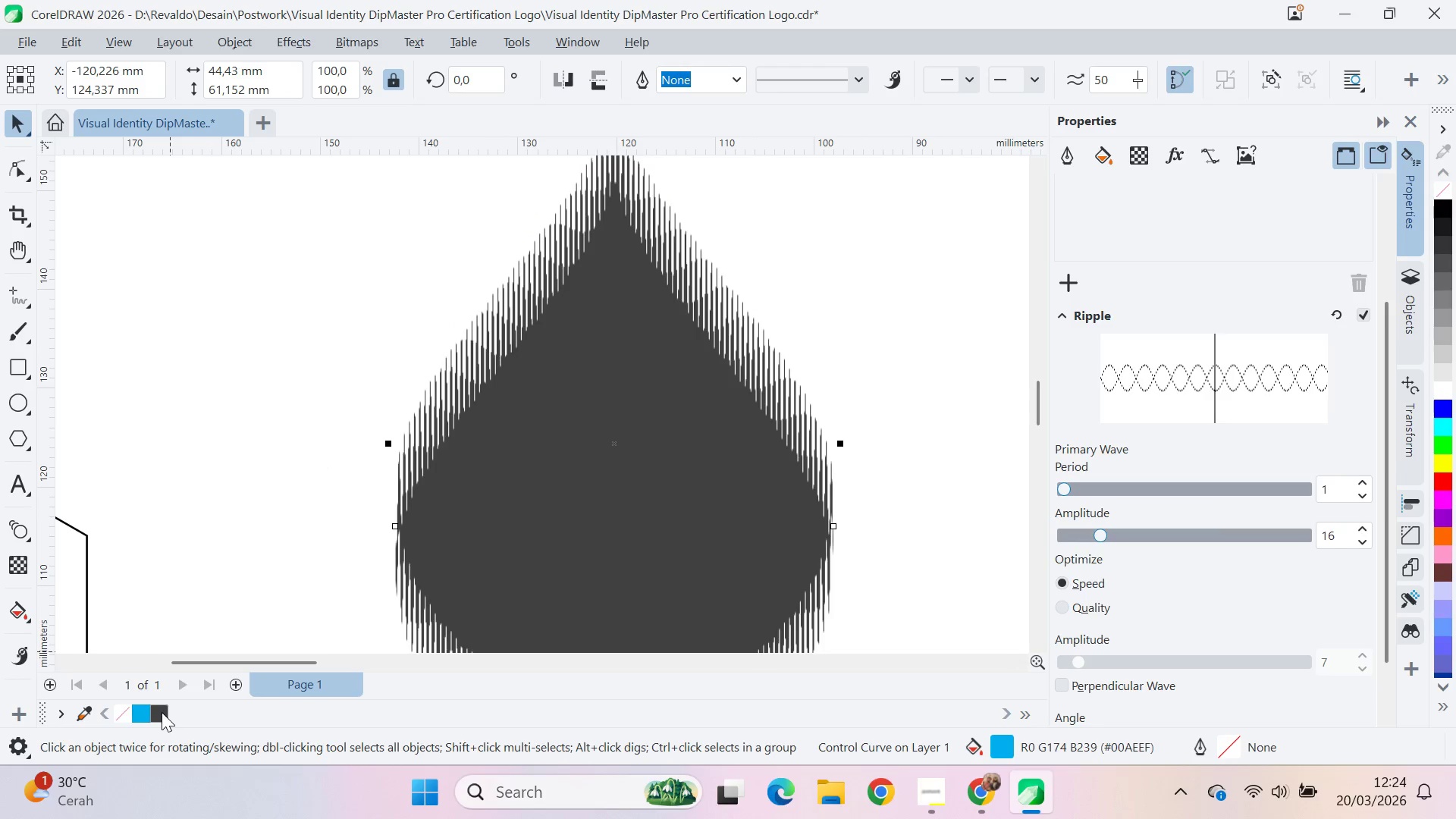 
left_click([133, 721])
 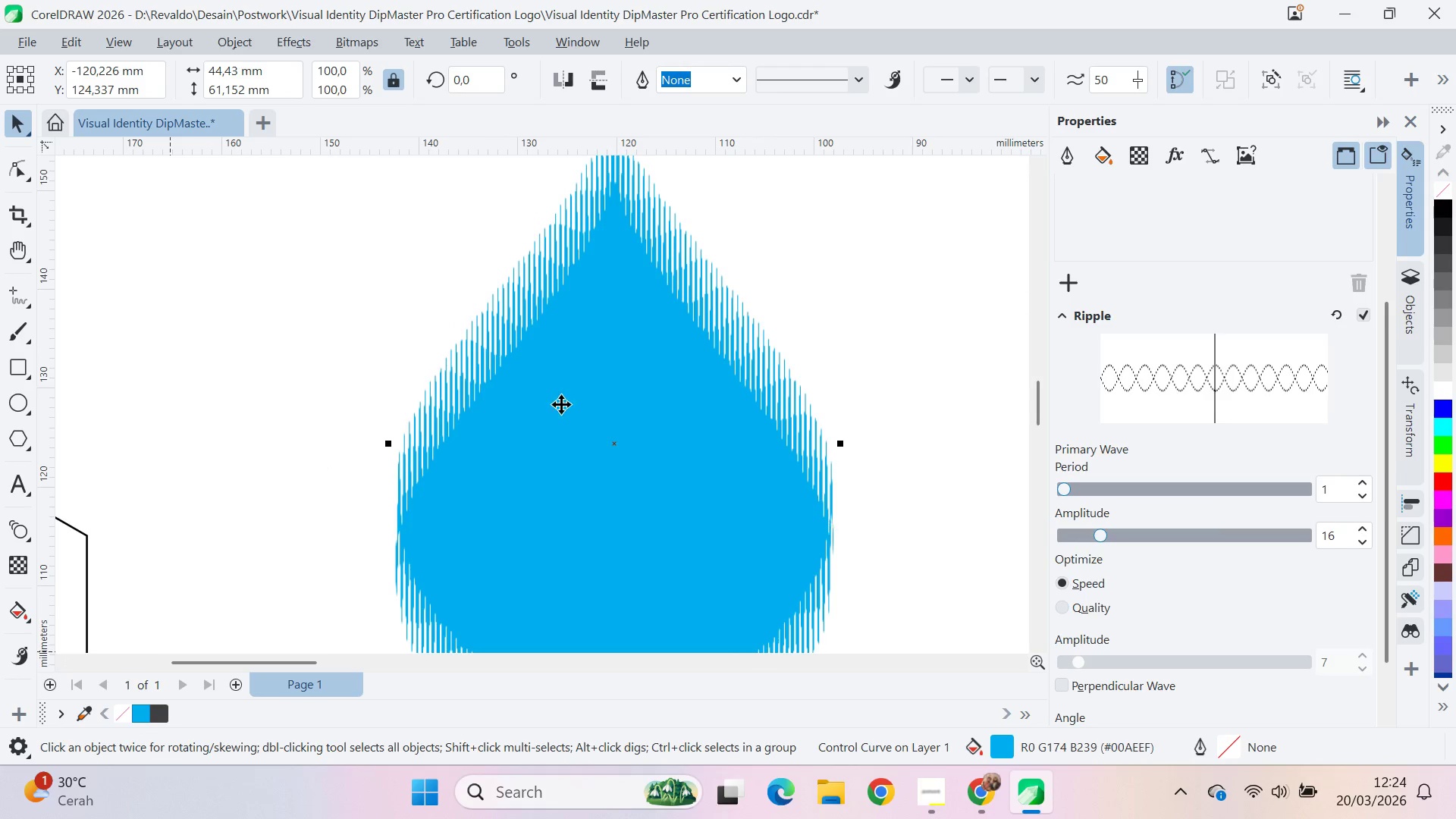 
scroll: coordinate [564, 394], scroll_direction: down, amount: 8.0
 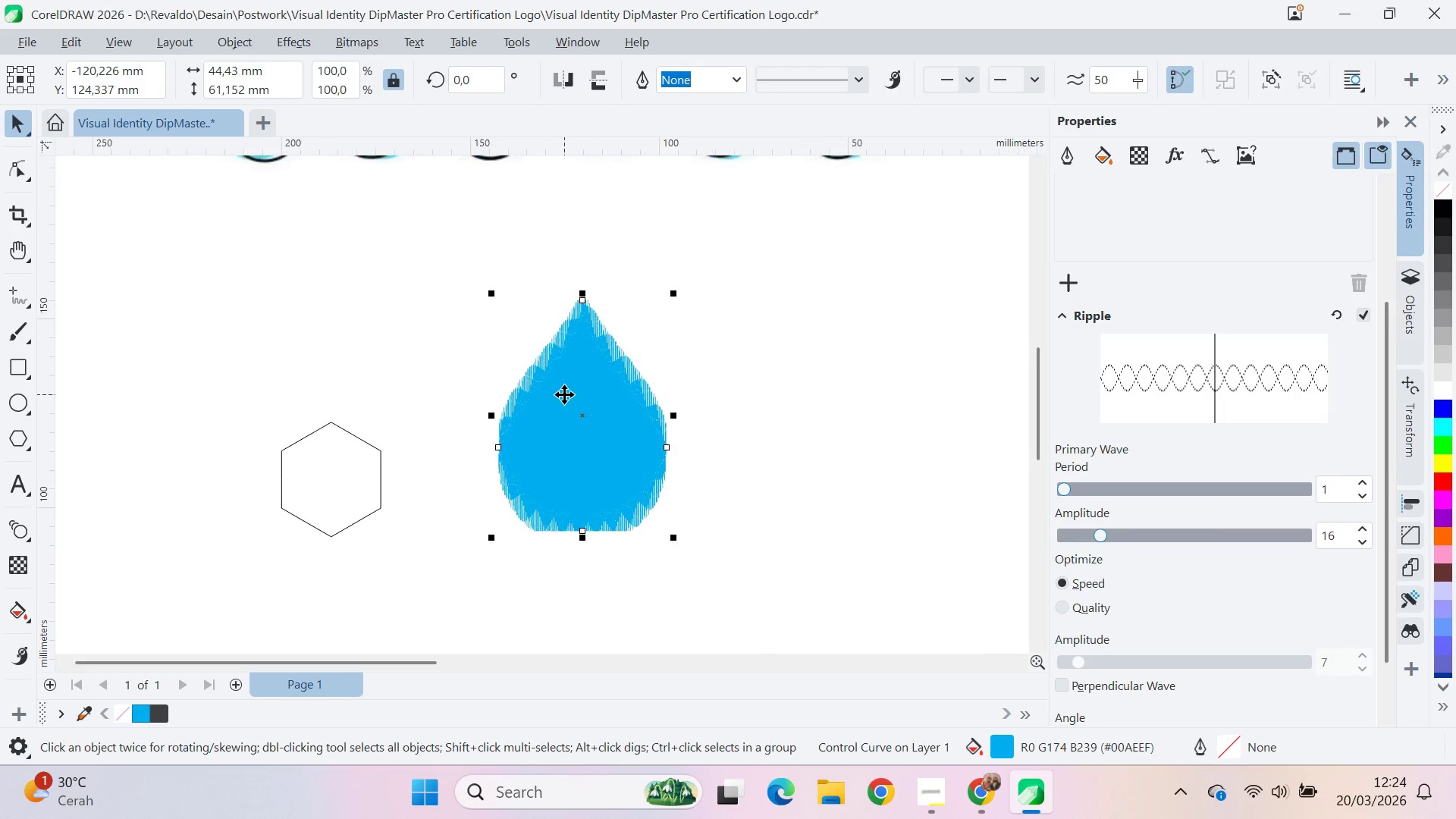 
scroll: coordinate [1166, 268], scroll_direction: up, amount: 14.0
 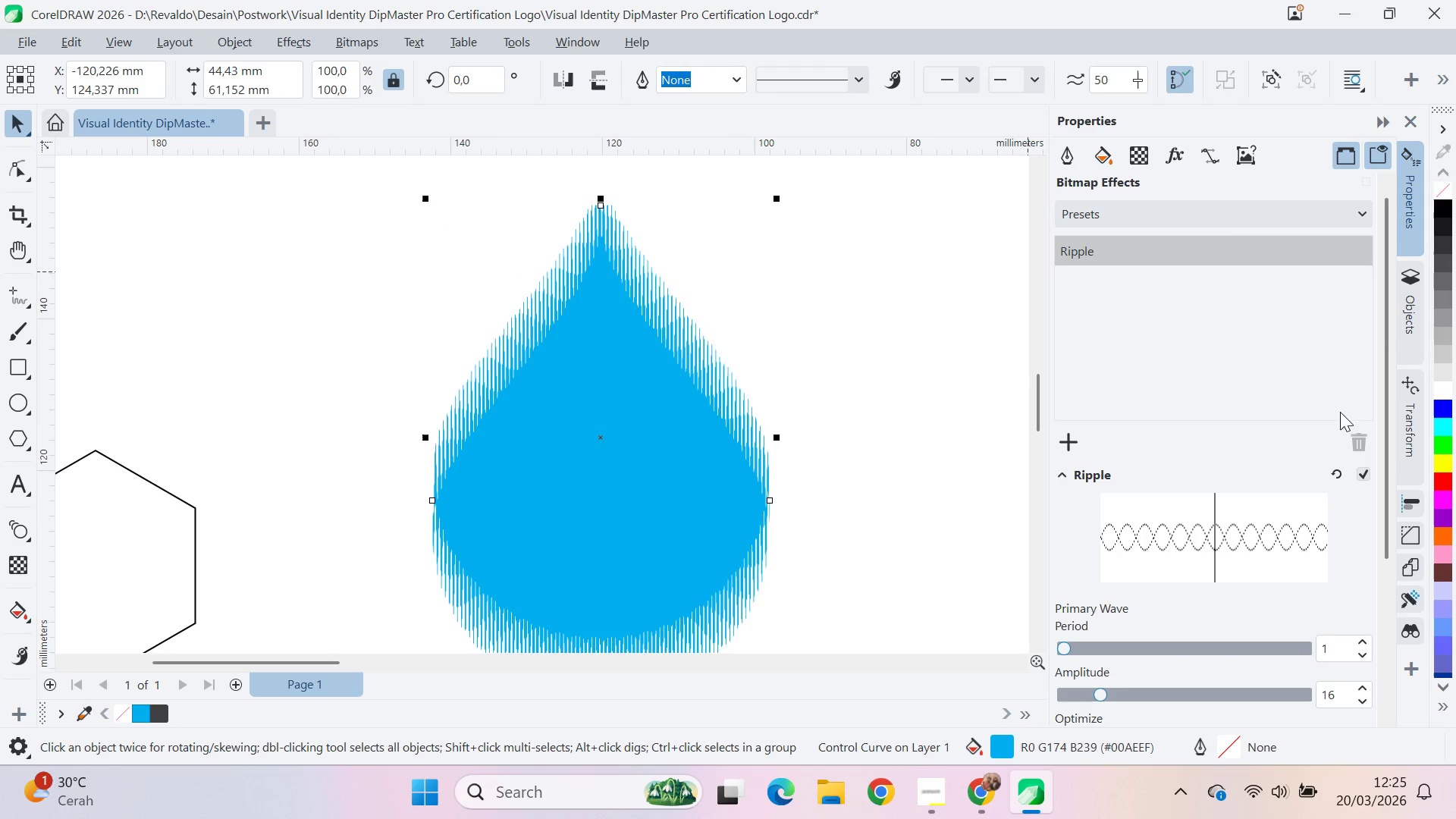 
left_click([1365, 443])
 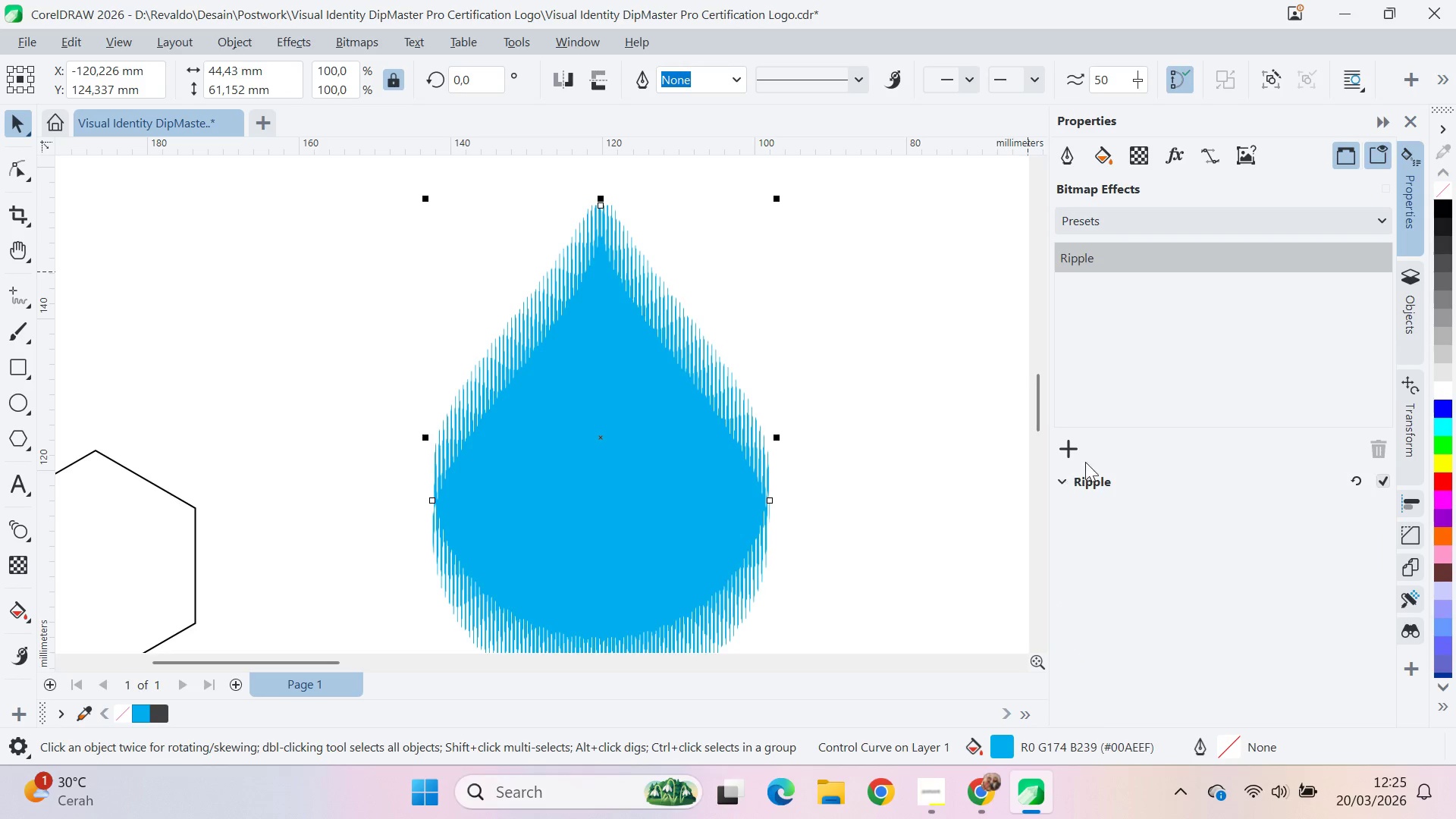 
left_click([1124, 270])
 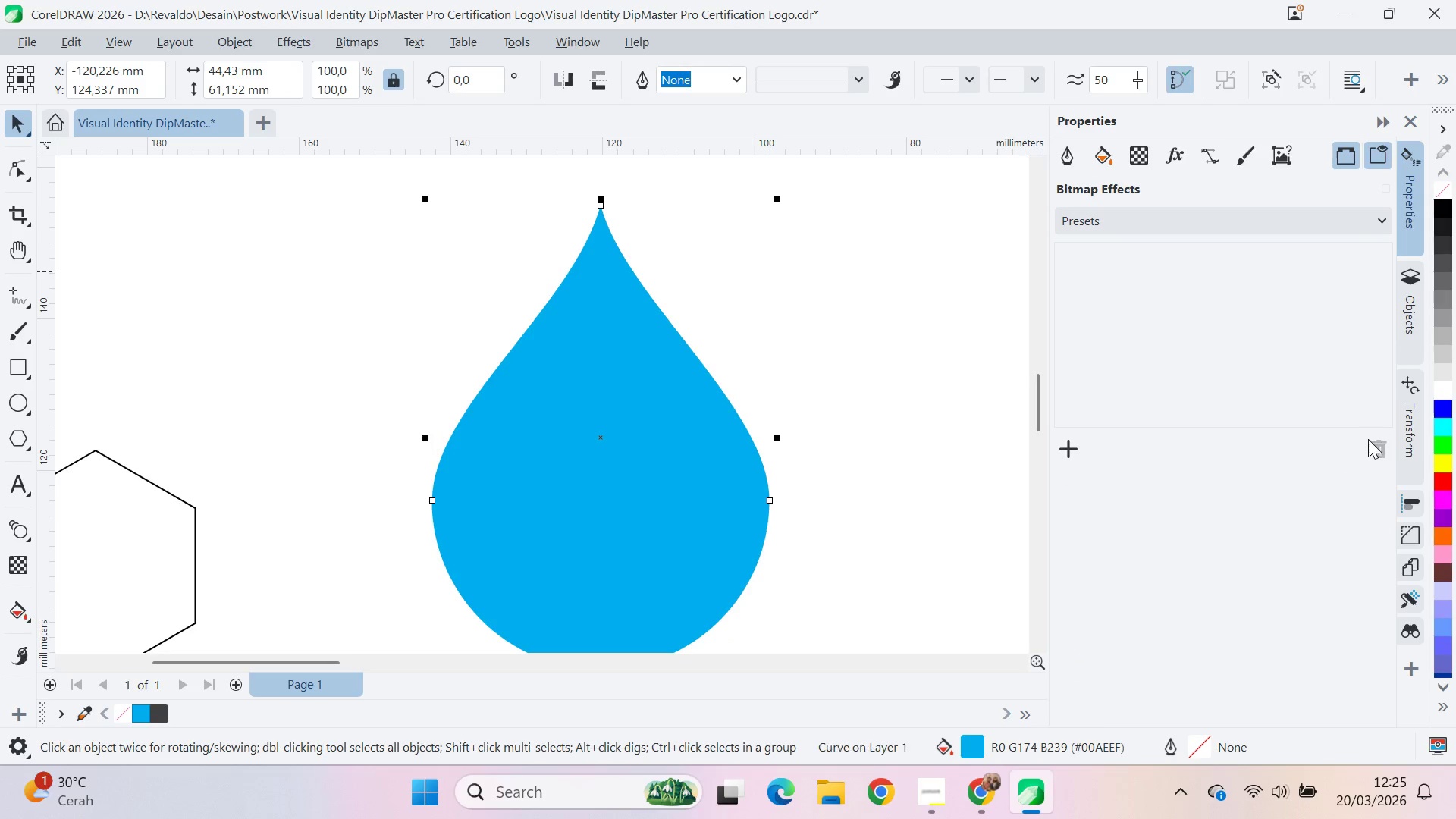 
left_click([1274, 209])
 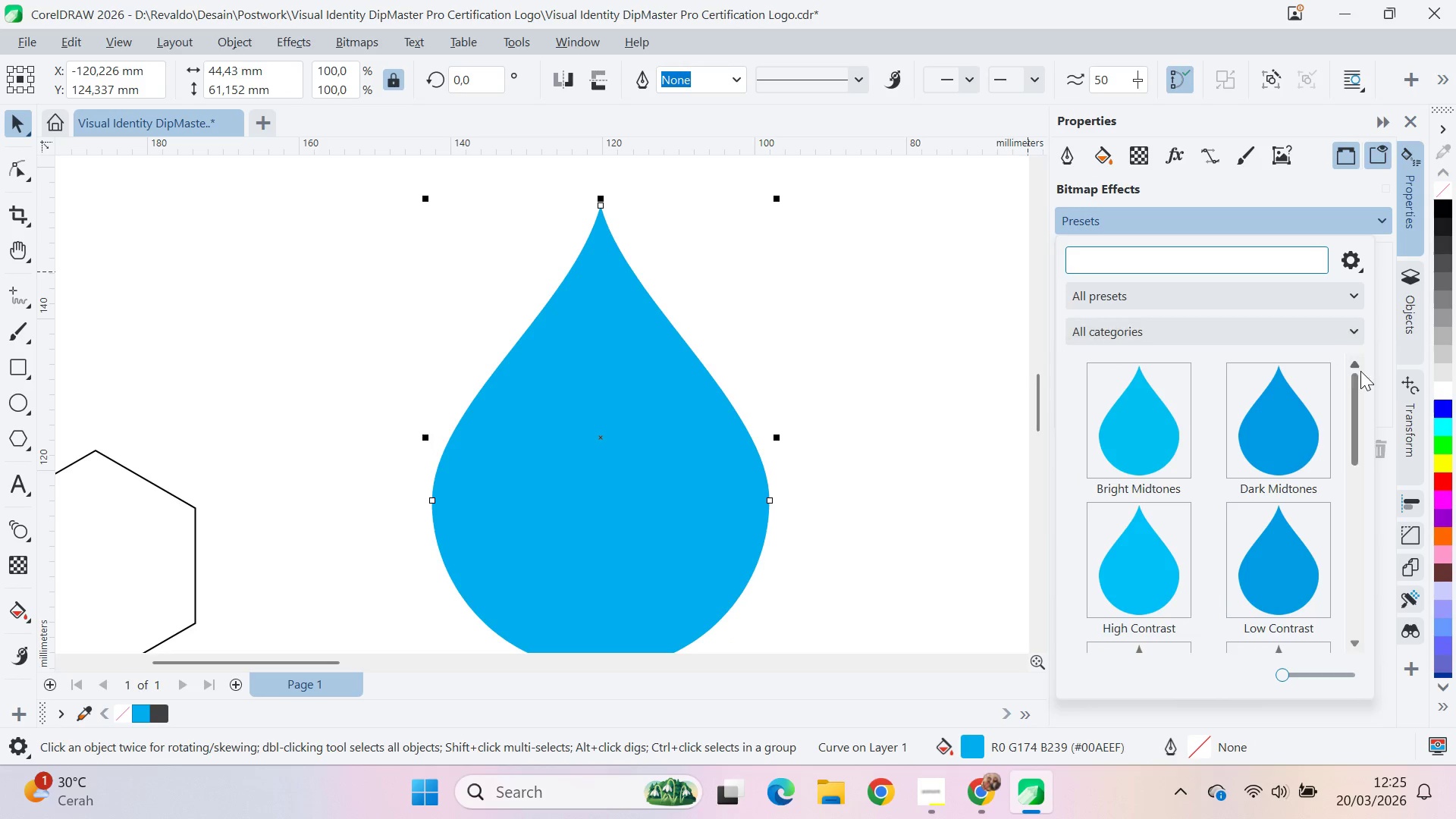 
left_click_drag(start_coordinate=[1357, 391], to_coordinate=[1354, 580])
 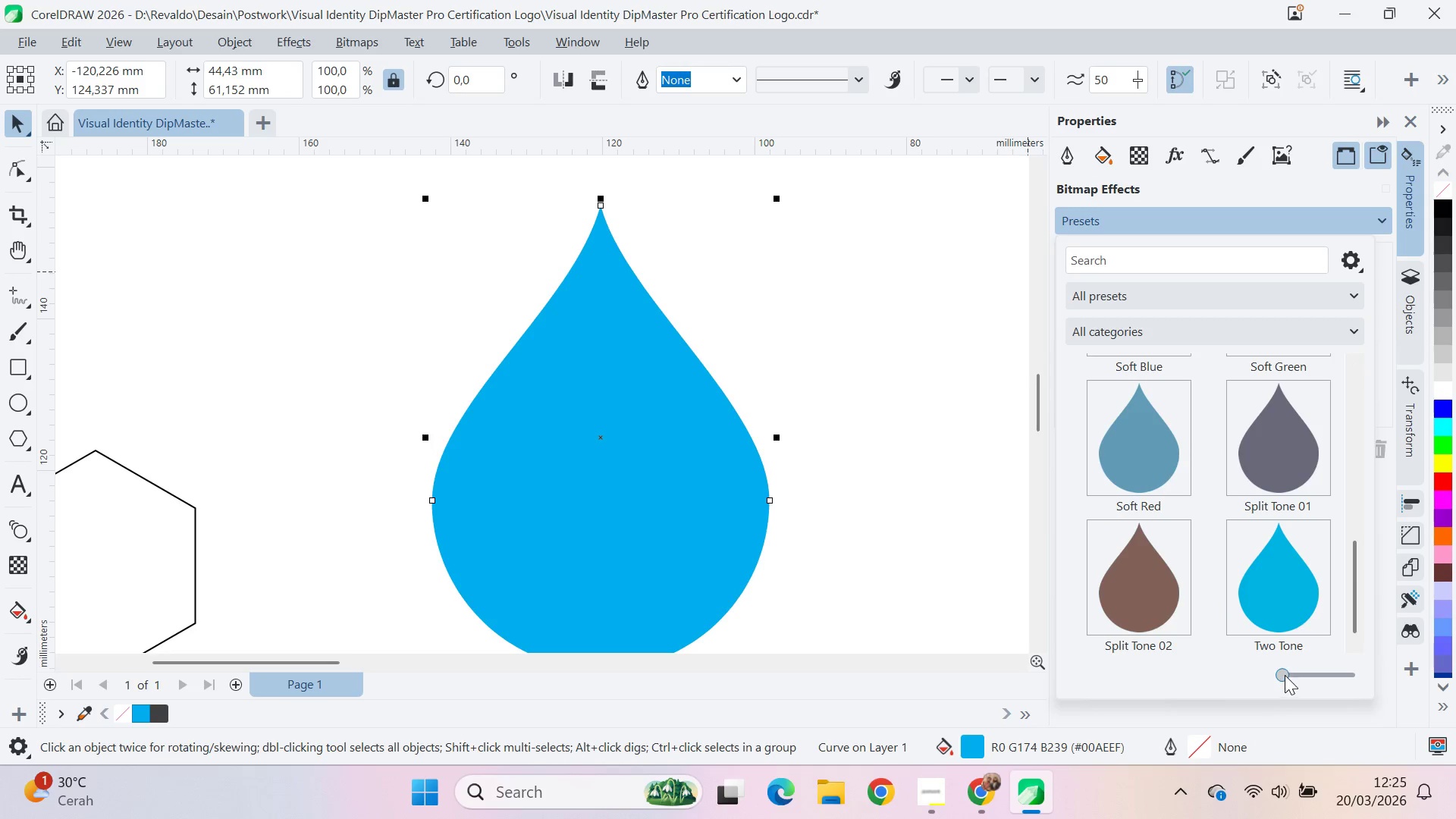 
left_click_drag(start_coordinate=[1285, 674], to_coordinate=[1257, 665])
 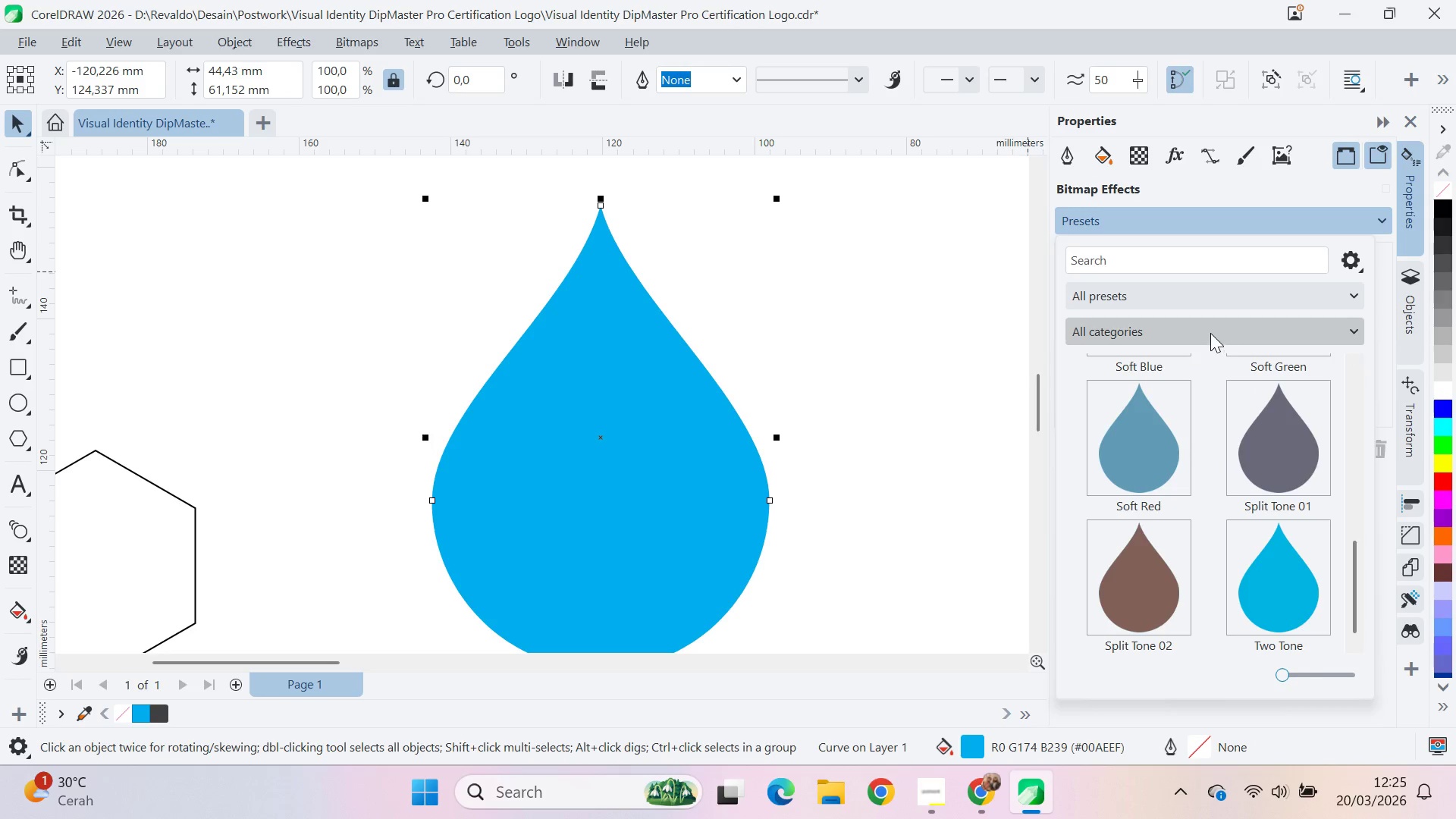 
left_click([1207, 330])
 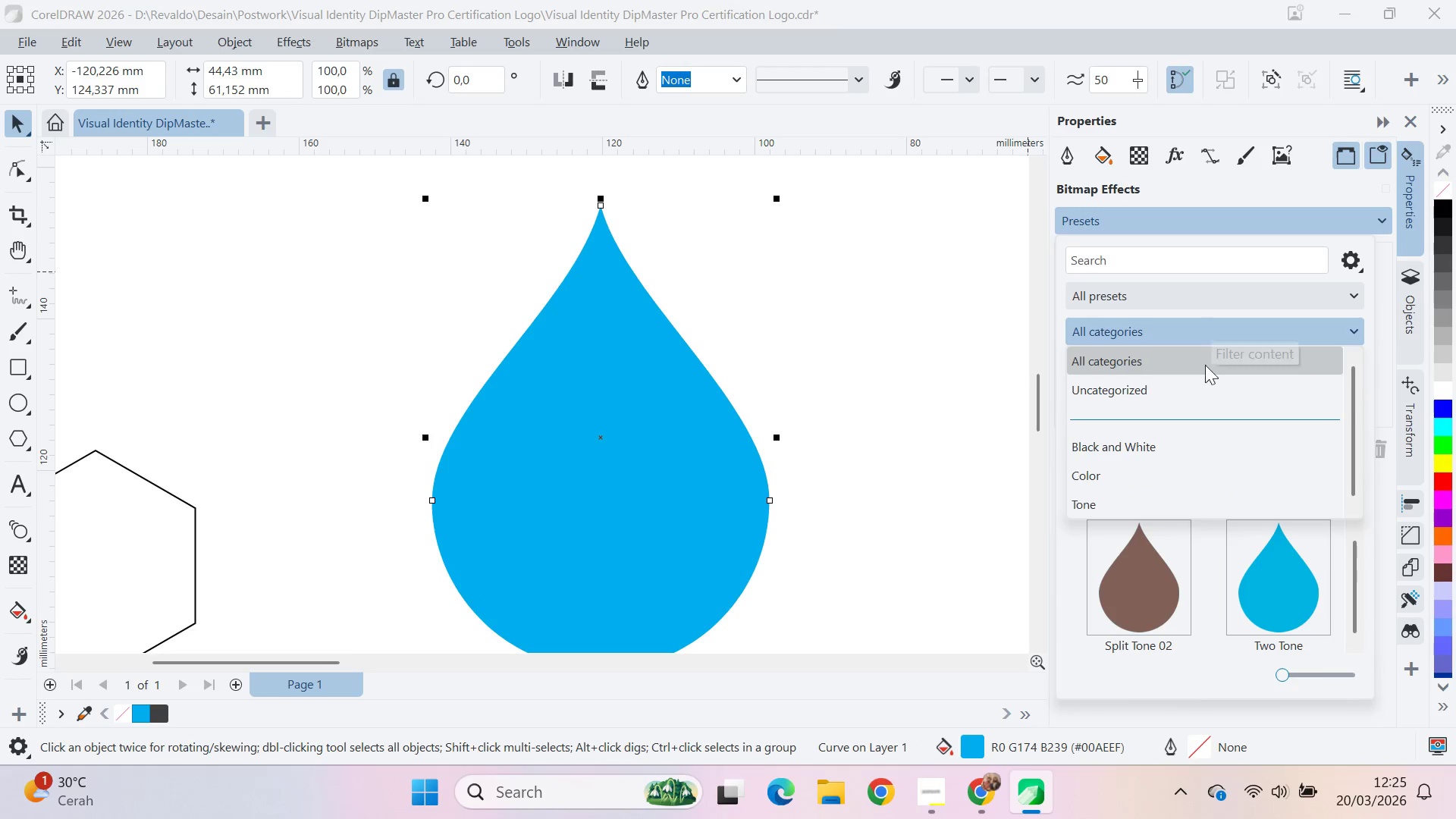 
left_click([1202, 404])
 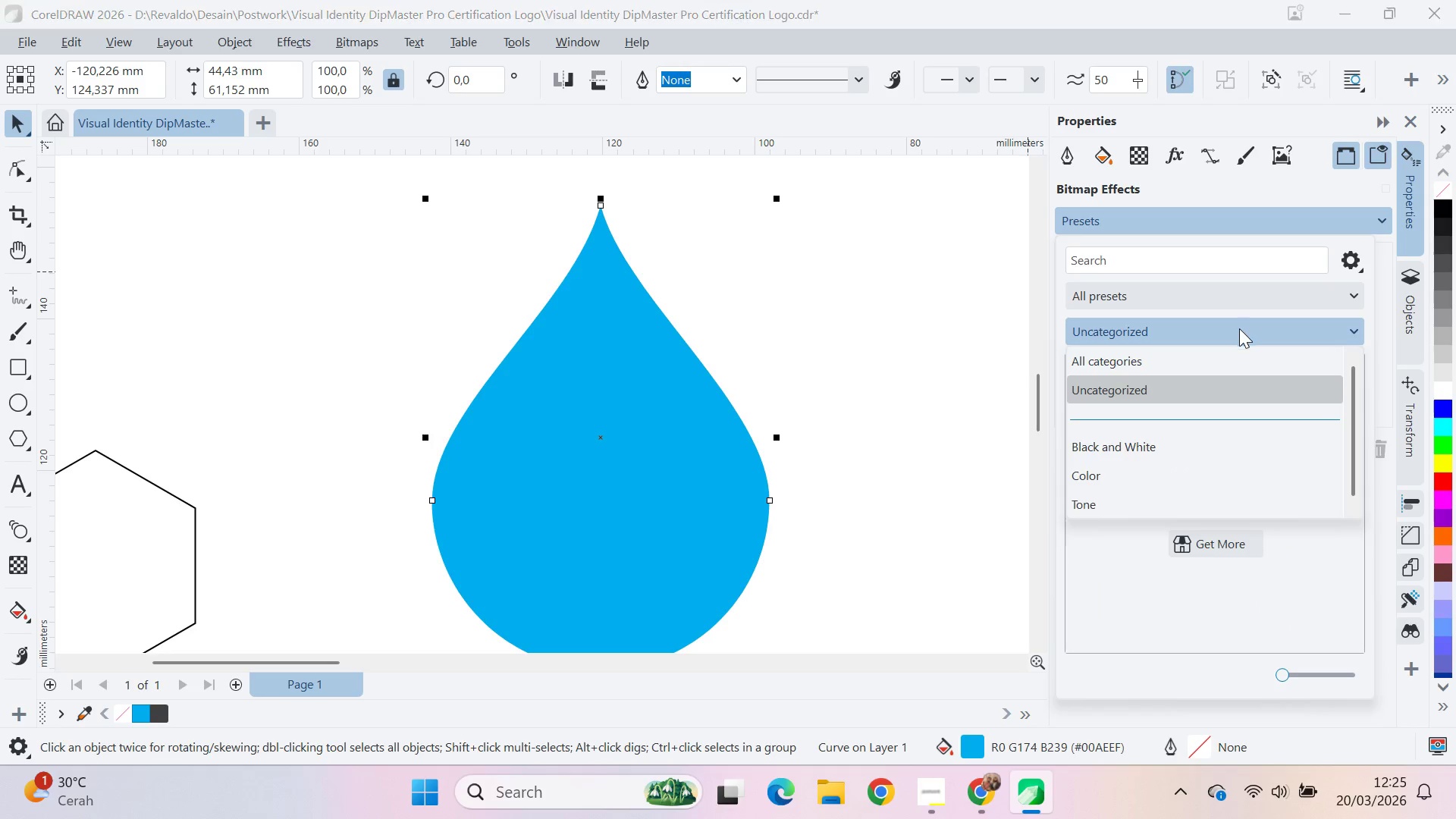 
left_click([1226, 363])
 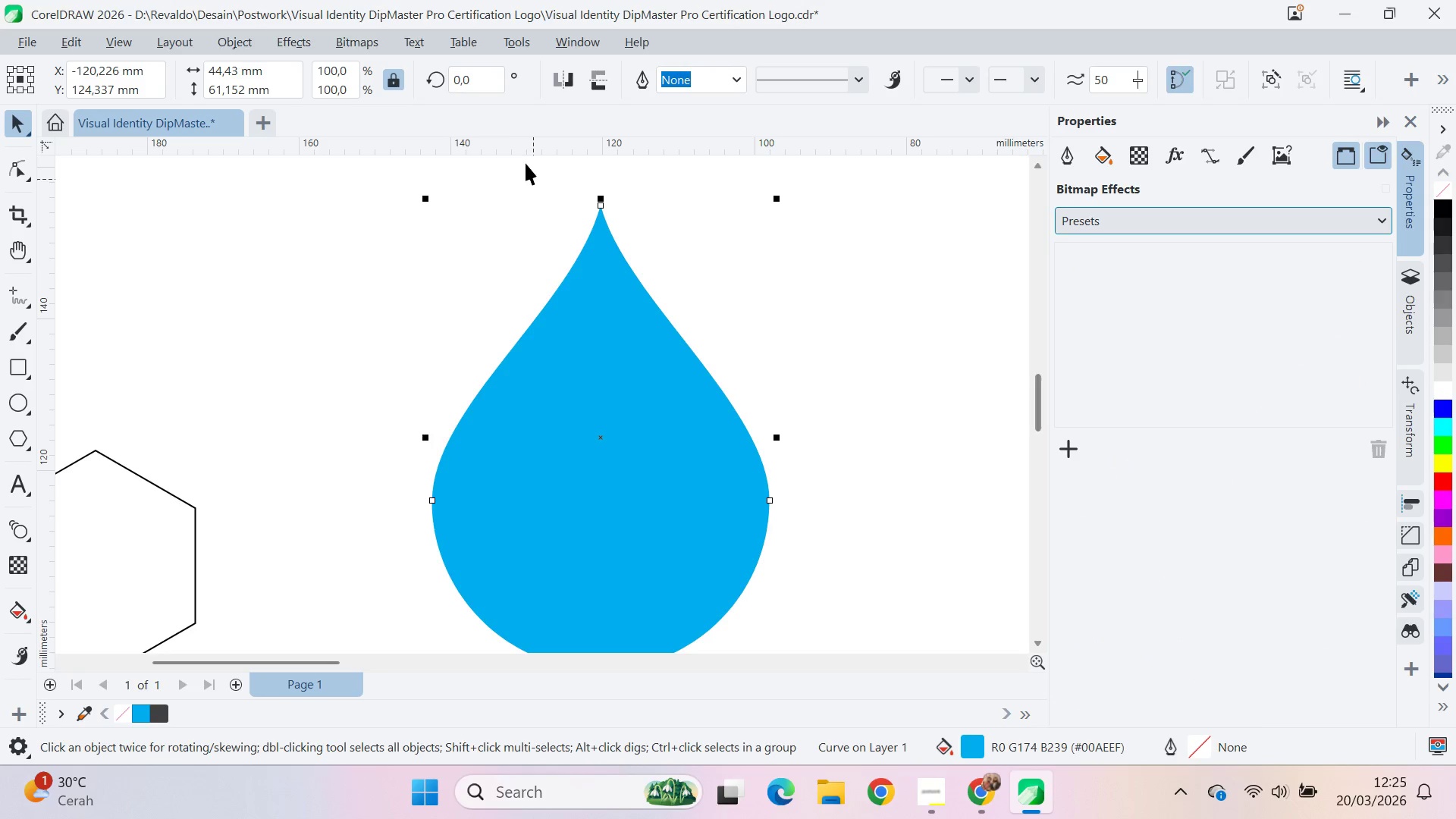 
left_click_drag(start_coordinate=[566, 512], to_coordinate=[494, 489])
 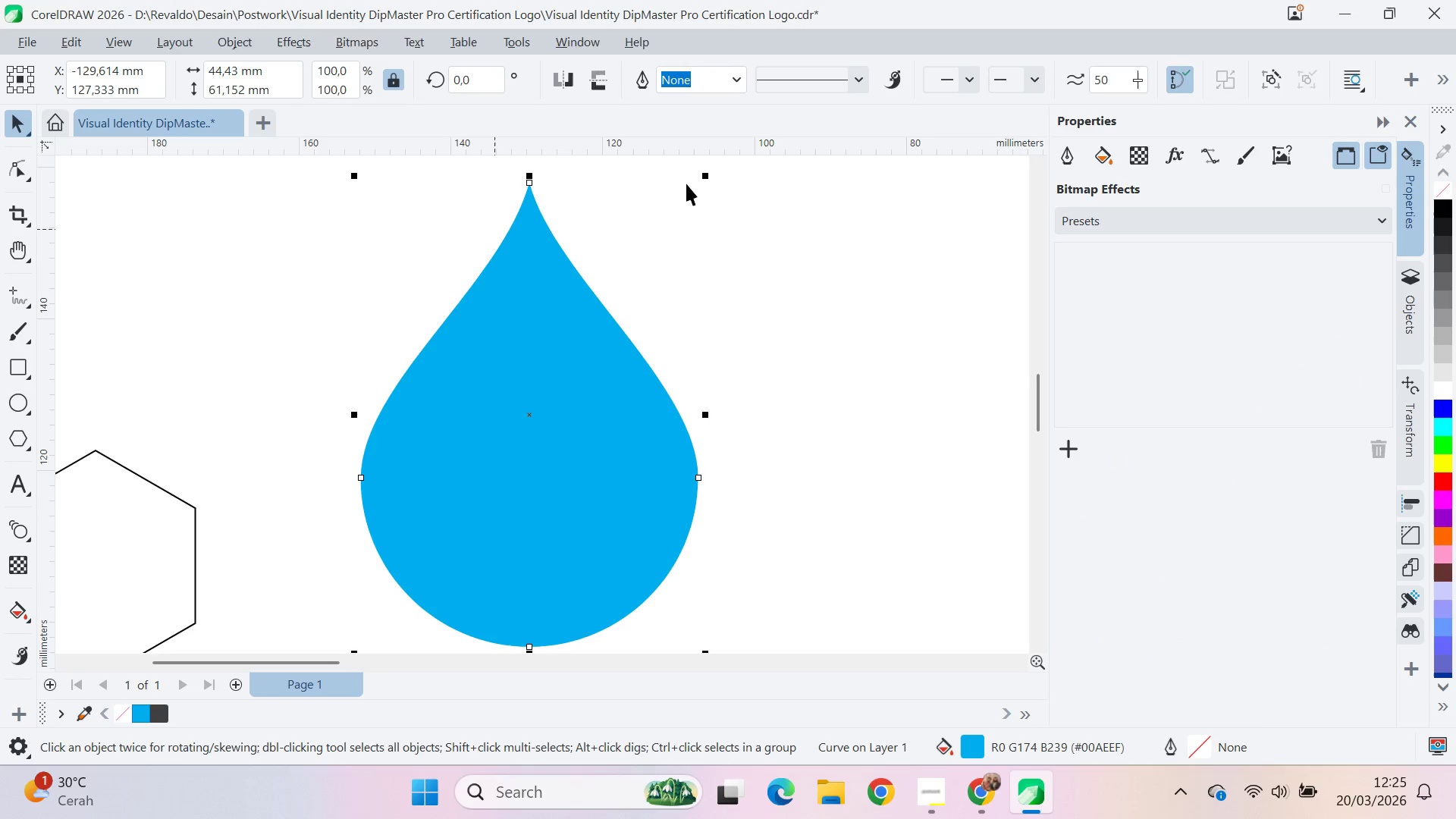 
hold_key(key=ShiftLeft, duration=1.08)
left_click_drag(start_coordinate=[711, 174], to_coordinate=[735, 237])
 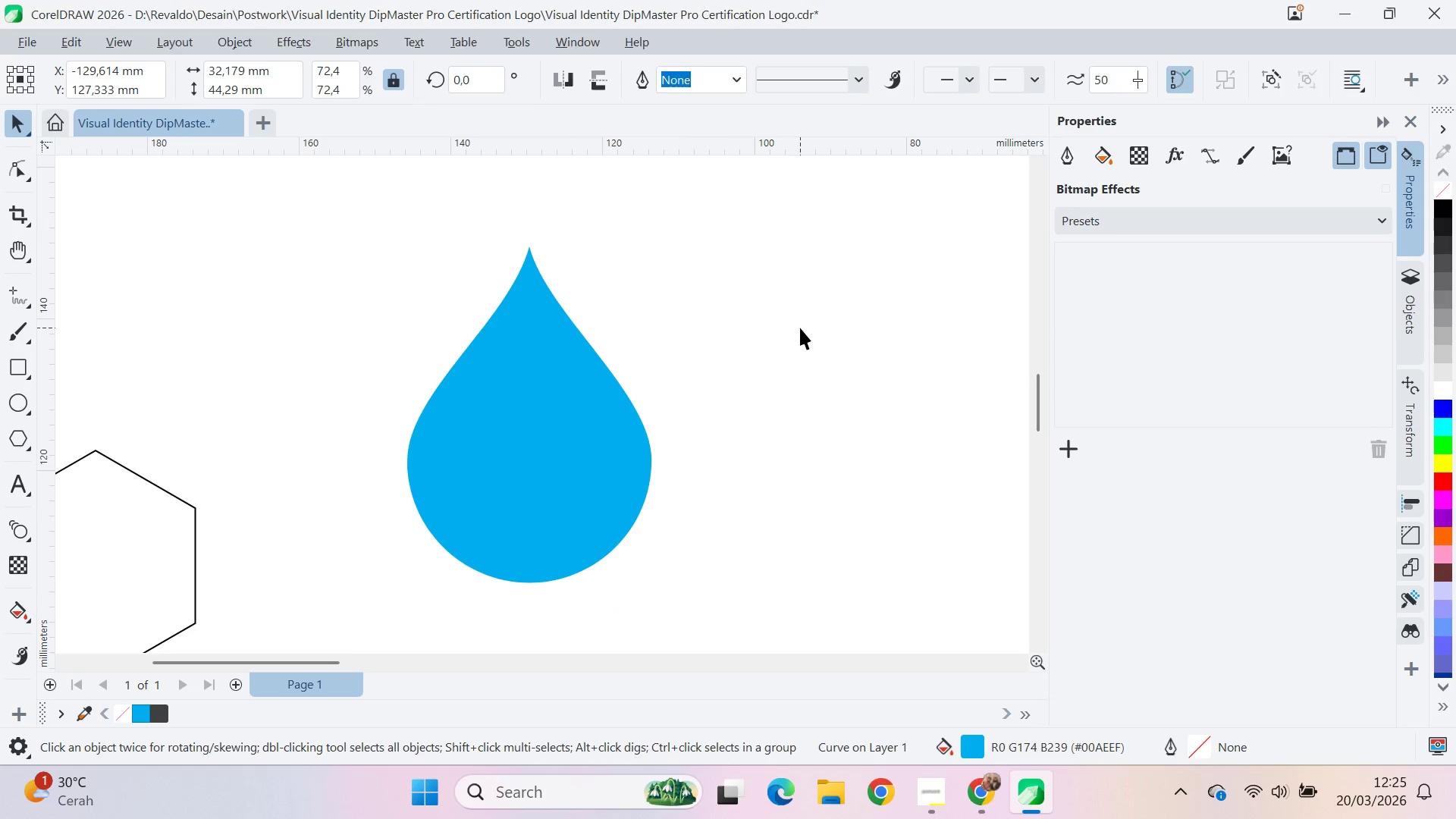 
left_click([735, 237])
 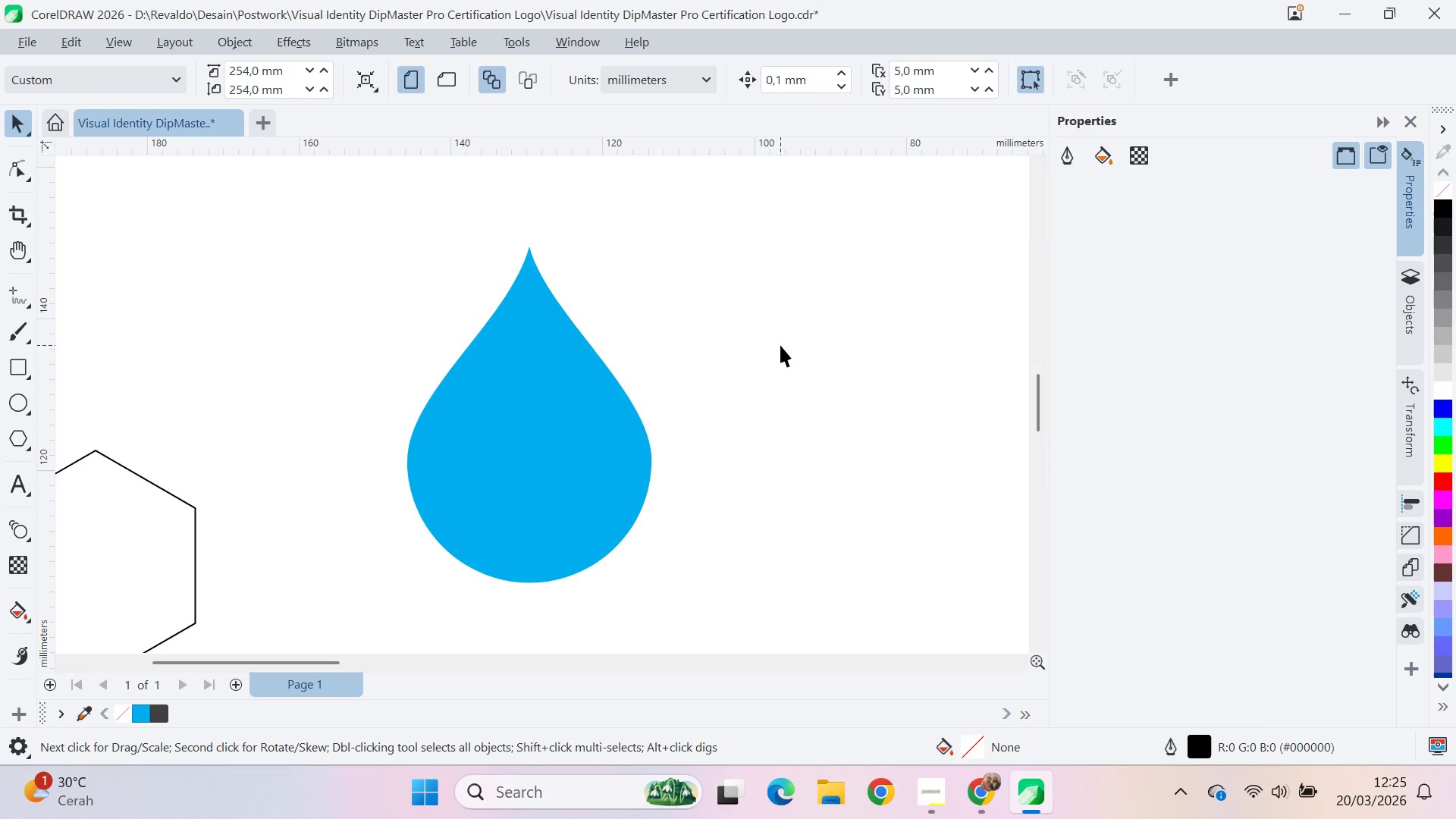 
scroll: coordinate [780, 347], scroll_direction: down, amount: 5.0
 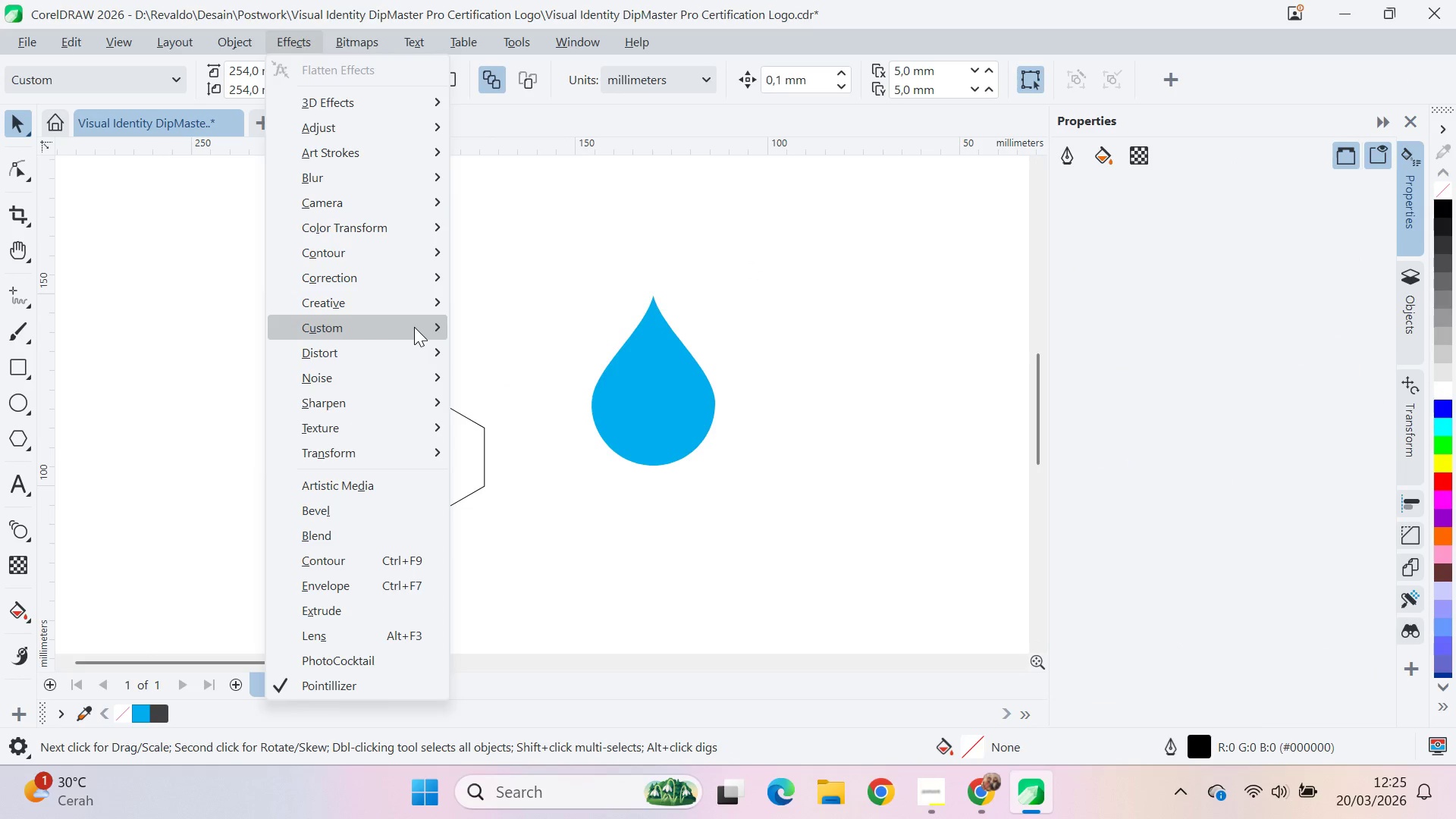 
left_click([414, 327])
 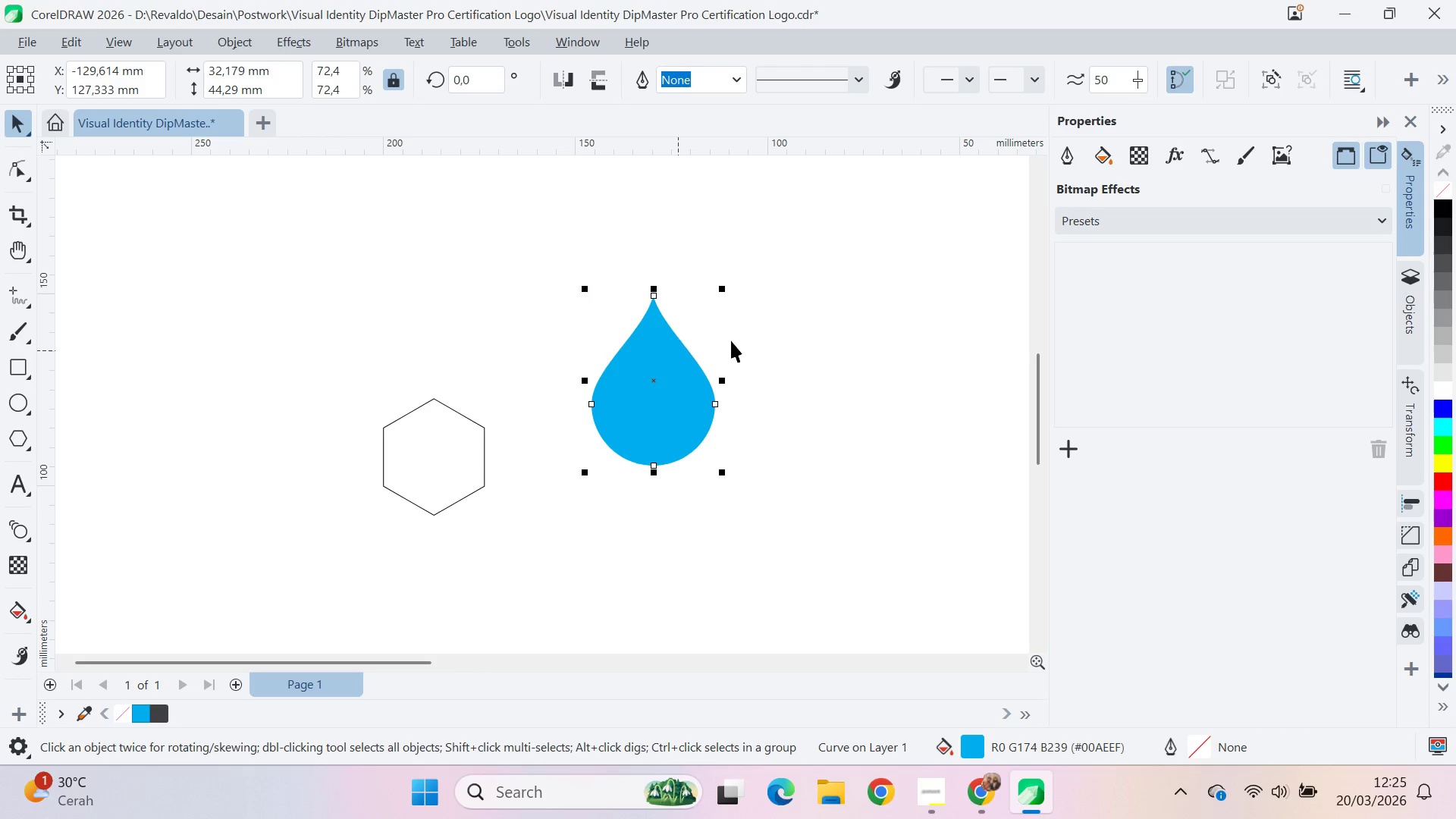 
scroll: coordinate [729, 347], scroll_direction: none, amount: 0.0
 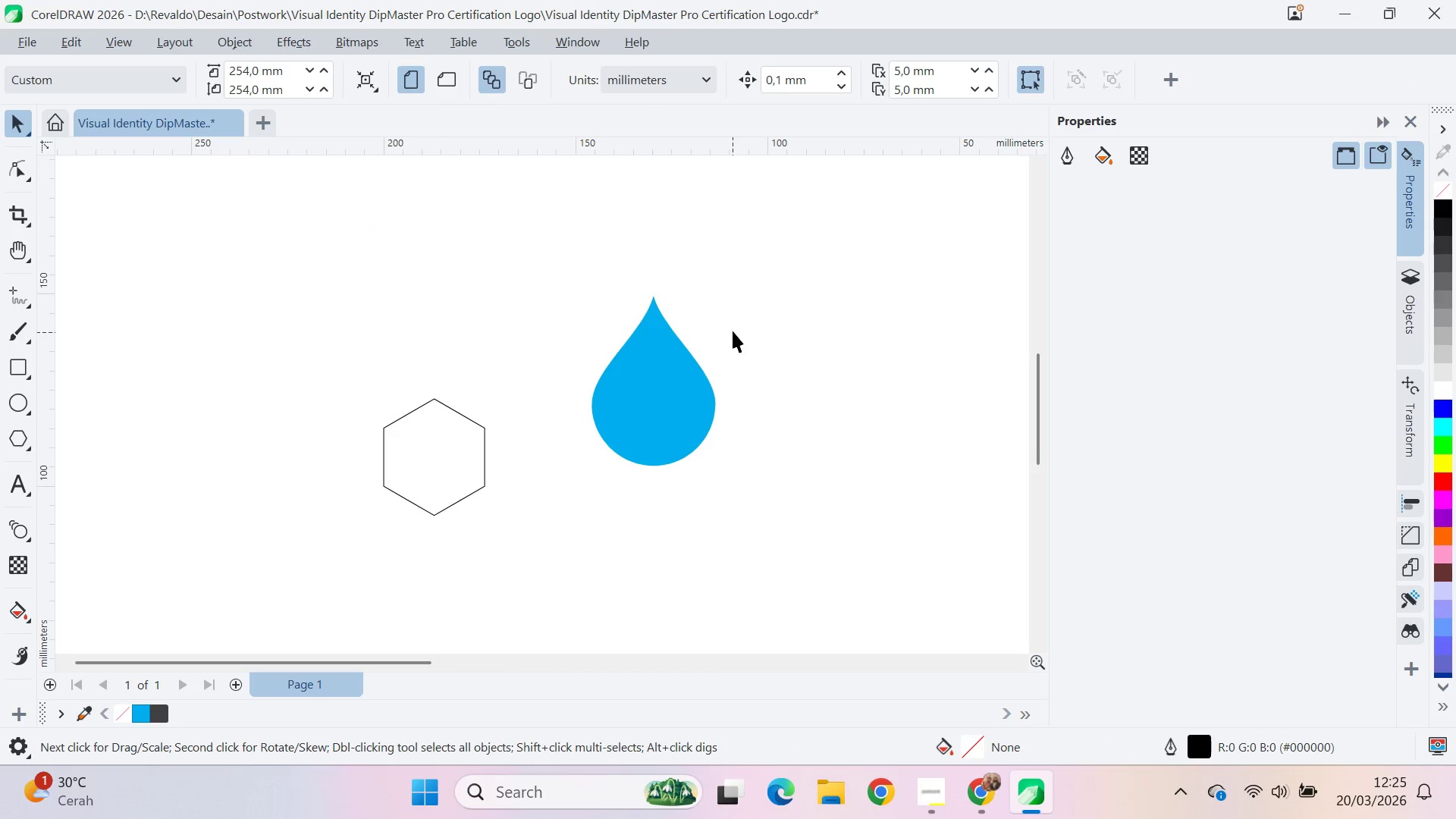 
scroll: coordinate [733, 331], scroll_direction: down, amount: 1.0
 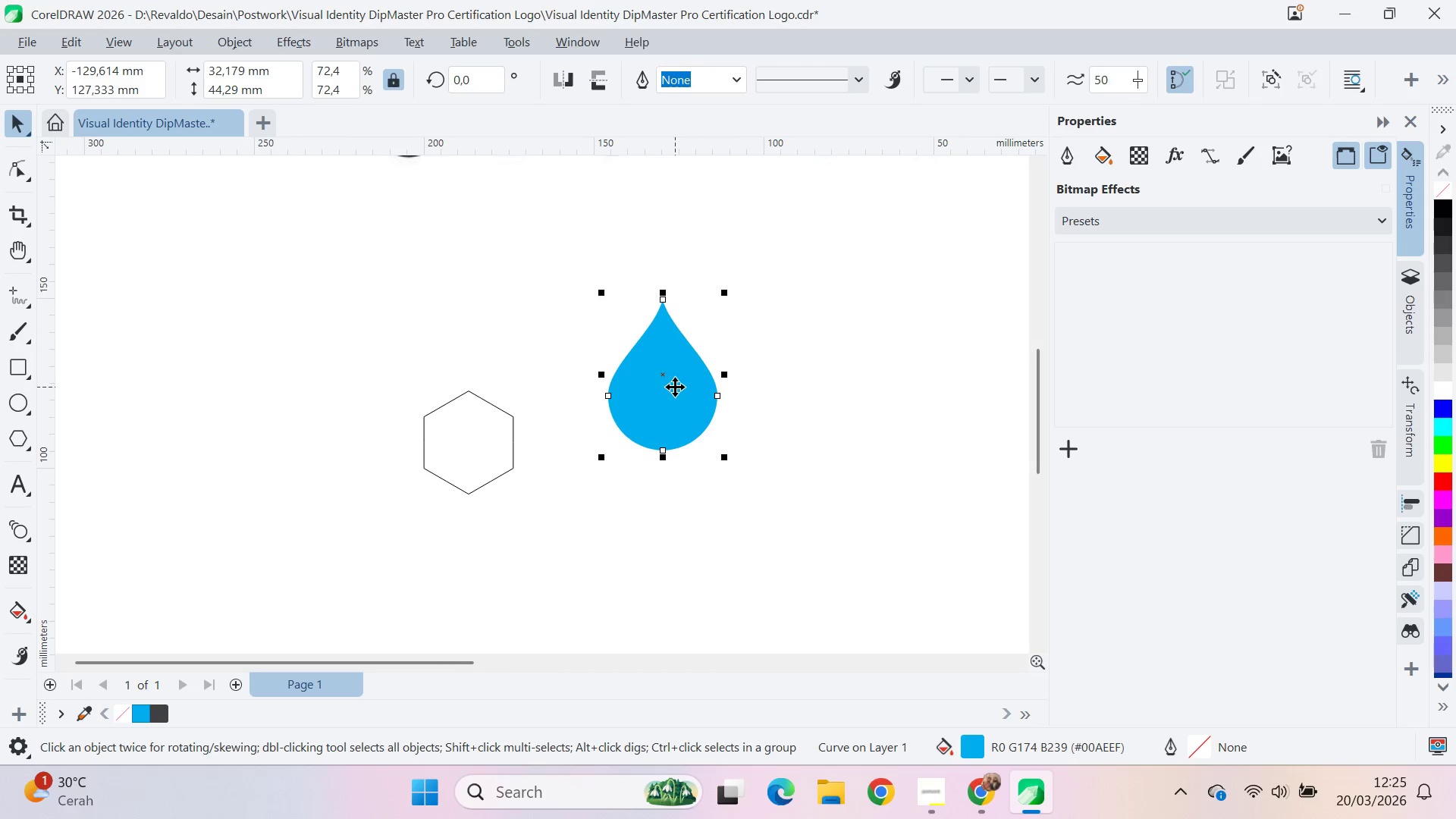 
key(Delete)
 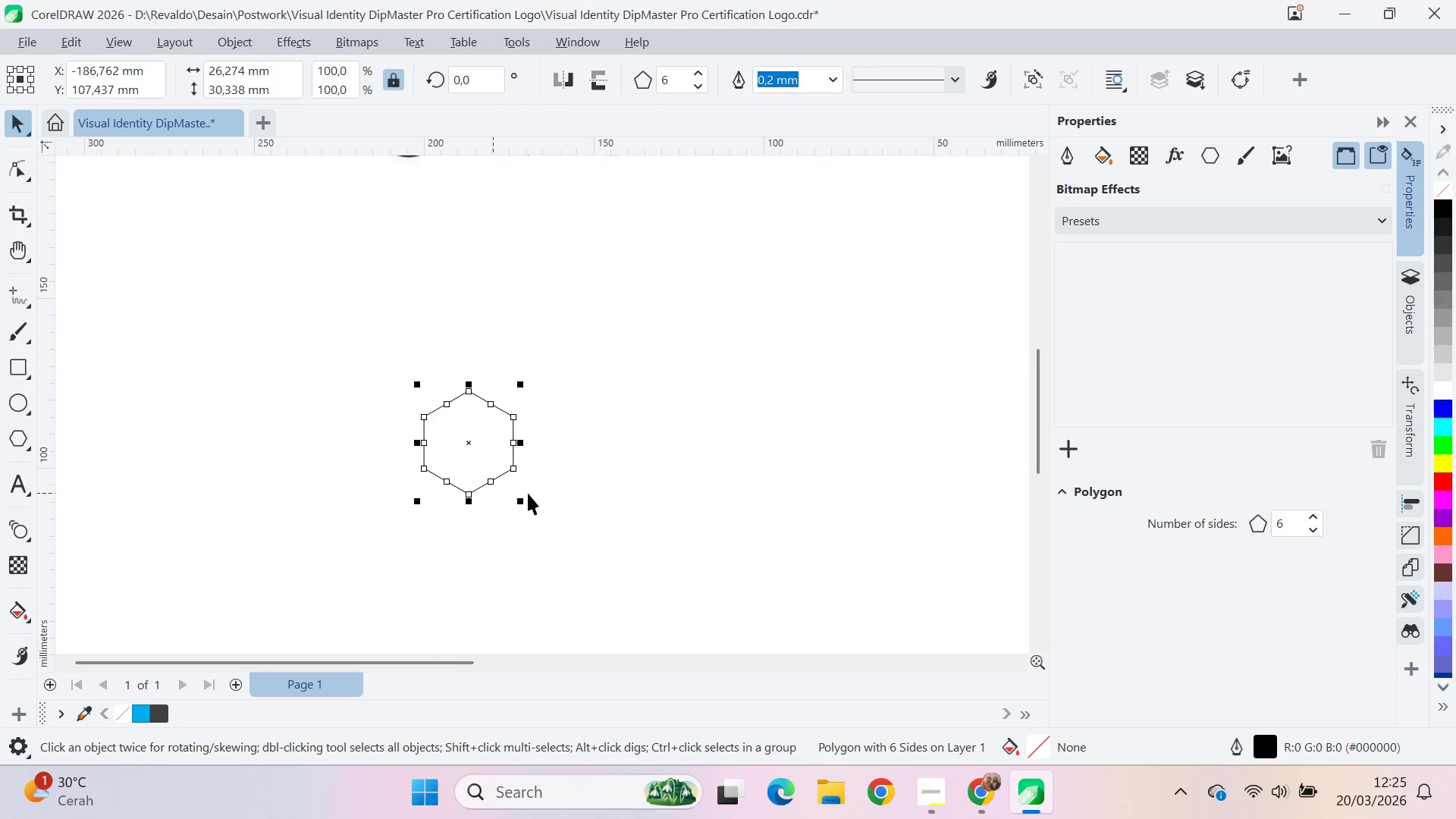 
left_click_drag(start_coordinate=[426, 418], to_coordinate=[510, 420])
 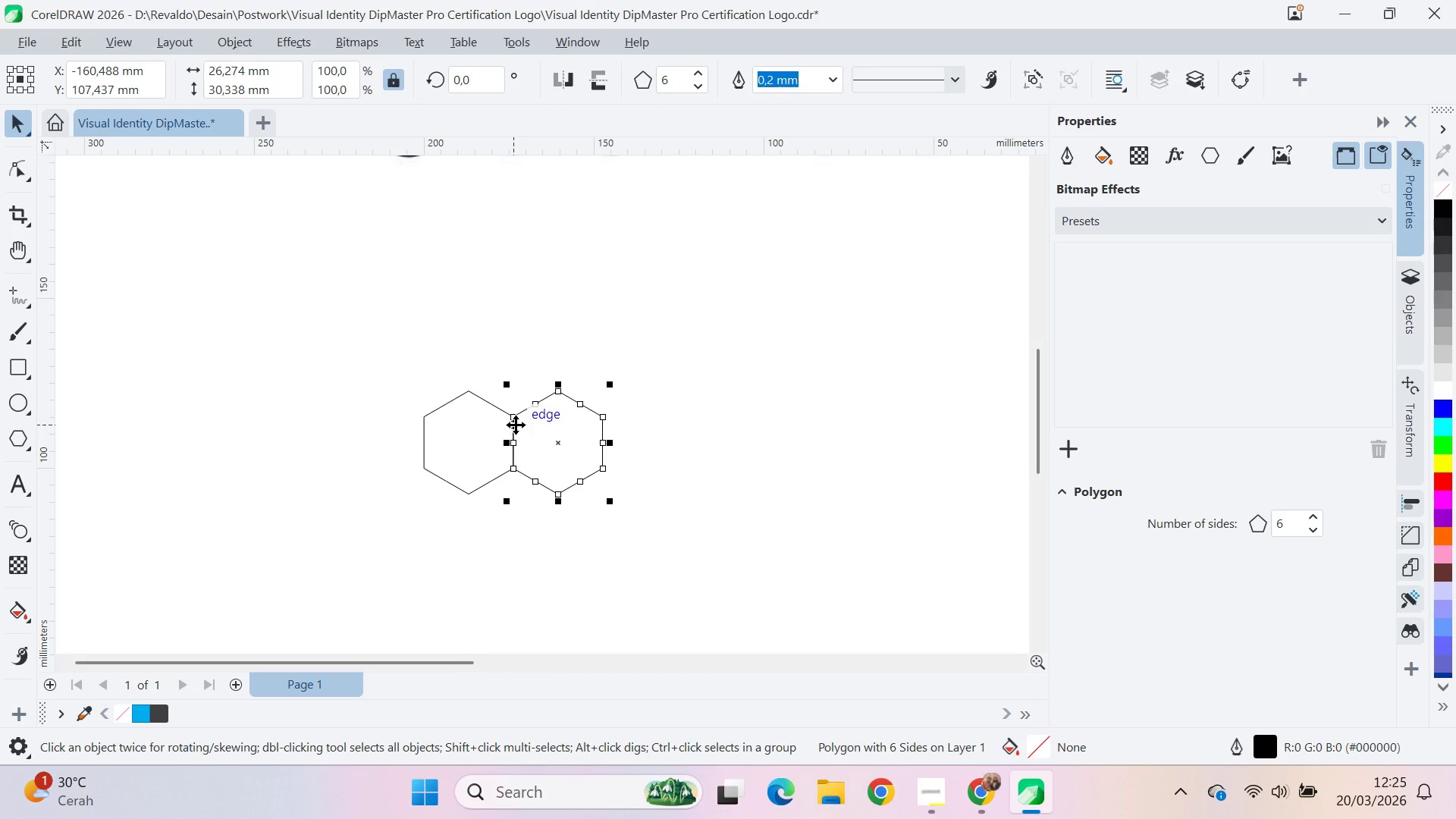 
hold_key(key=ShiftLeft, duration=0.83)
 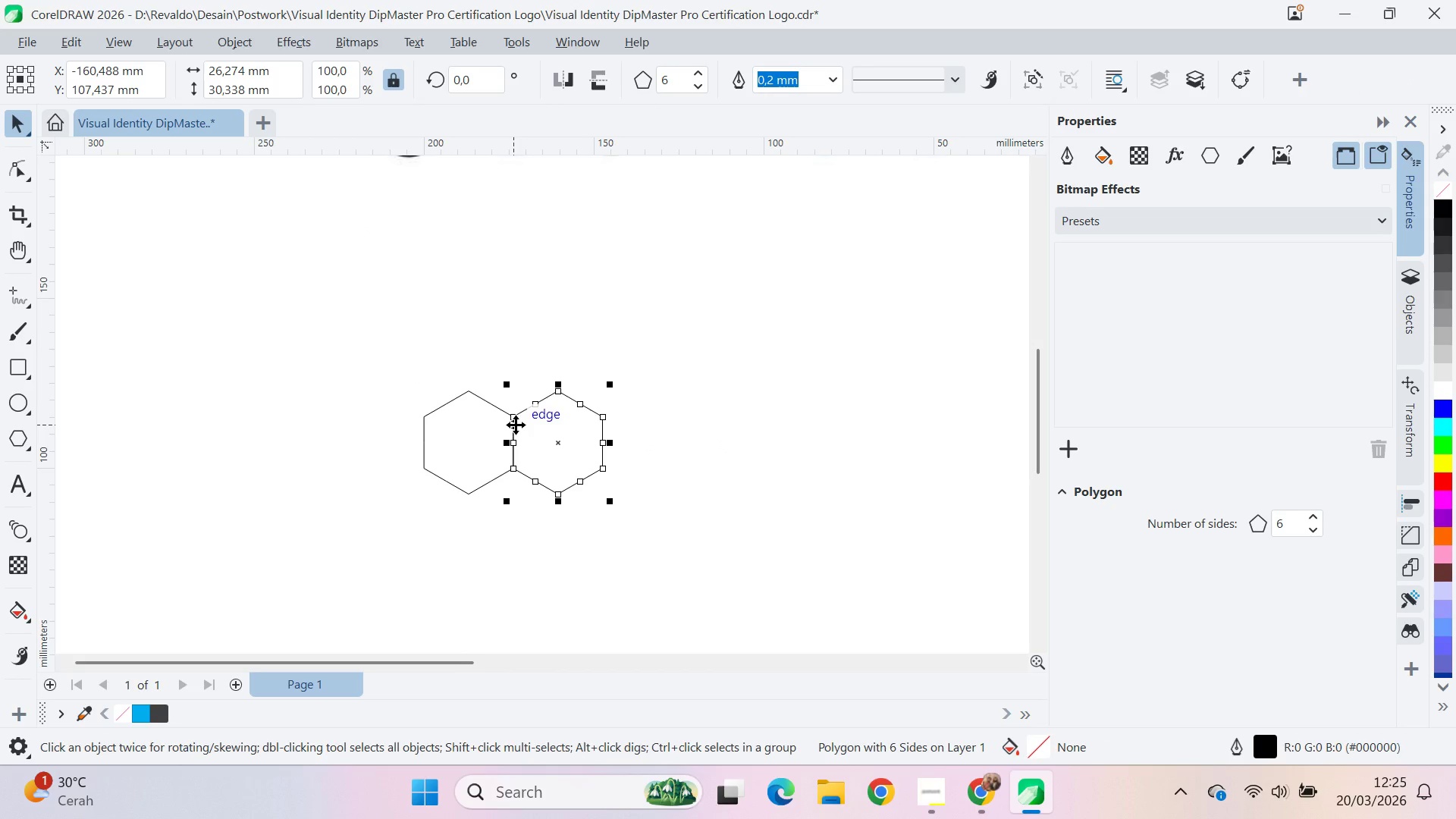 
key(Control+D)
 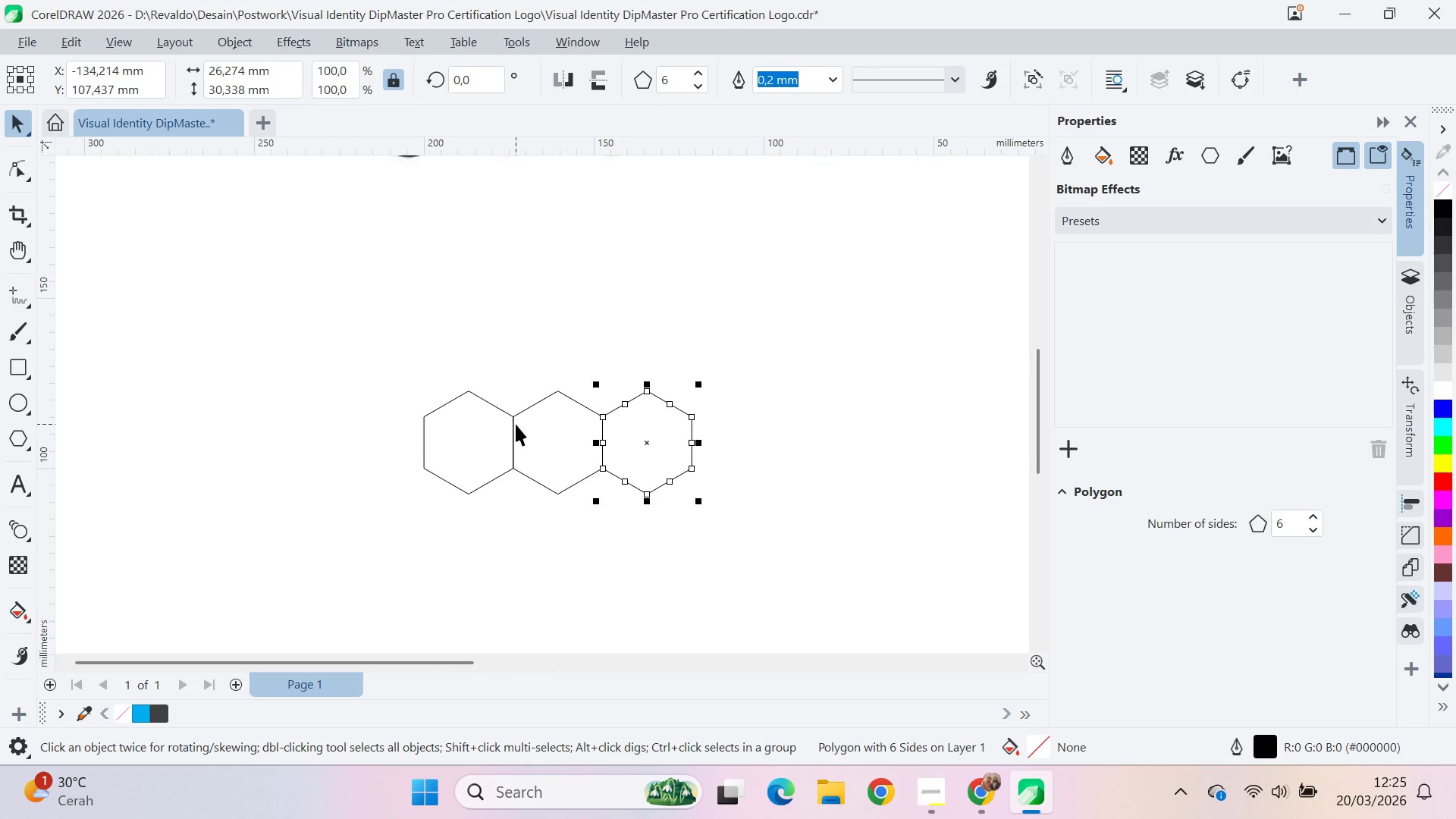 
key(Control+D)
 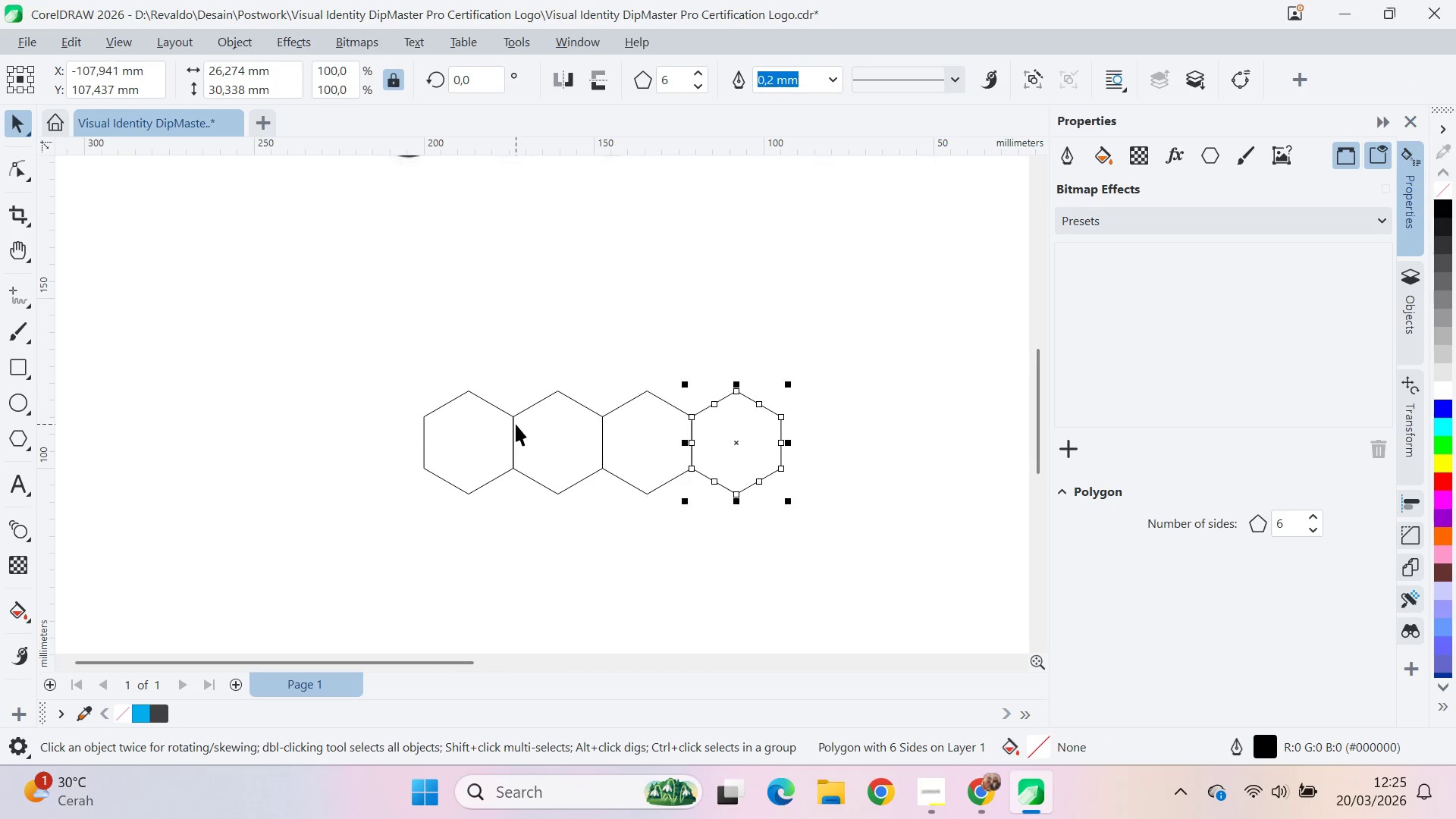 
key(Control+D)
 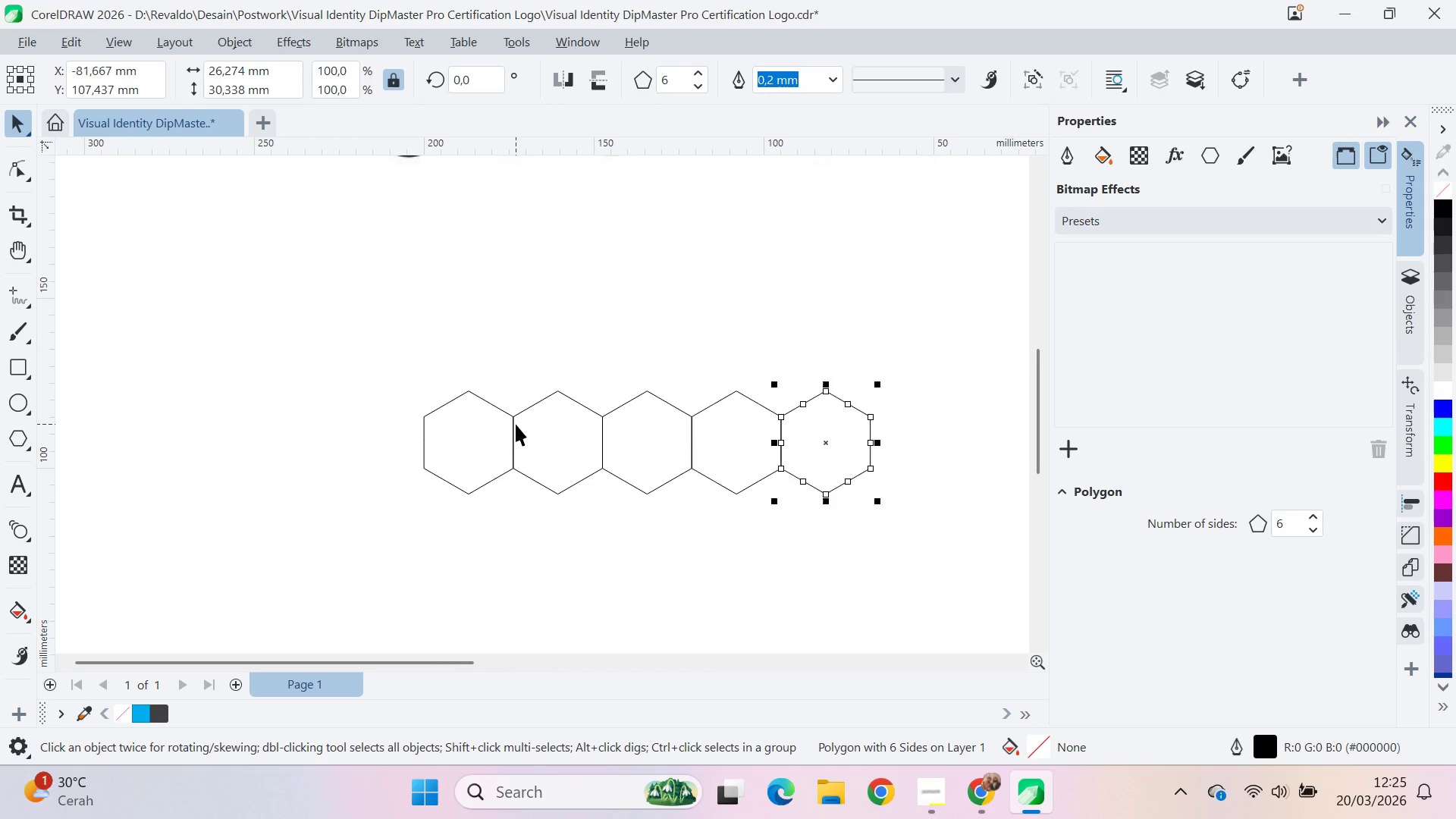 
key(Control+D)
 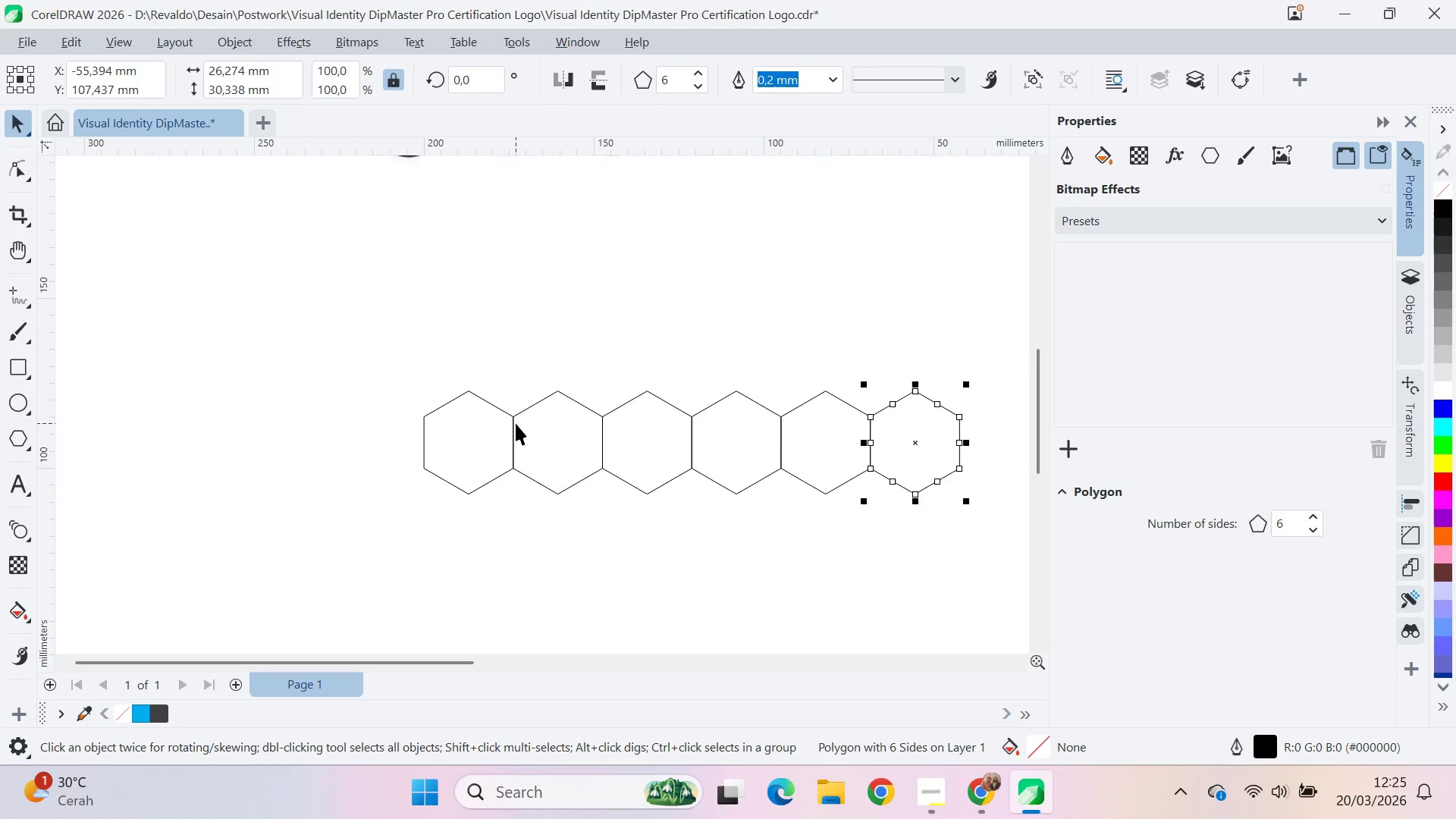 
key(Control+D)
 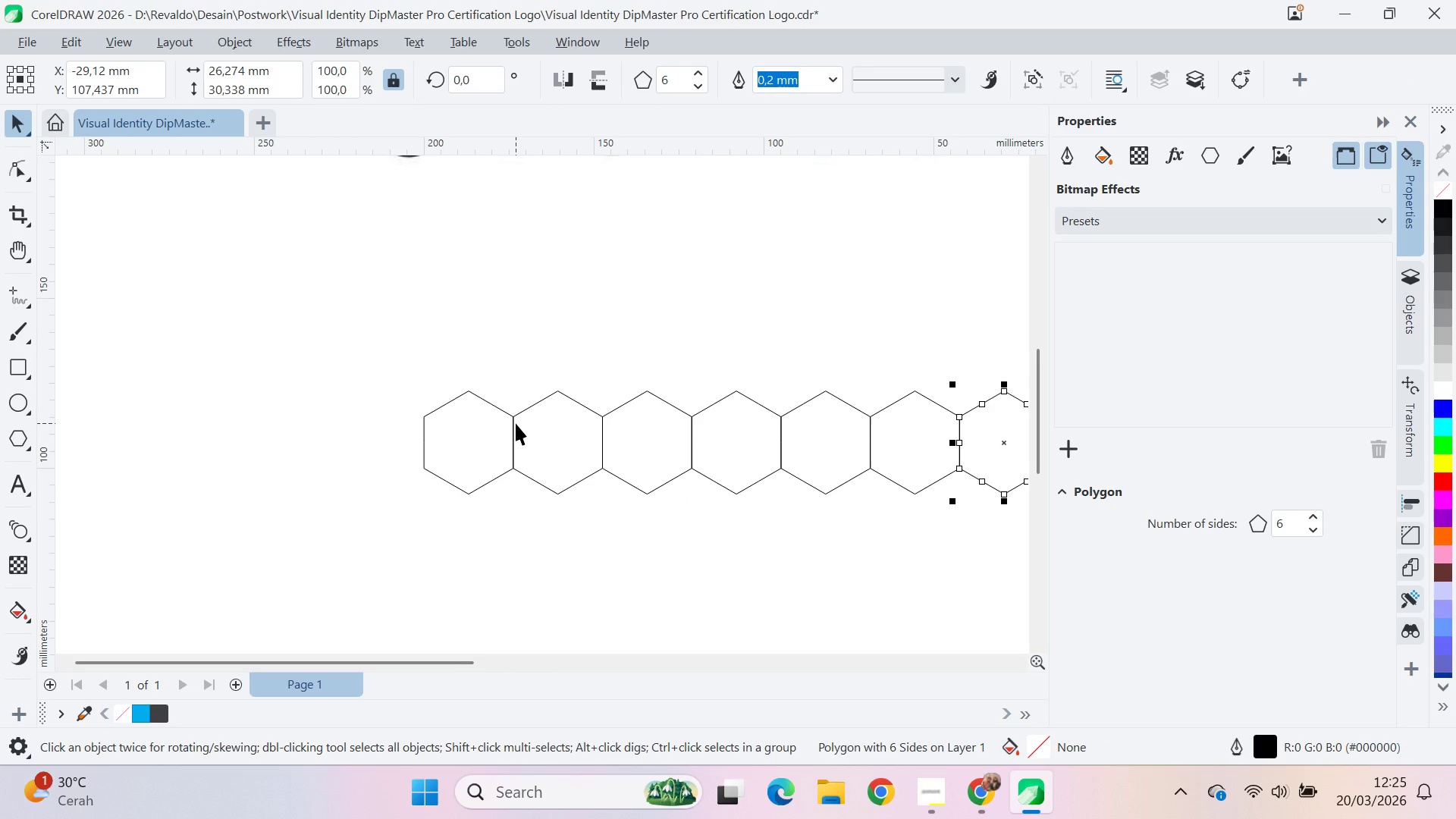 
key(Control+D)
 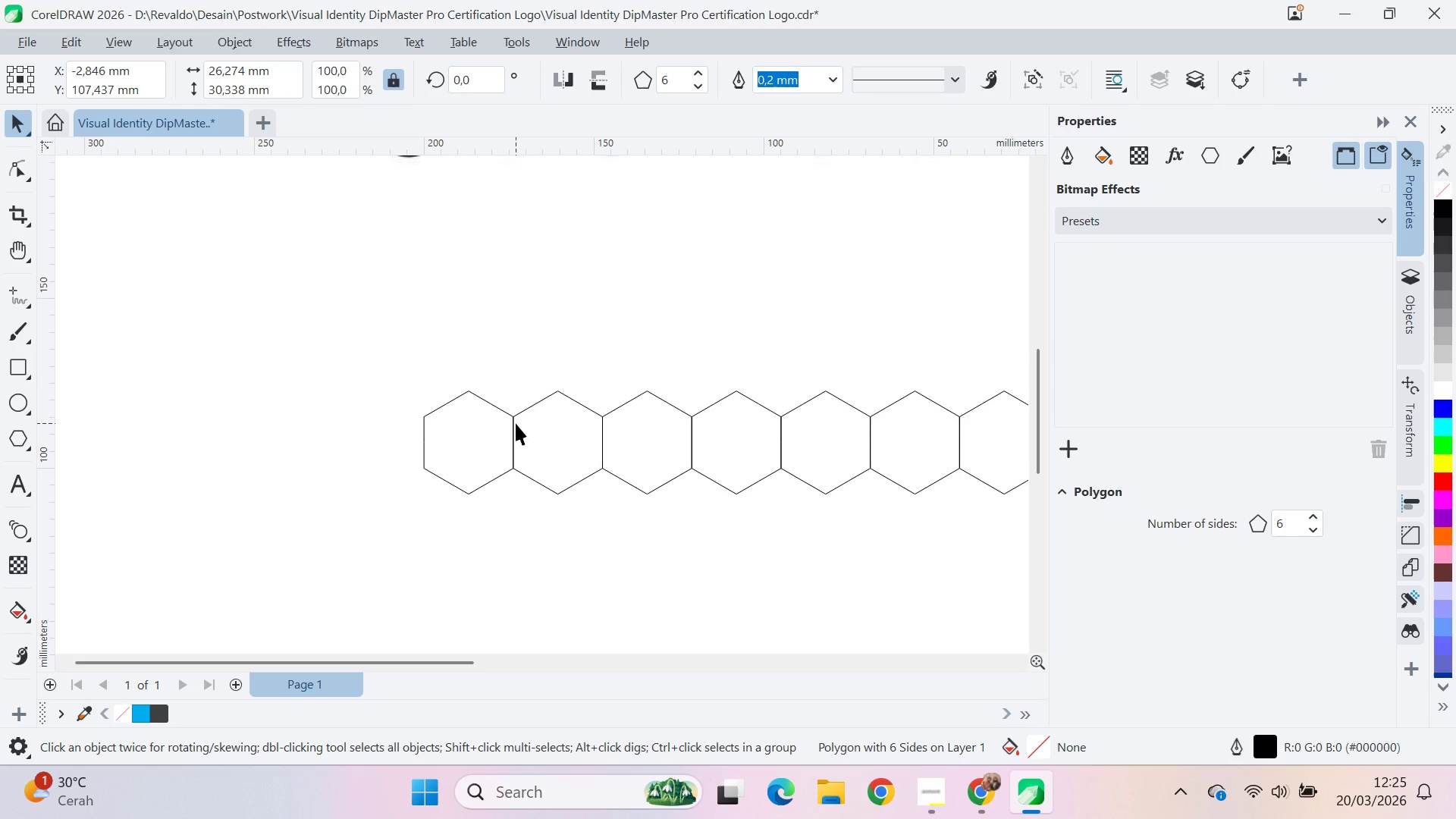 
key(Q)
 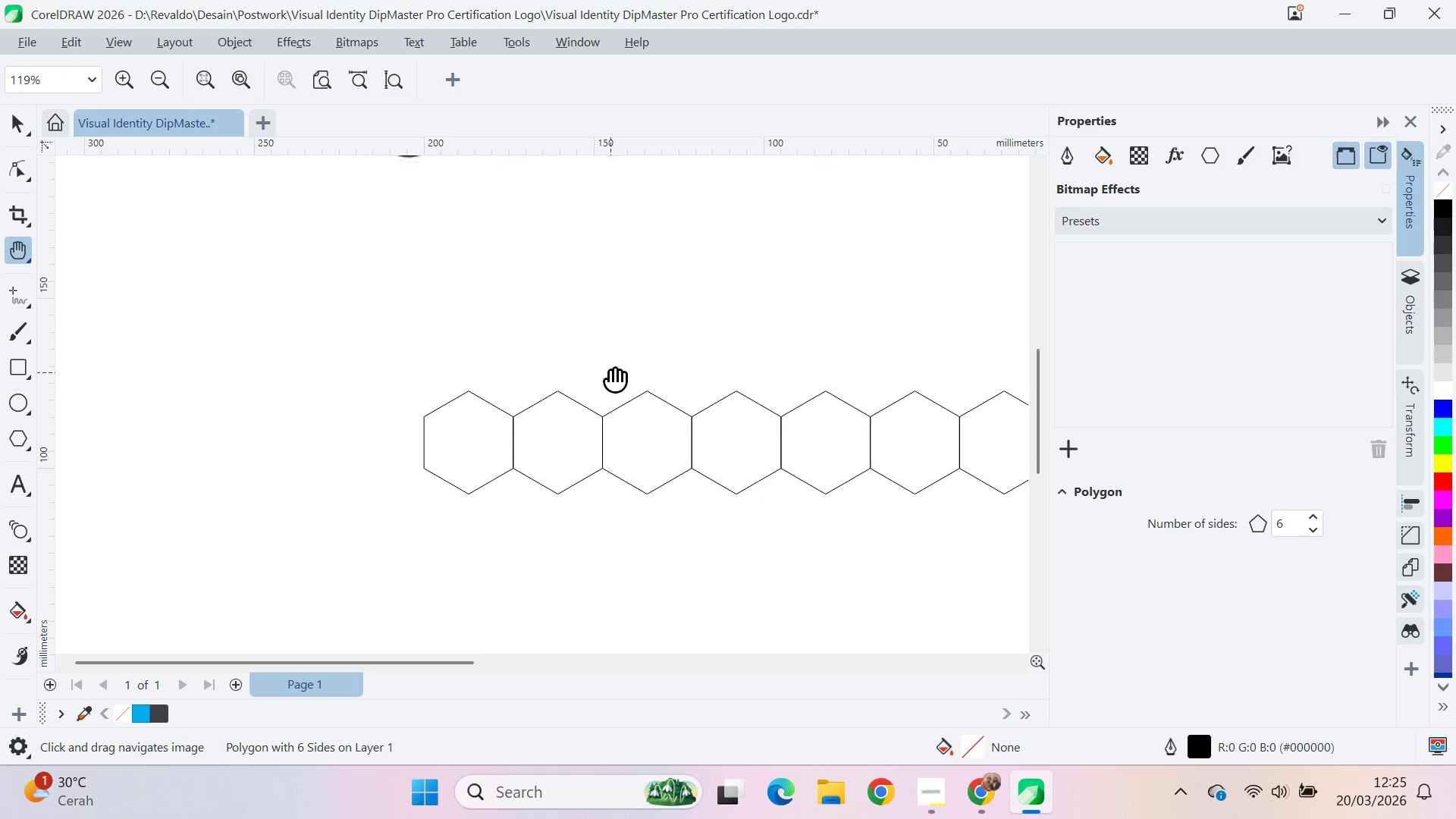 
left_click_drag(start_coordinate=[610, 372], to_coordinate=[376, 332])
 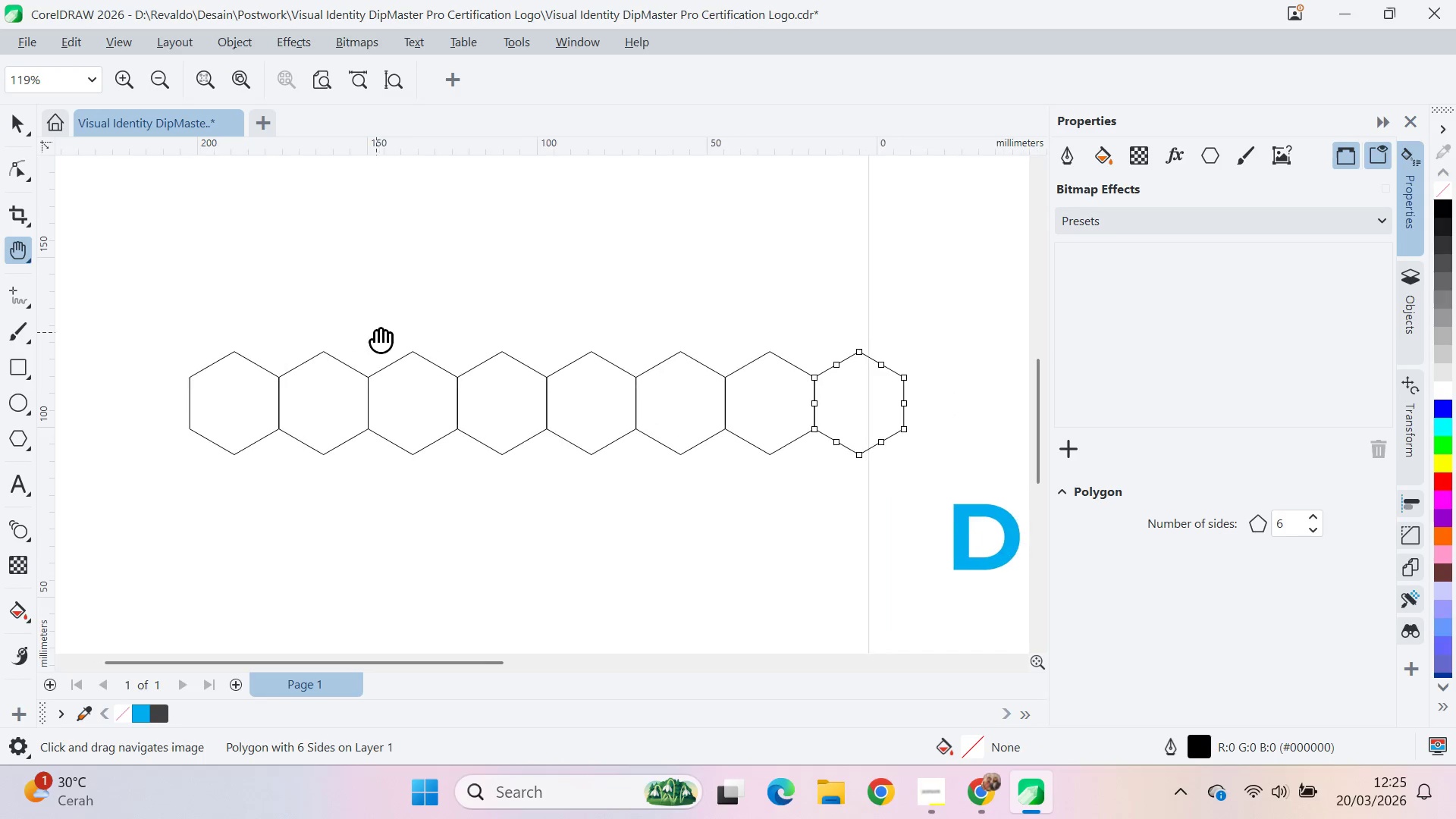 
double_click([376, 332])
 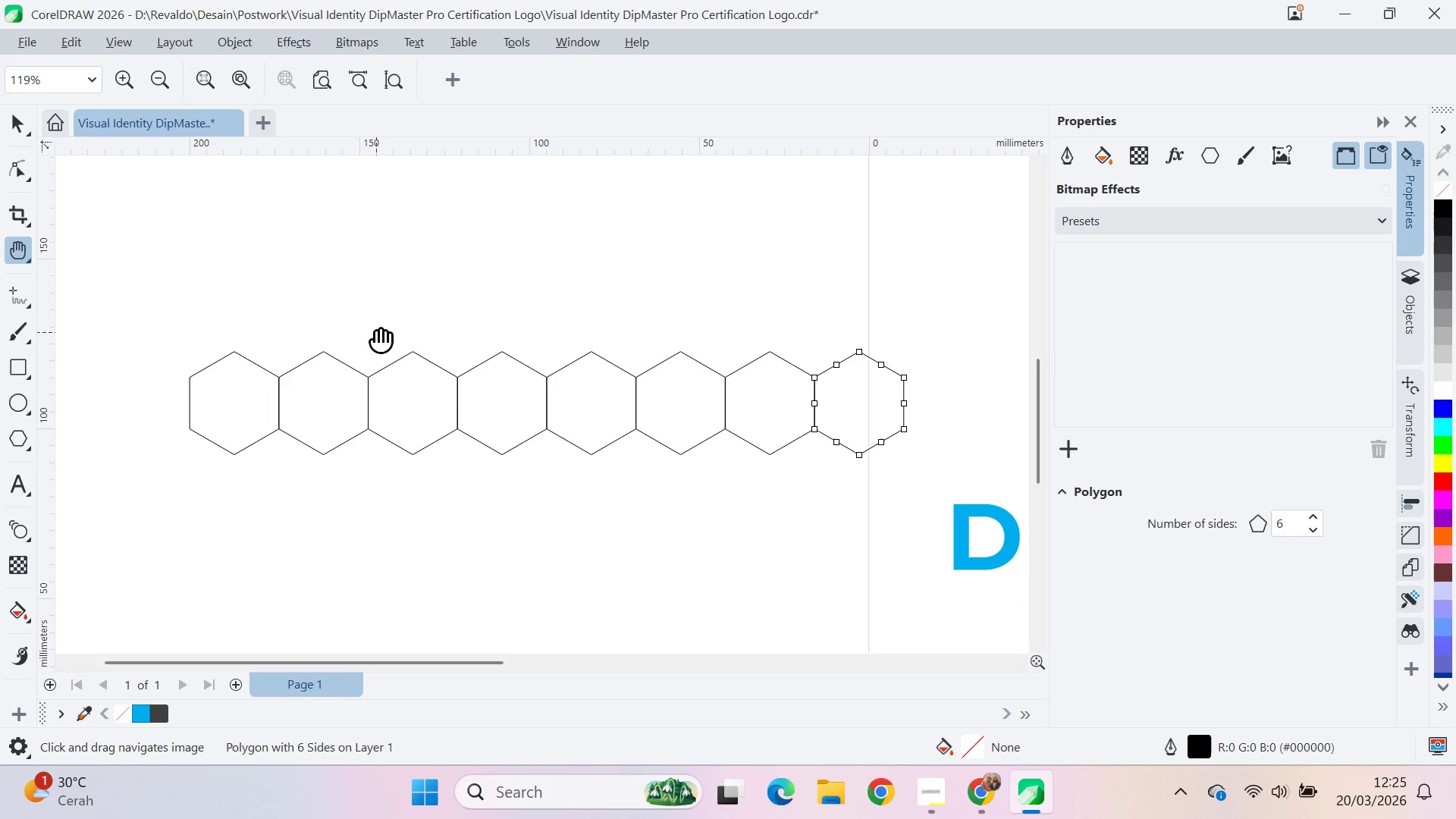 
key(V)
 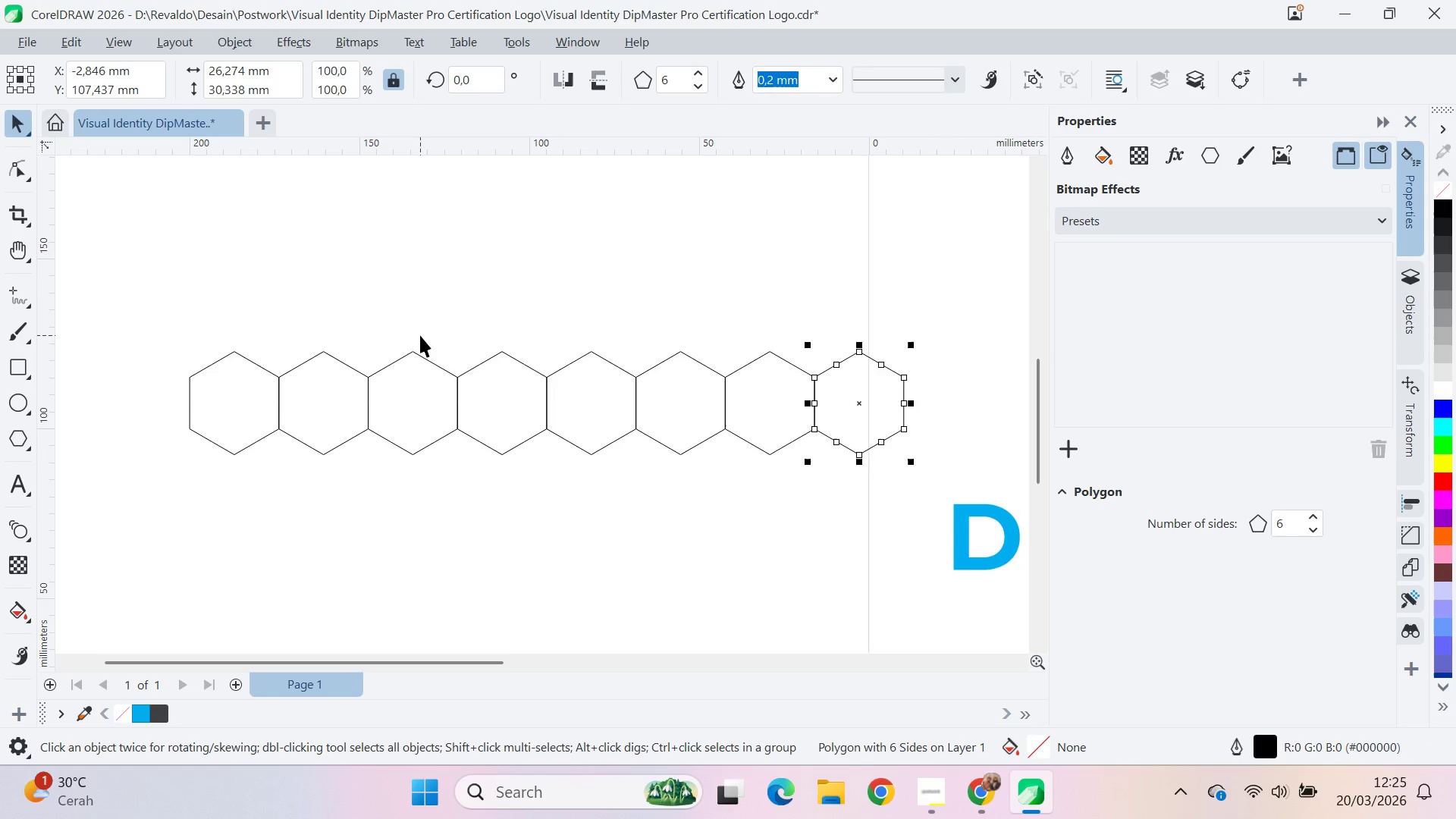 
left_click_drag(start_coordinate=[262, 325], to_coordinate=[692, 444])
 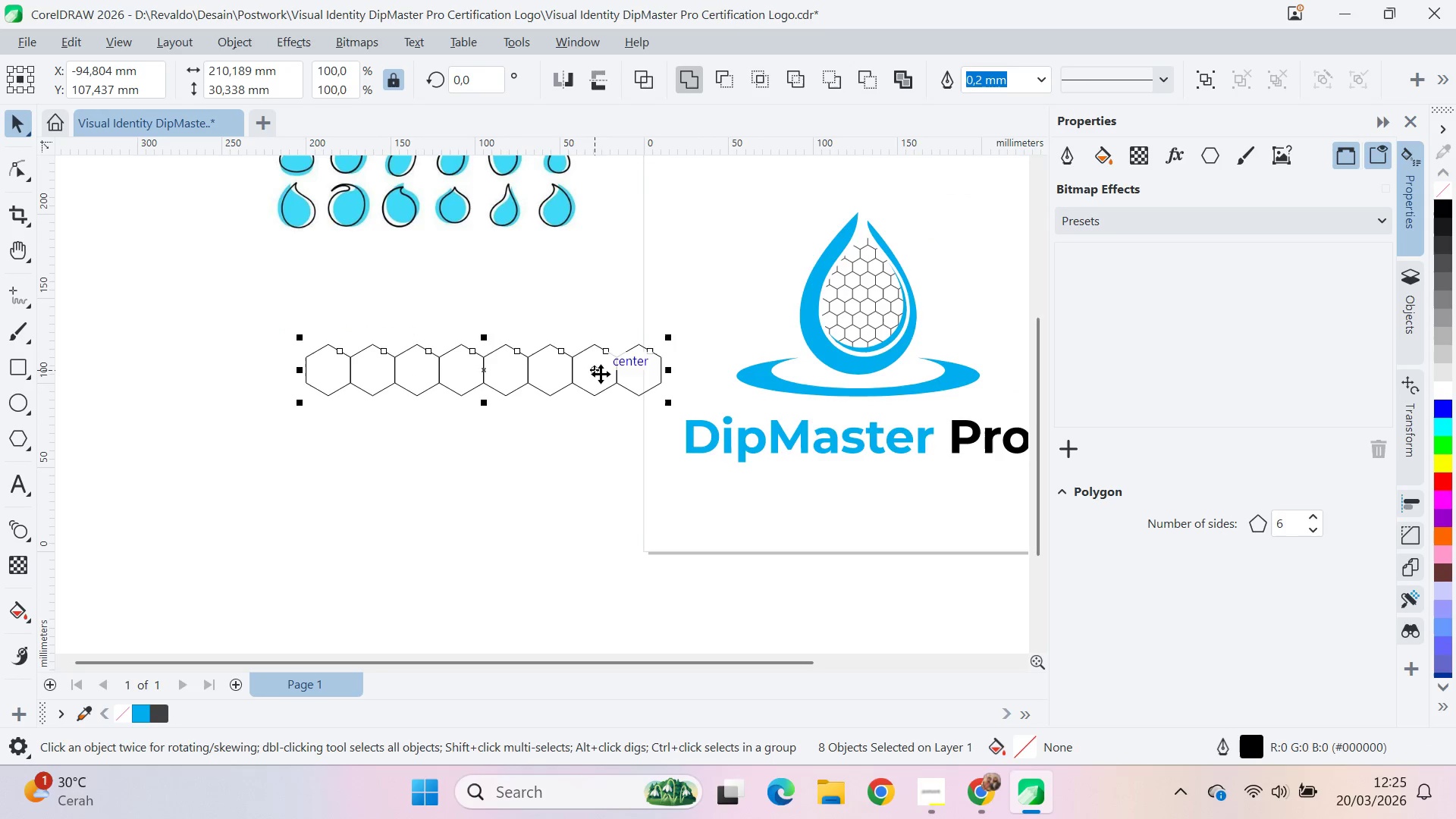 
scroll: coordinate [422, 338], scroll_direction: down, amount: 5.0
 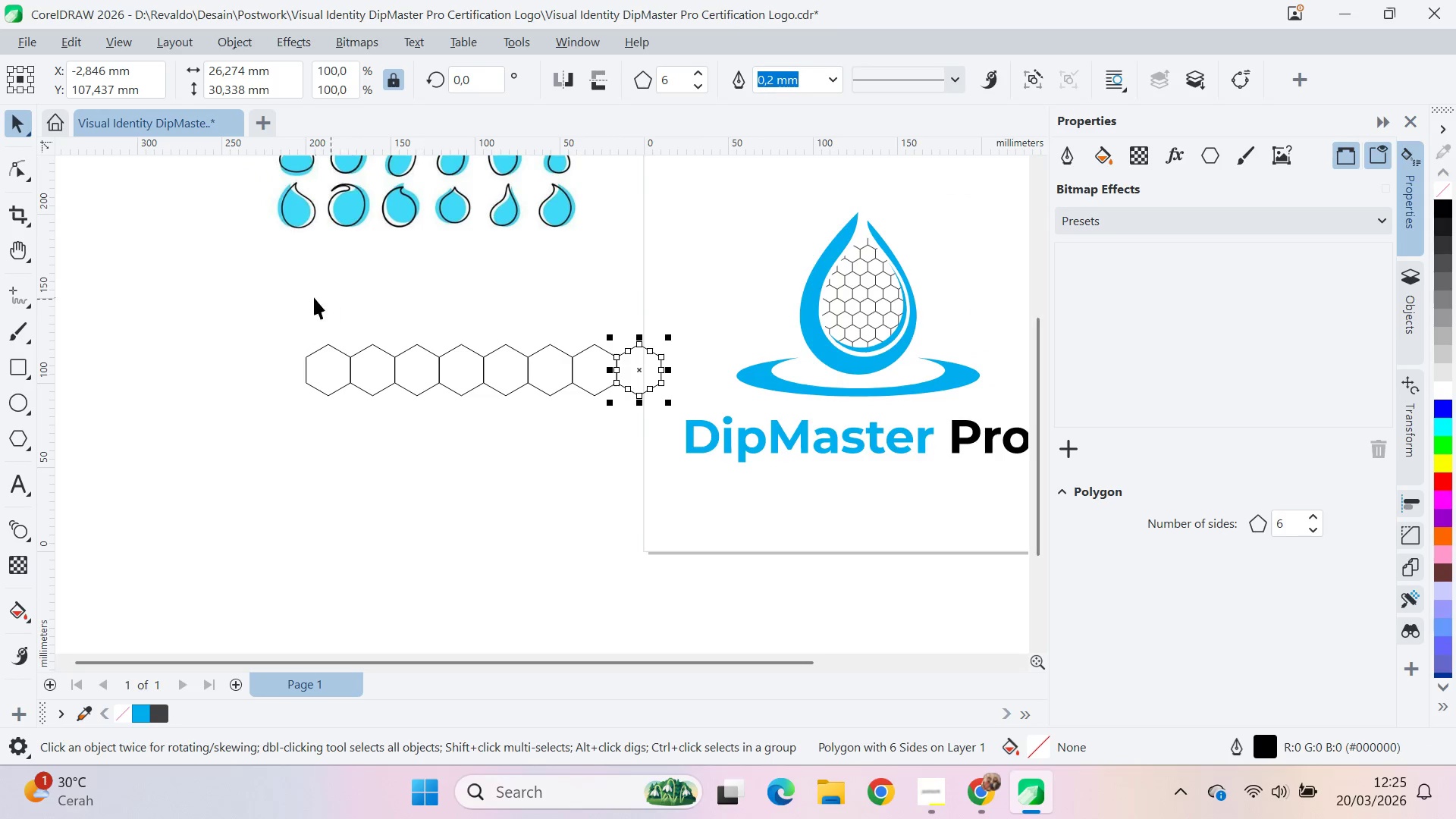 
left_click_drag(start_coordinate=[601, 374], to_coordinate=[522, 356])
 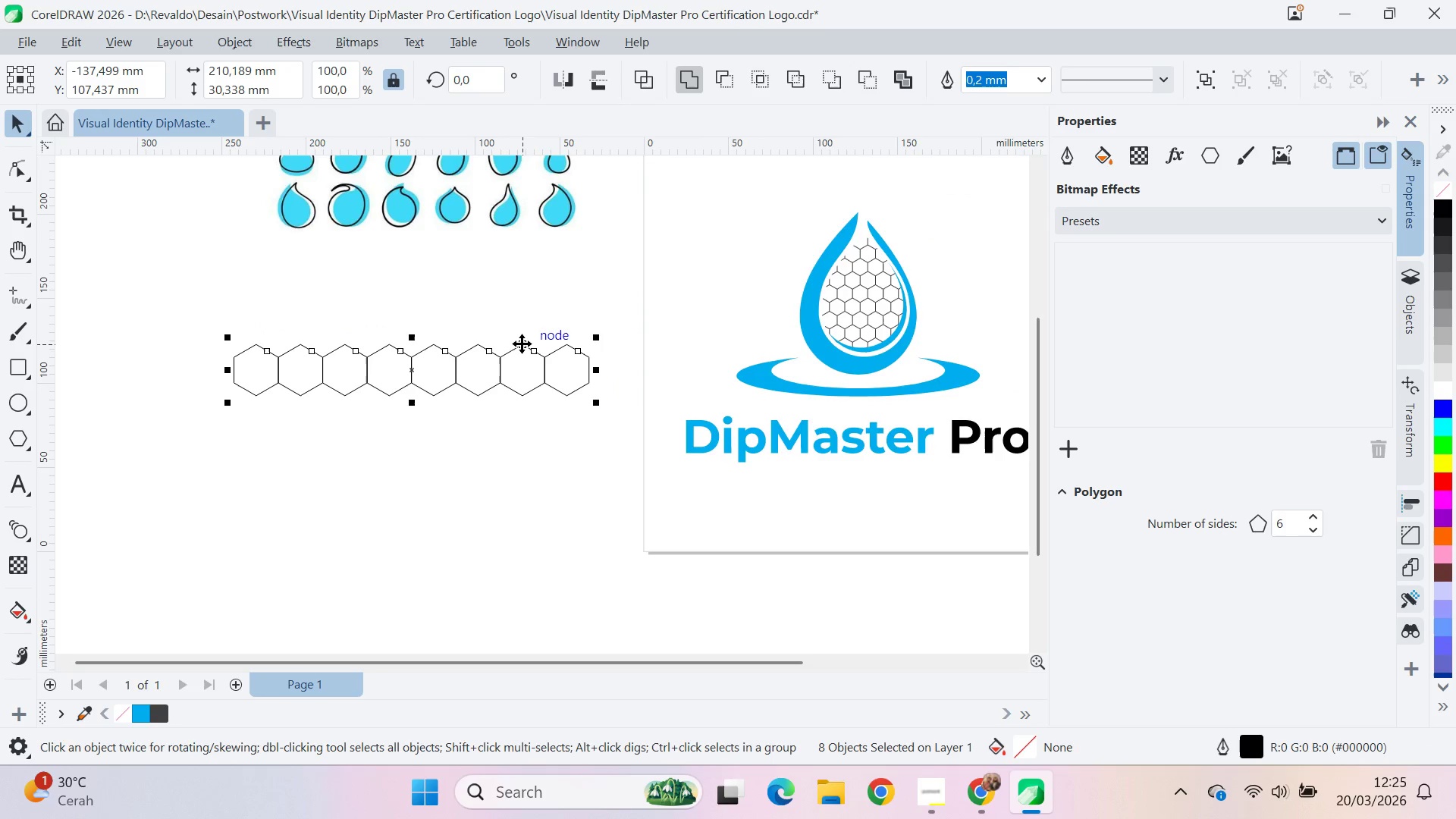 
hold_key(key=ShiftLeft, duration=0.36)
 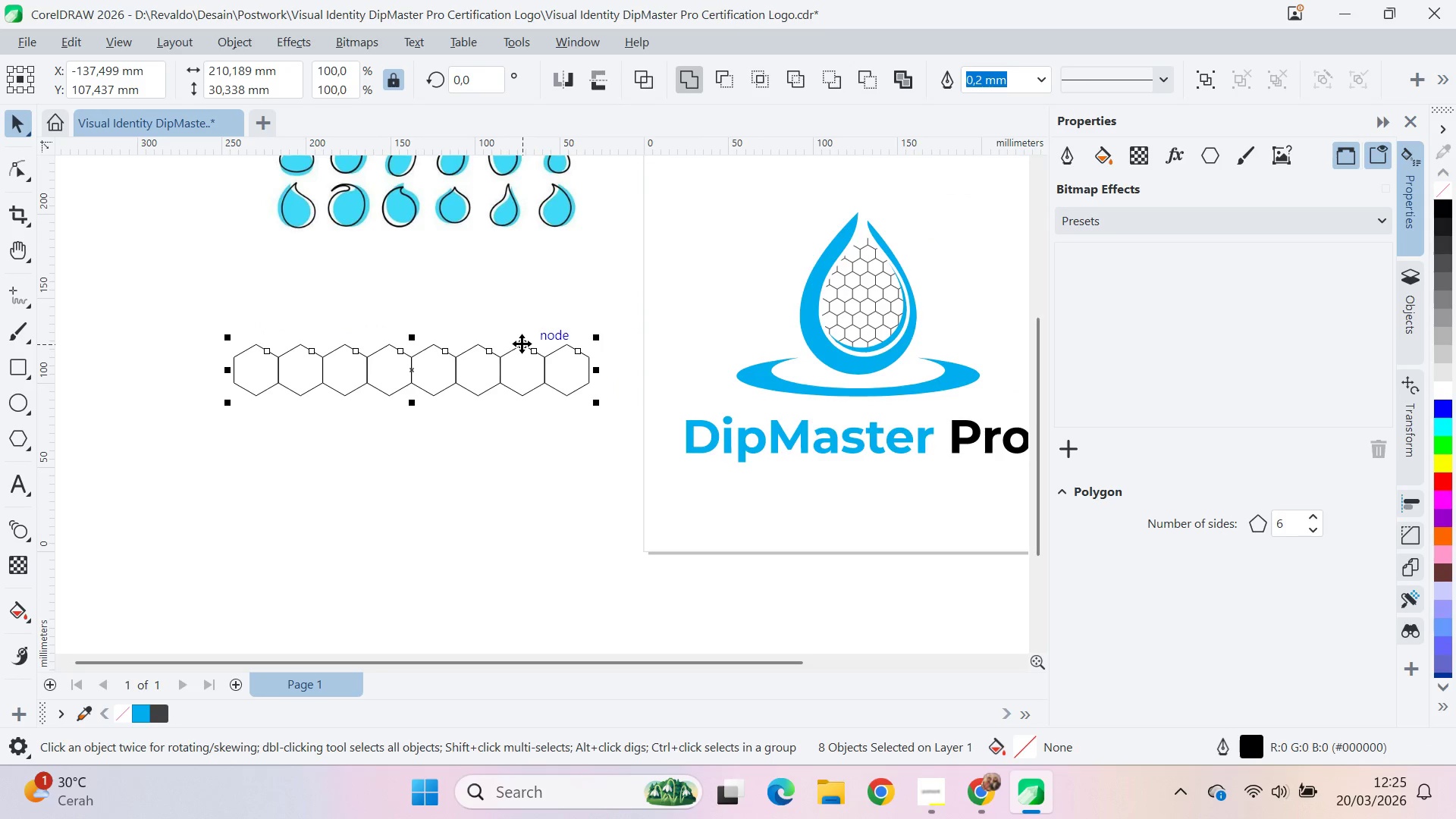 
left_click_drag(start_coordinate=[522, 344], to_coordinate=[500, 384])
 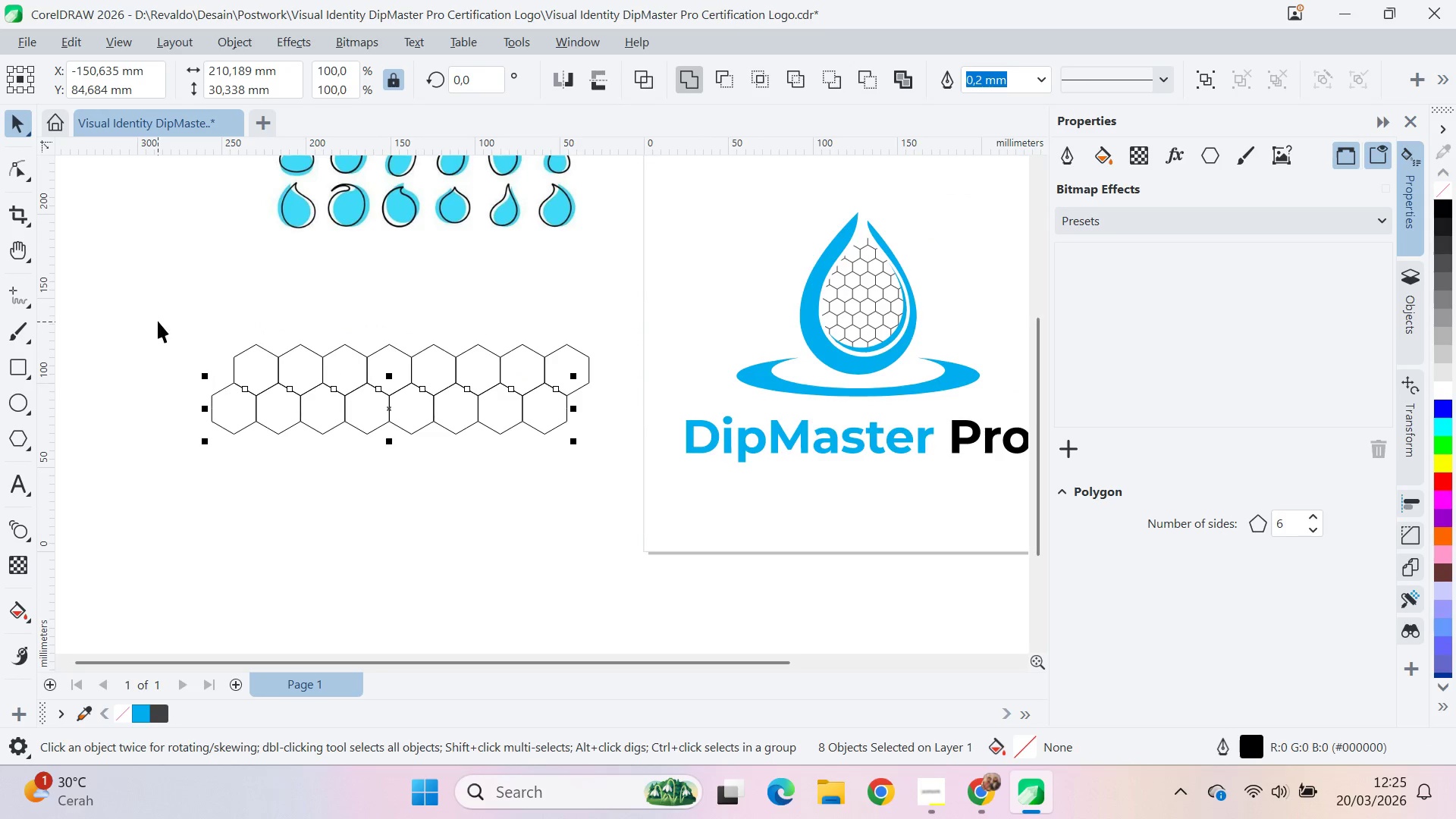 
key(Shift+ShiftLeft)
 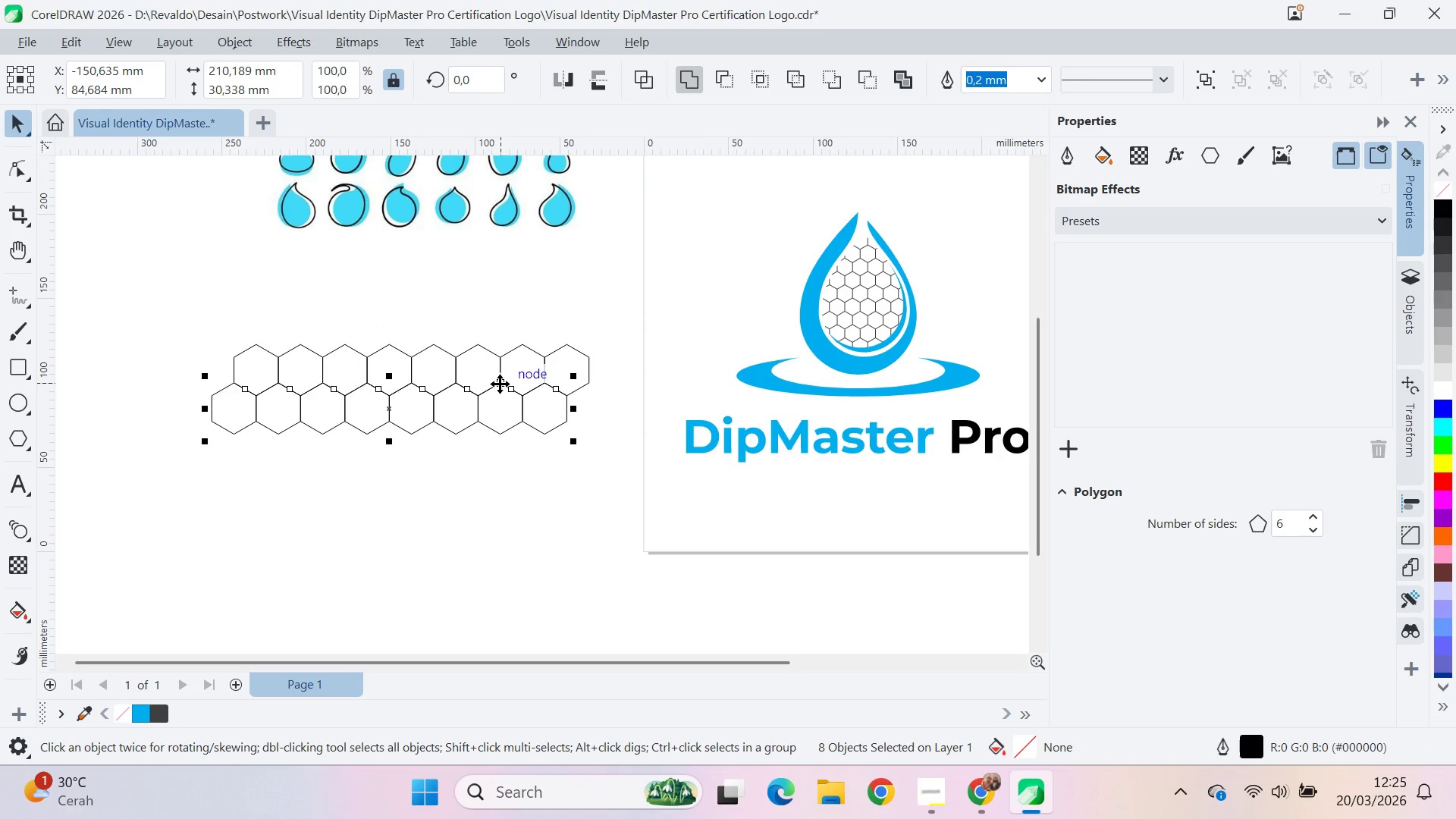 
left_click_drag(start_coordinate=[157, 321], to_coordinate=[645, 490])
 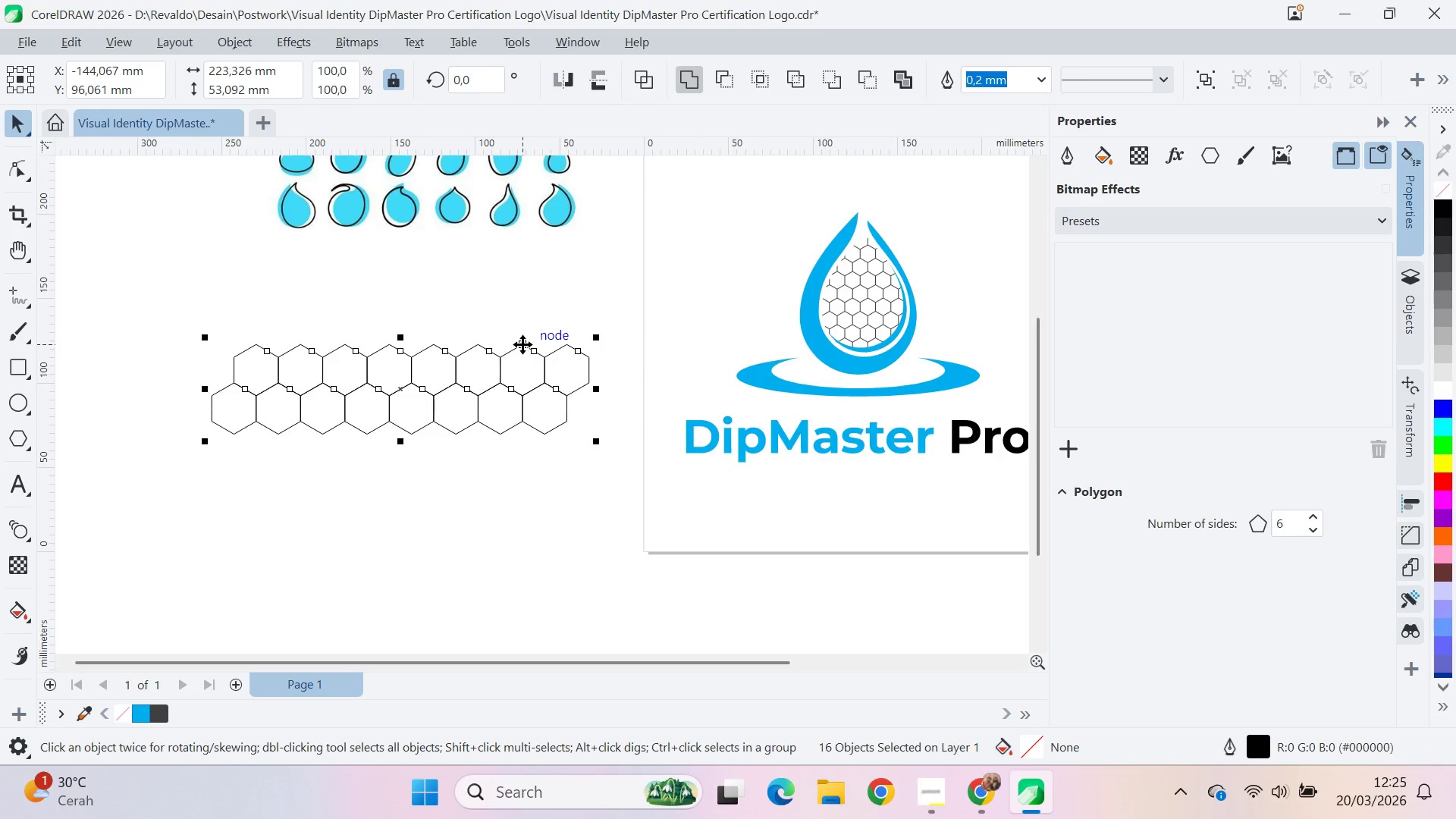 
left_click_drag(start_coordinate=[522, 344], to_coordinate=[519, 425])
 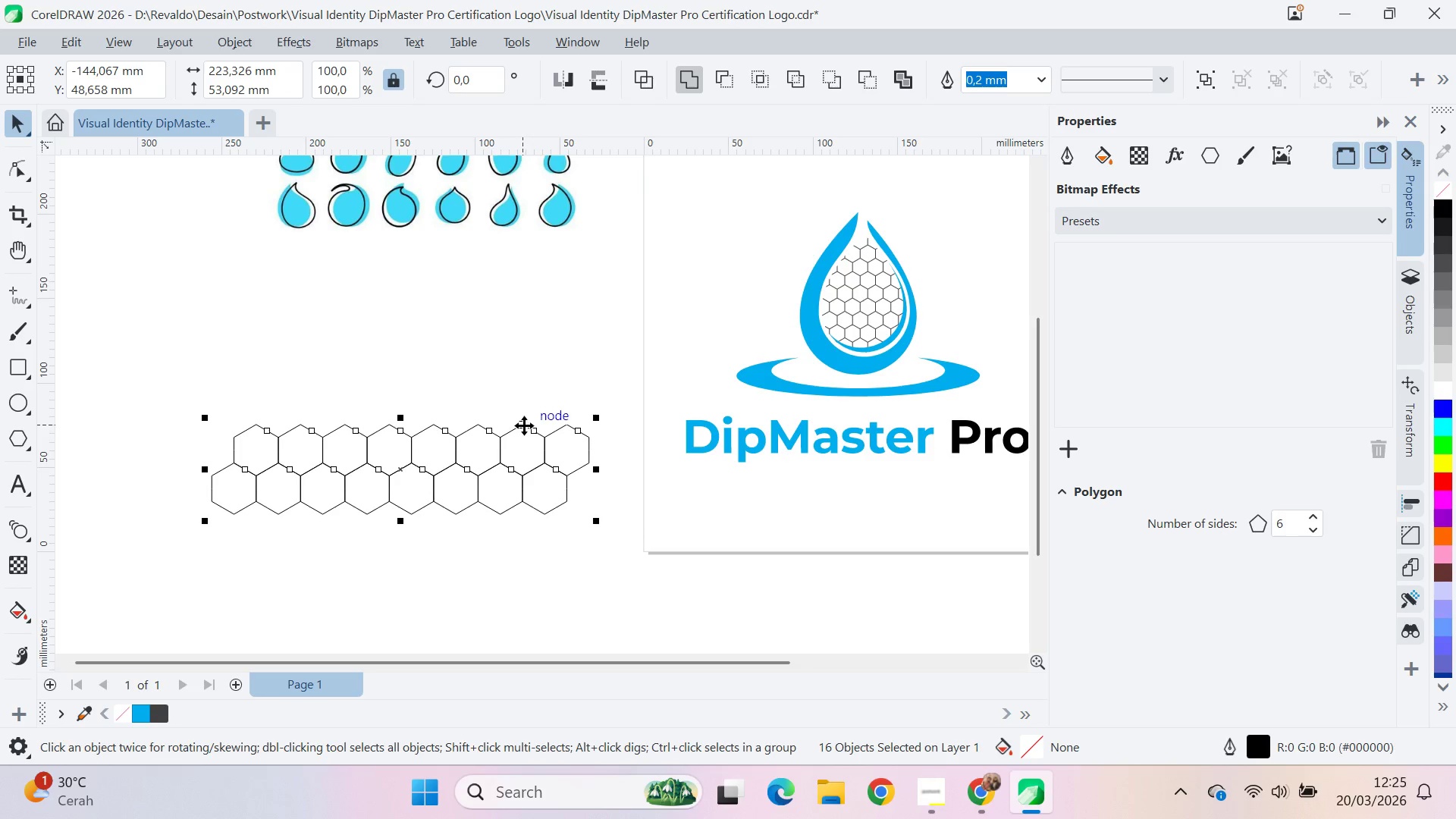 
hold_key(key=ShiftLeft, duration=1.34)
left_click([524, 425])
 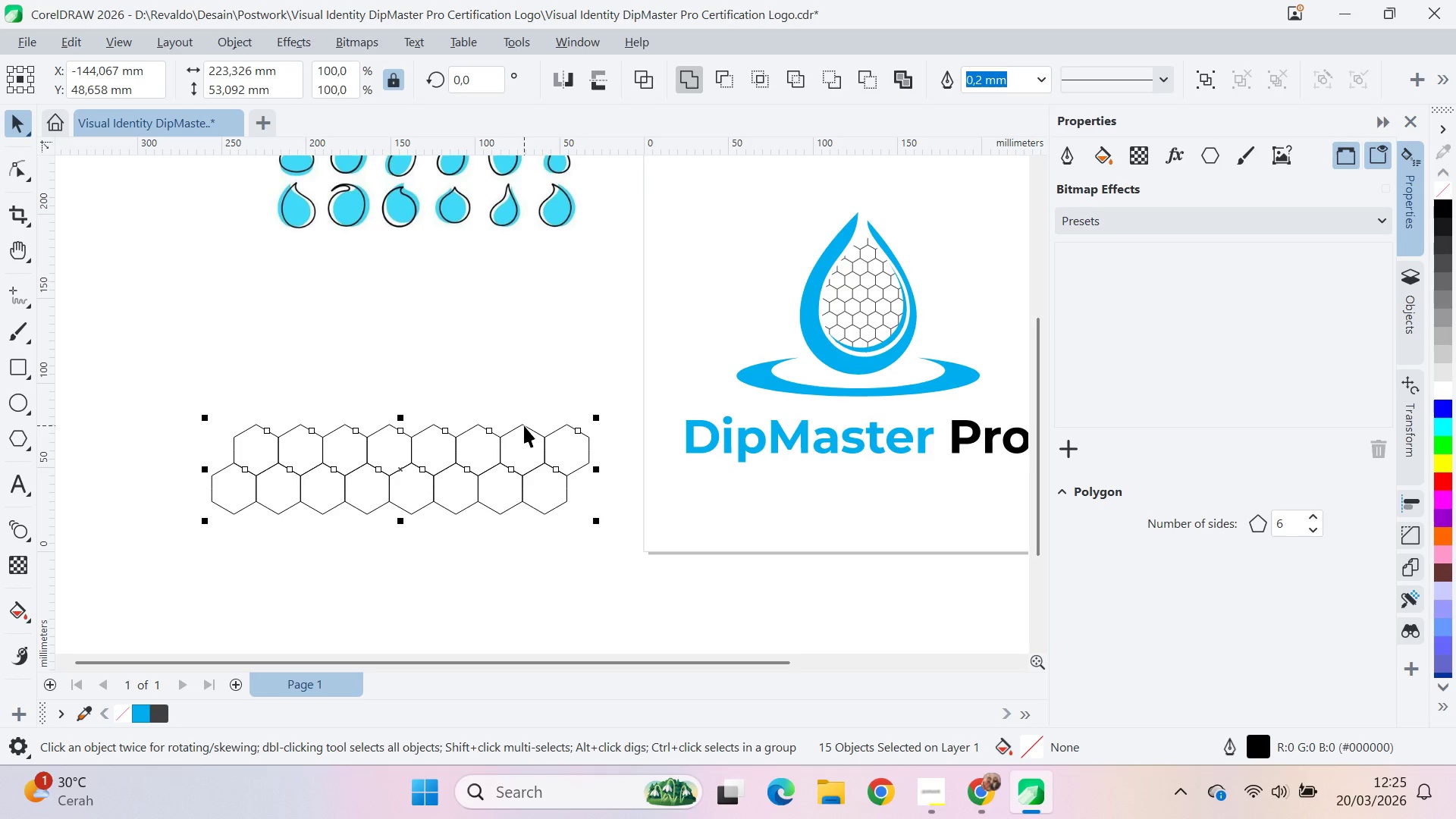 
hold_key(key=ShiftLeft, duration=1.61)
 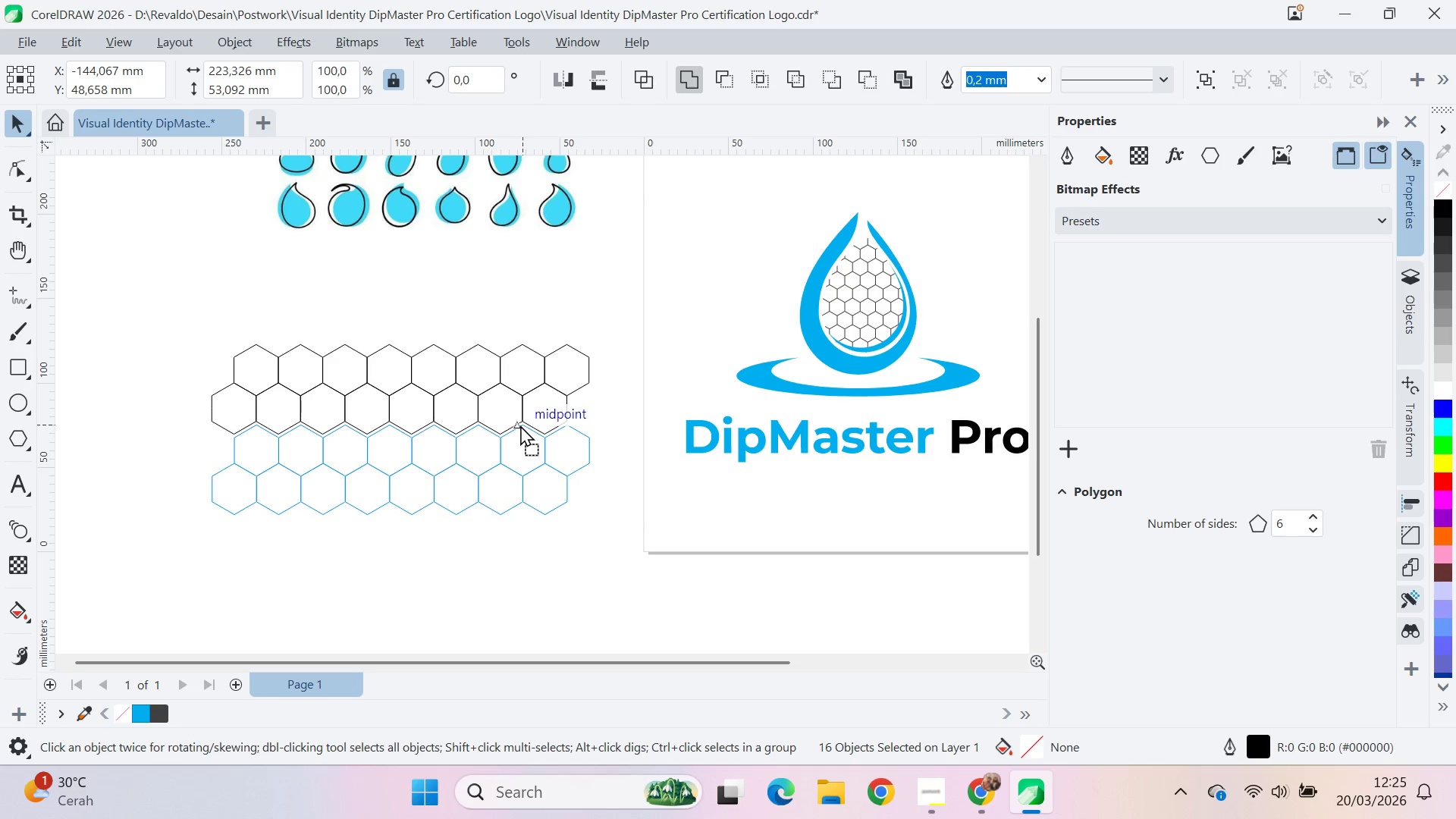 
key(Control+ControlLeft)
 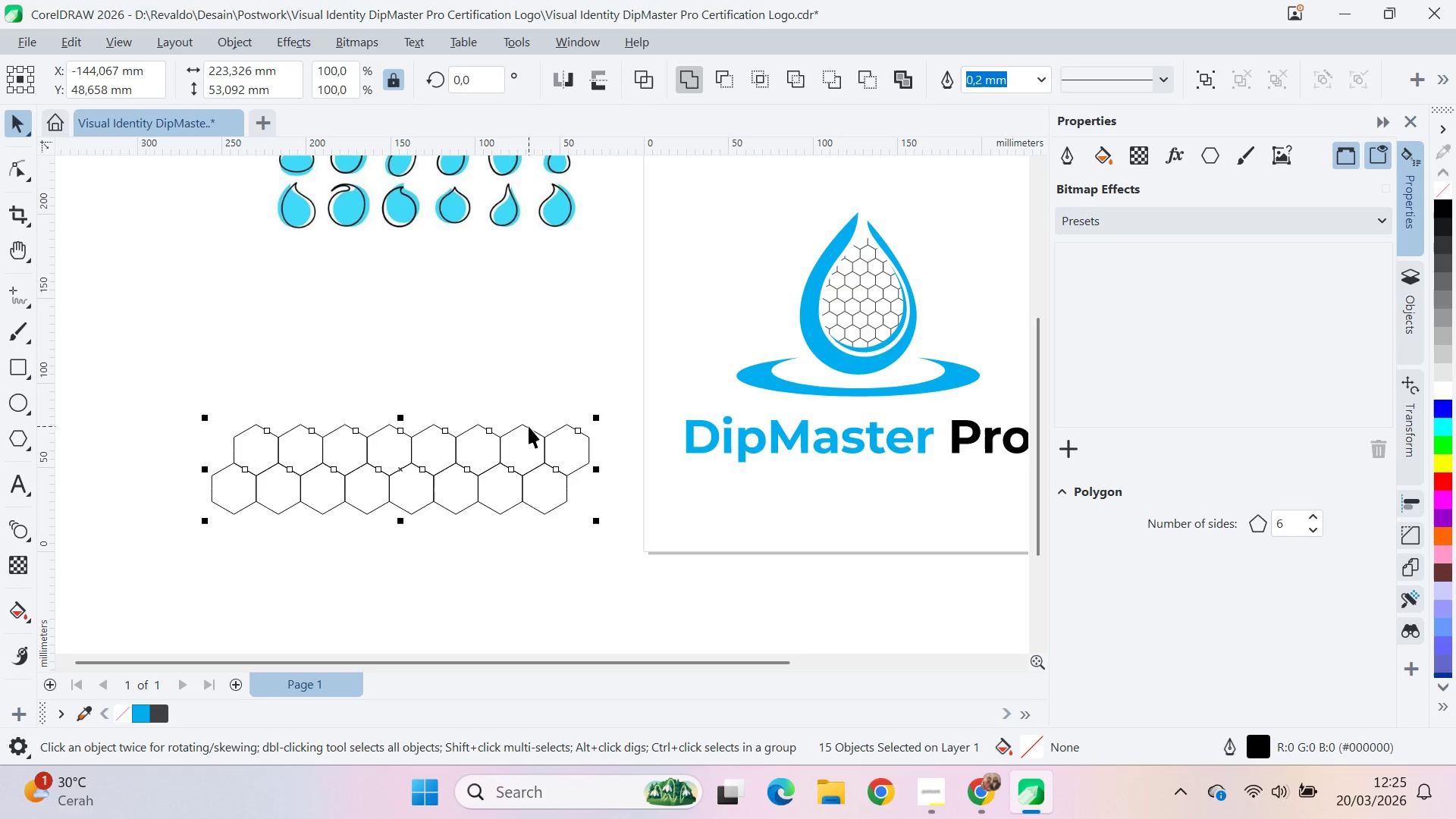 
key(Control+Z)
 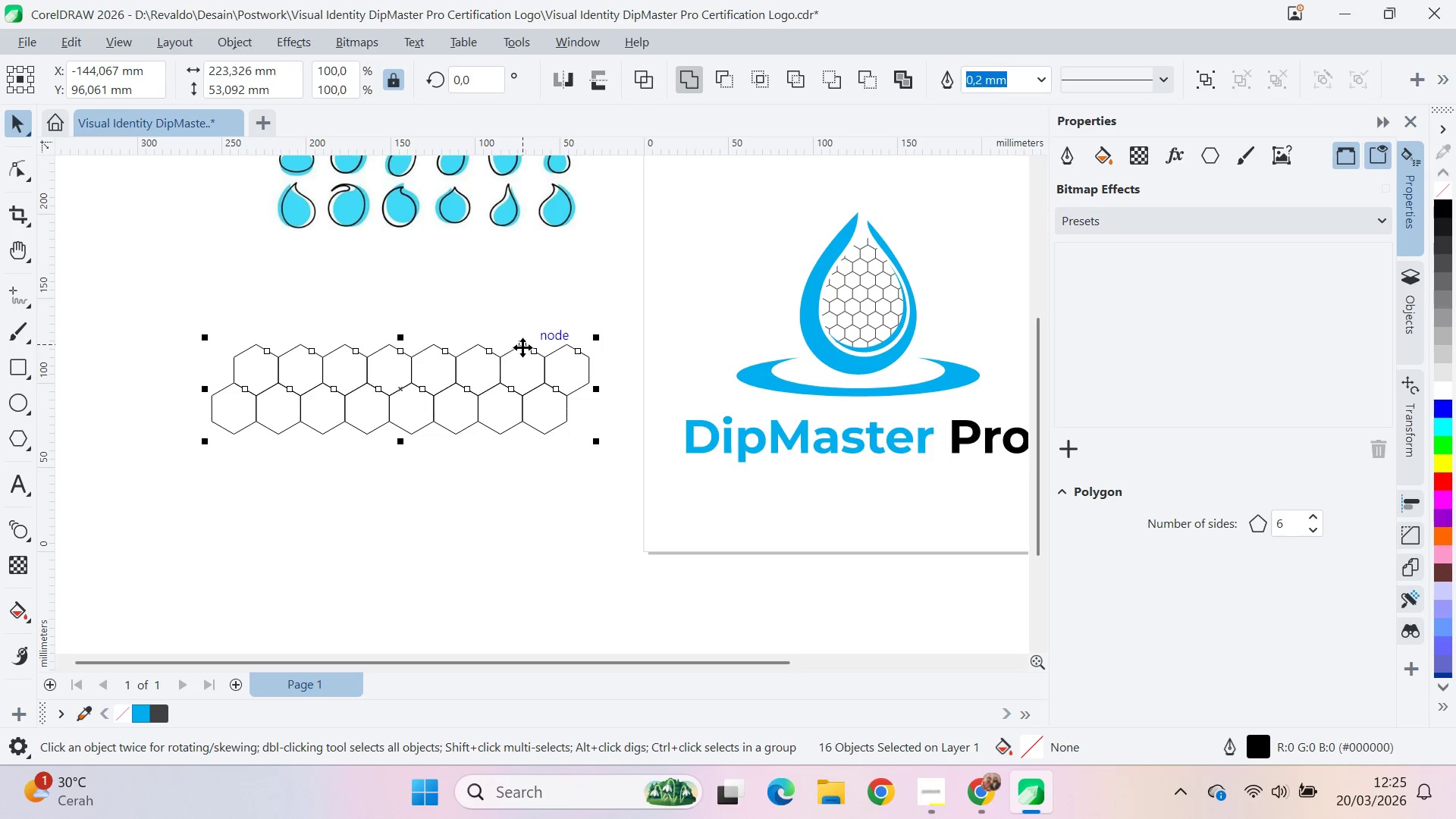 
left_click_drag(start_coordinate=[522, 345], to_coordinate=[523, 422])
 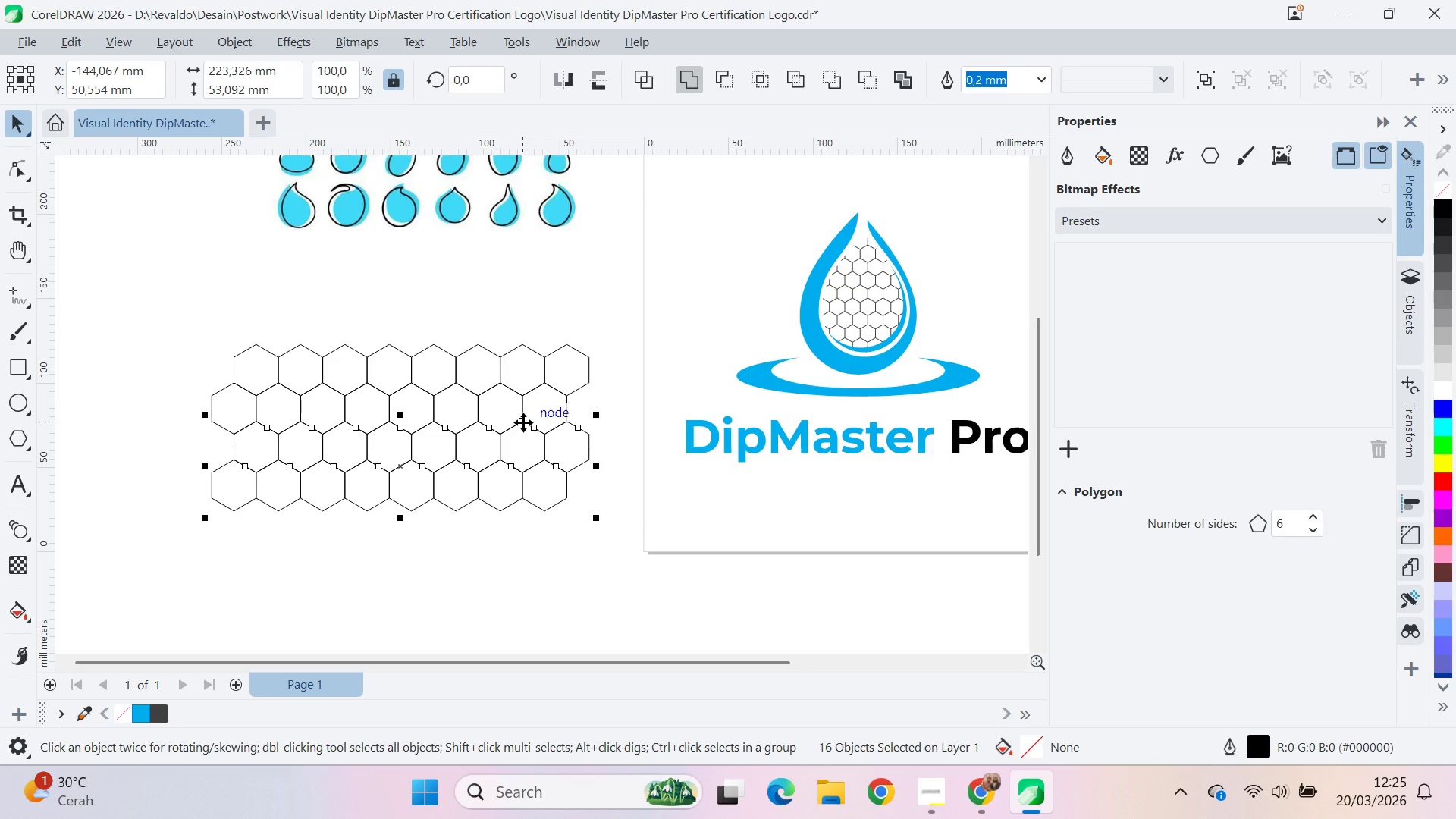 
hold_key(key=ShiftLeft, duration=1.5)
right_click([523, 422])
 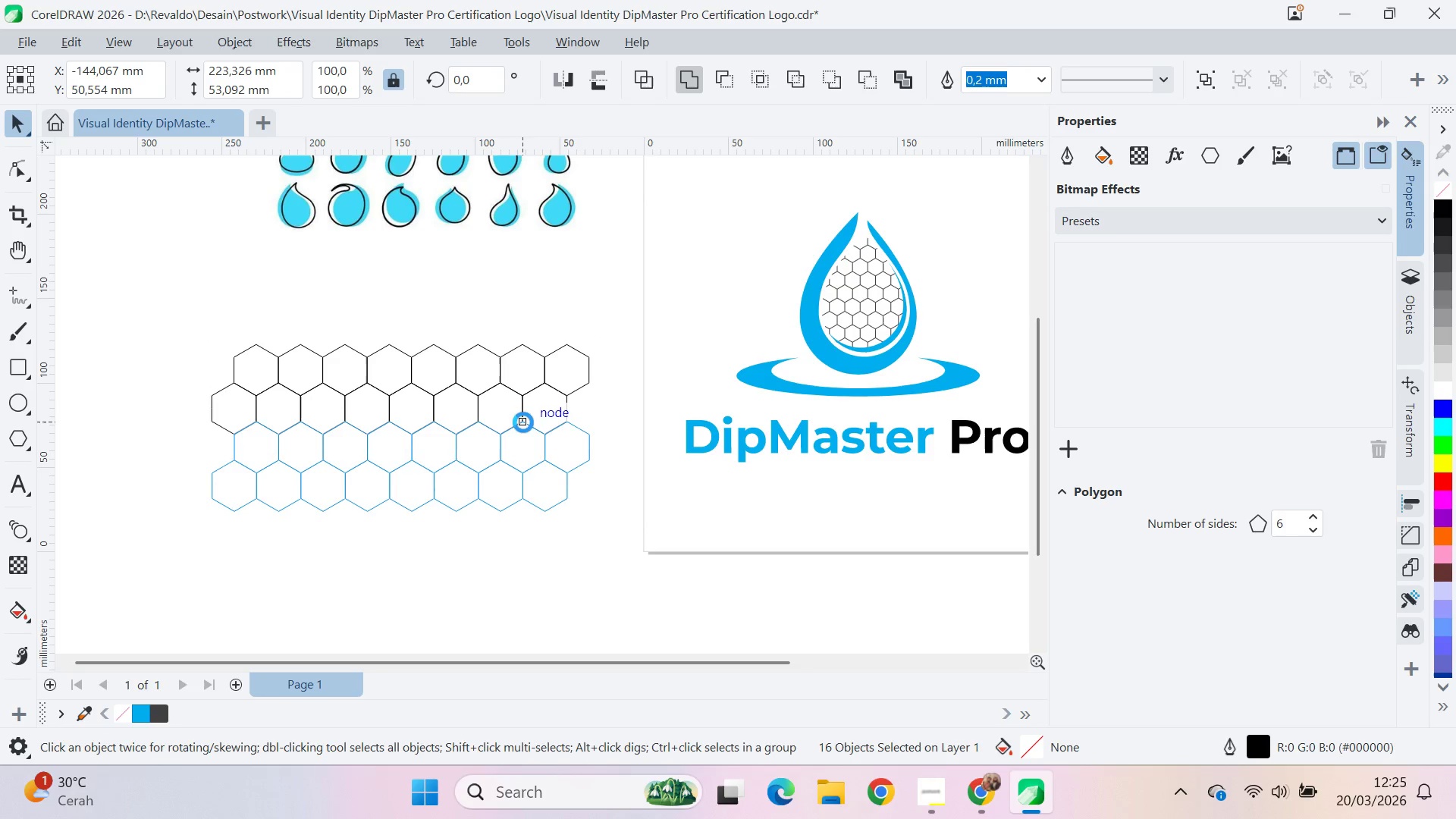 
left_click([523, 422])
 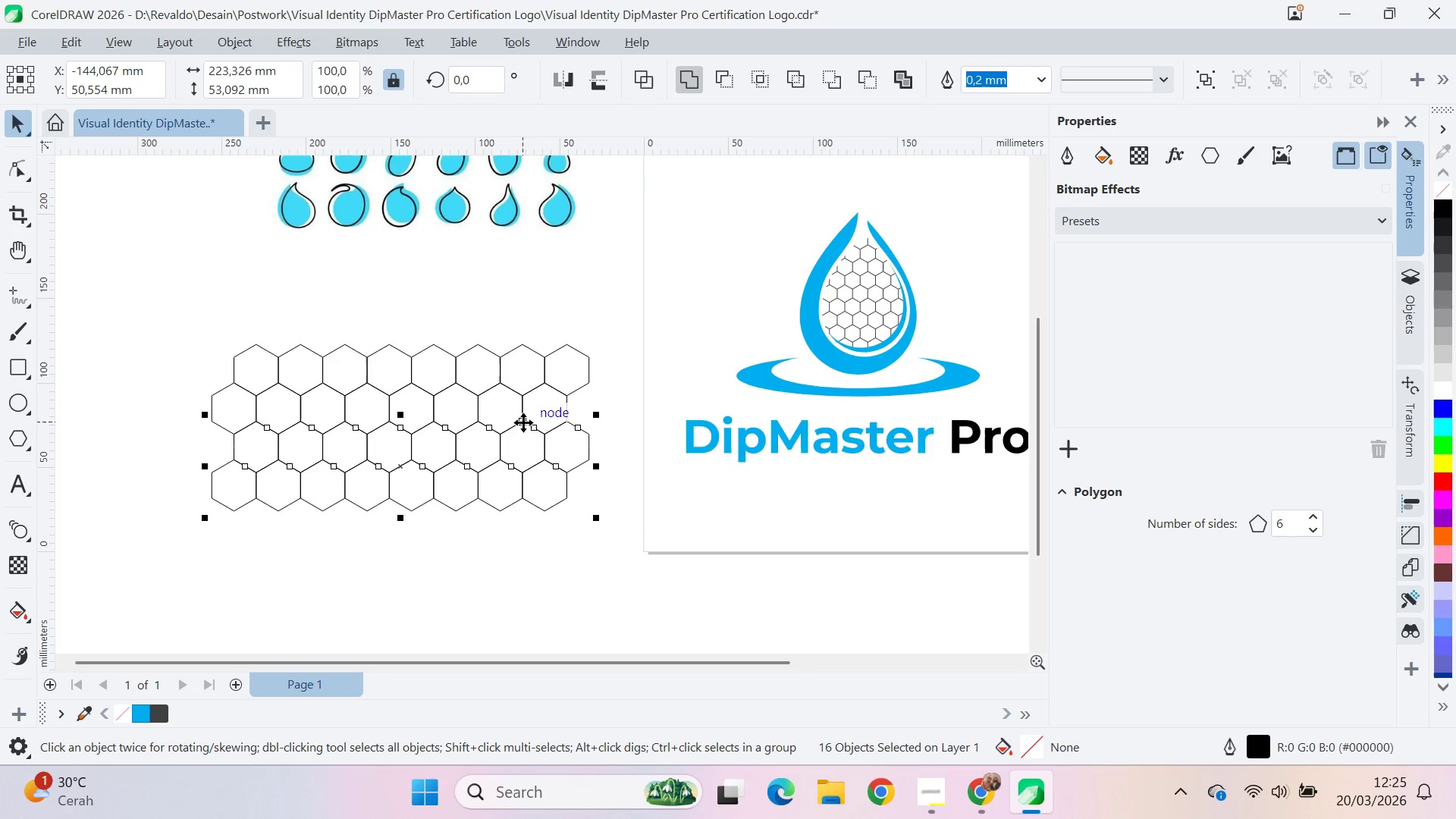 
key(Shift+ShiftLeft)
 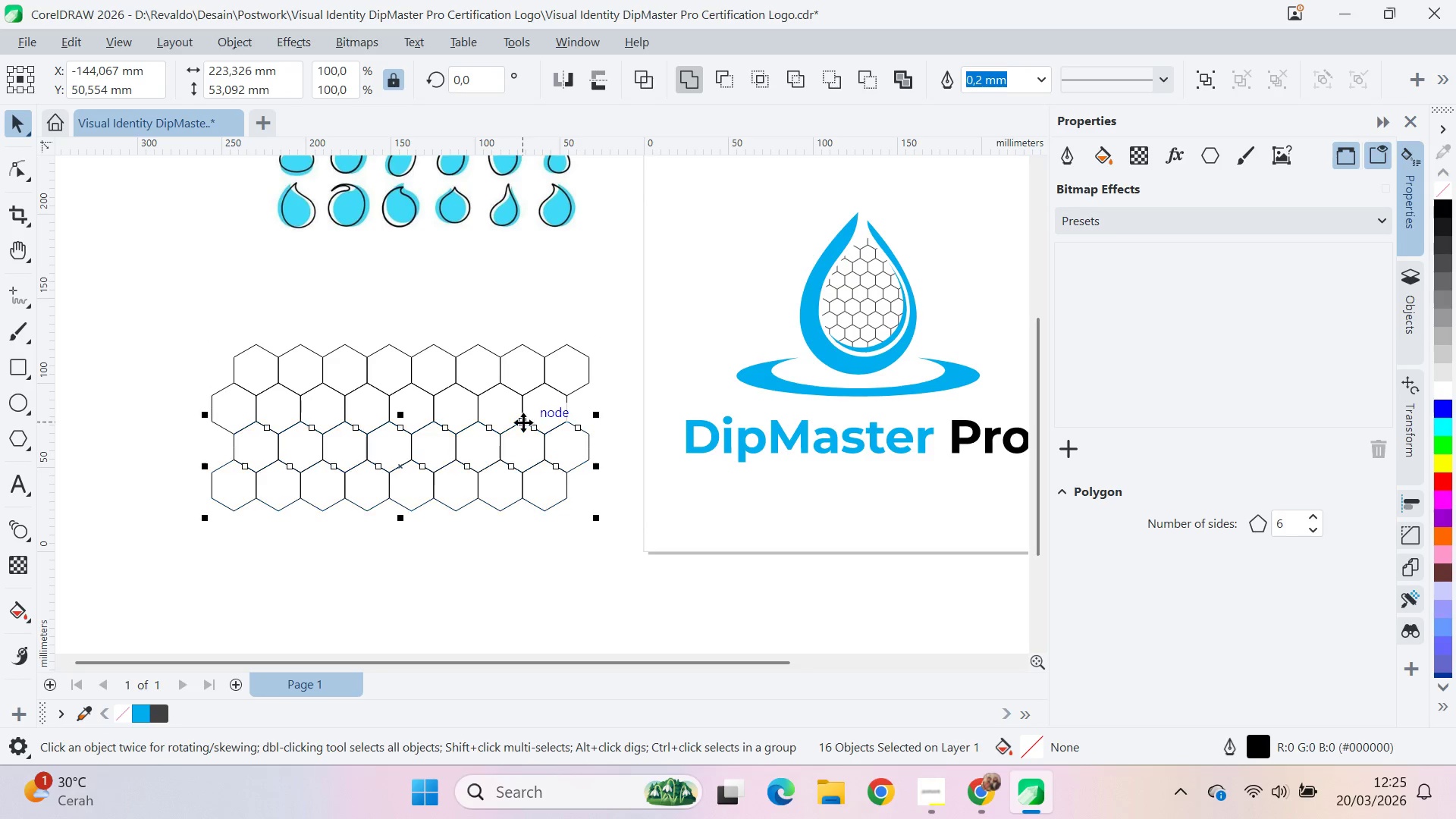 
key(Shift+ShiftLeft)
 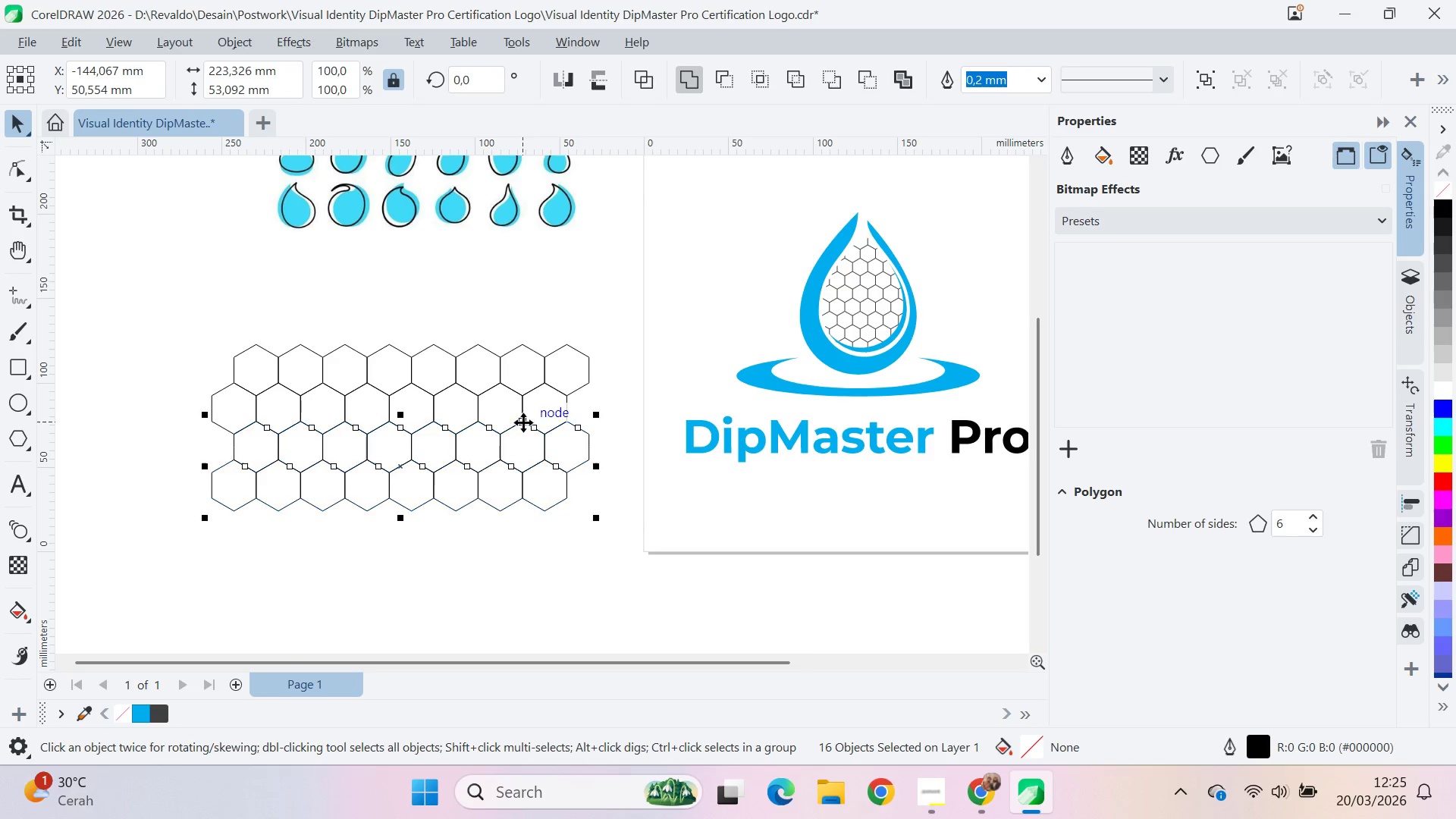 
key(Shift+ShiftLeft)
 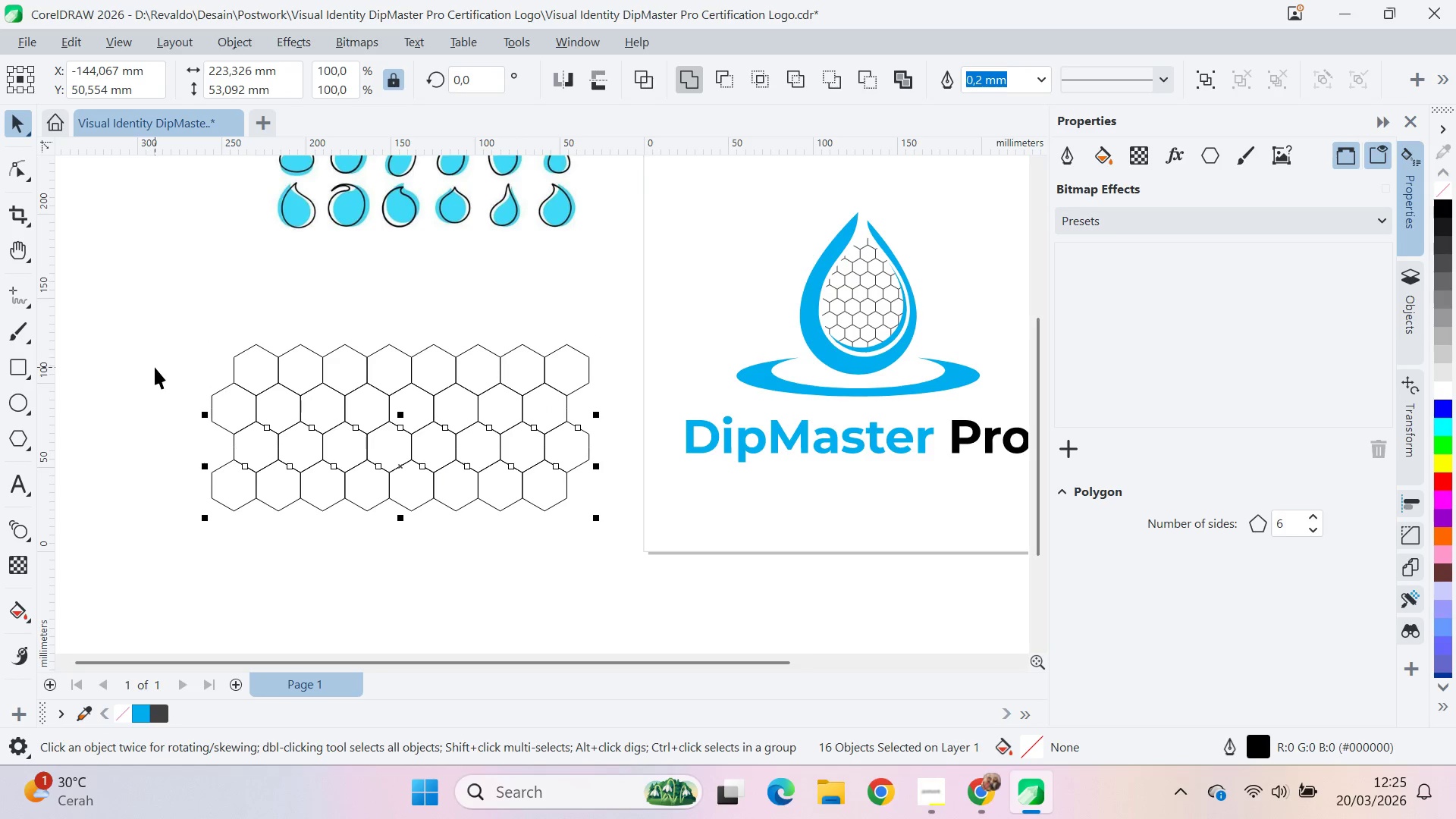 
left_click_drag(start_coordinate=[184, 334], to_coordinate=[661, 415])
 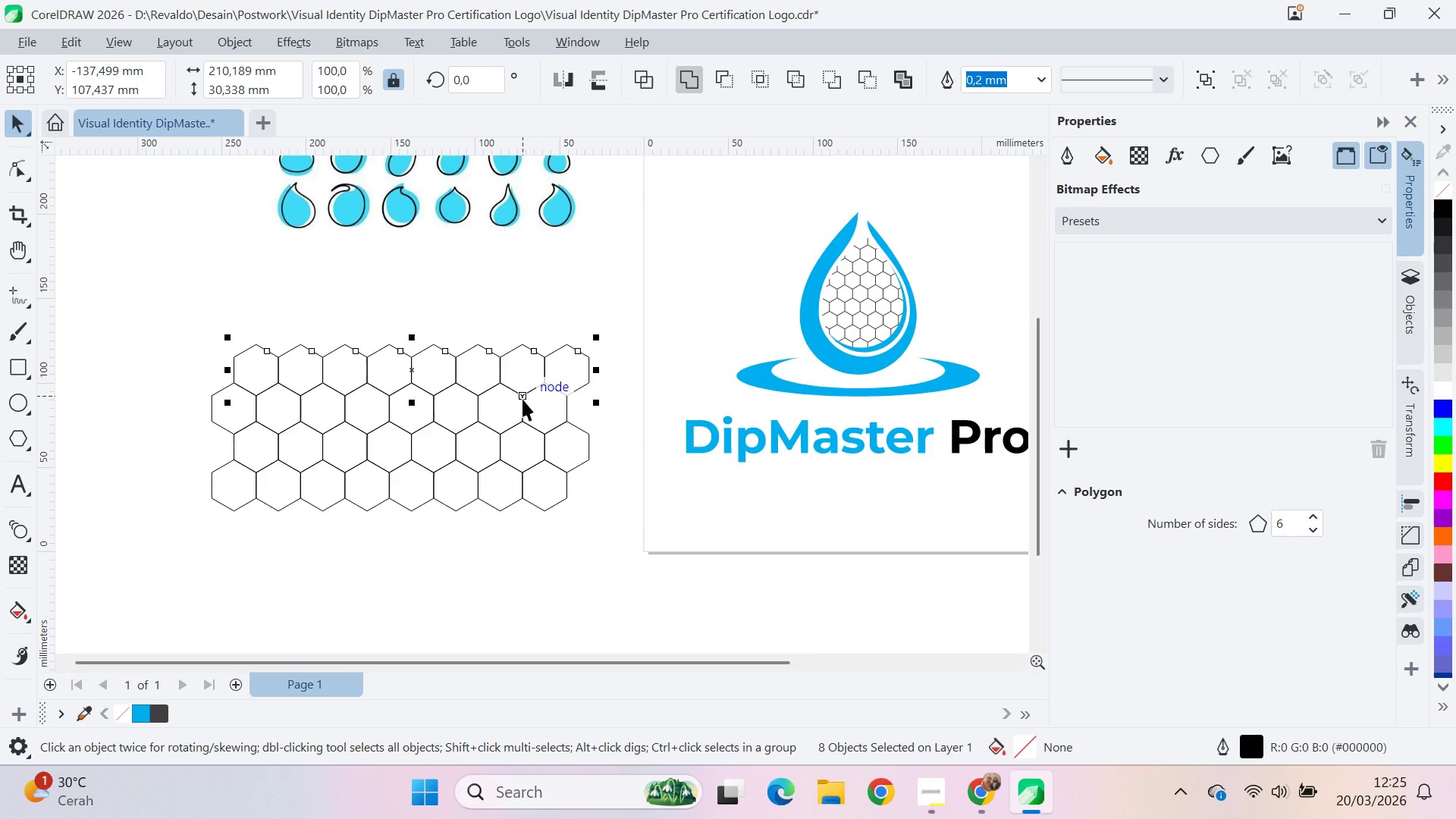 
left_click_drag(start_coordinate=[522, 398], to_coordinate=[503, 353])
 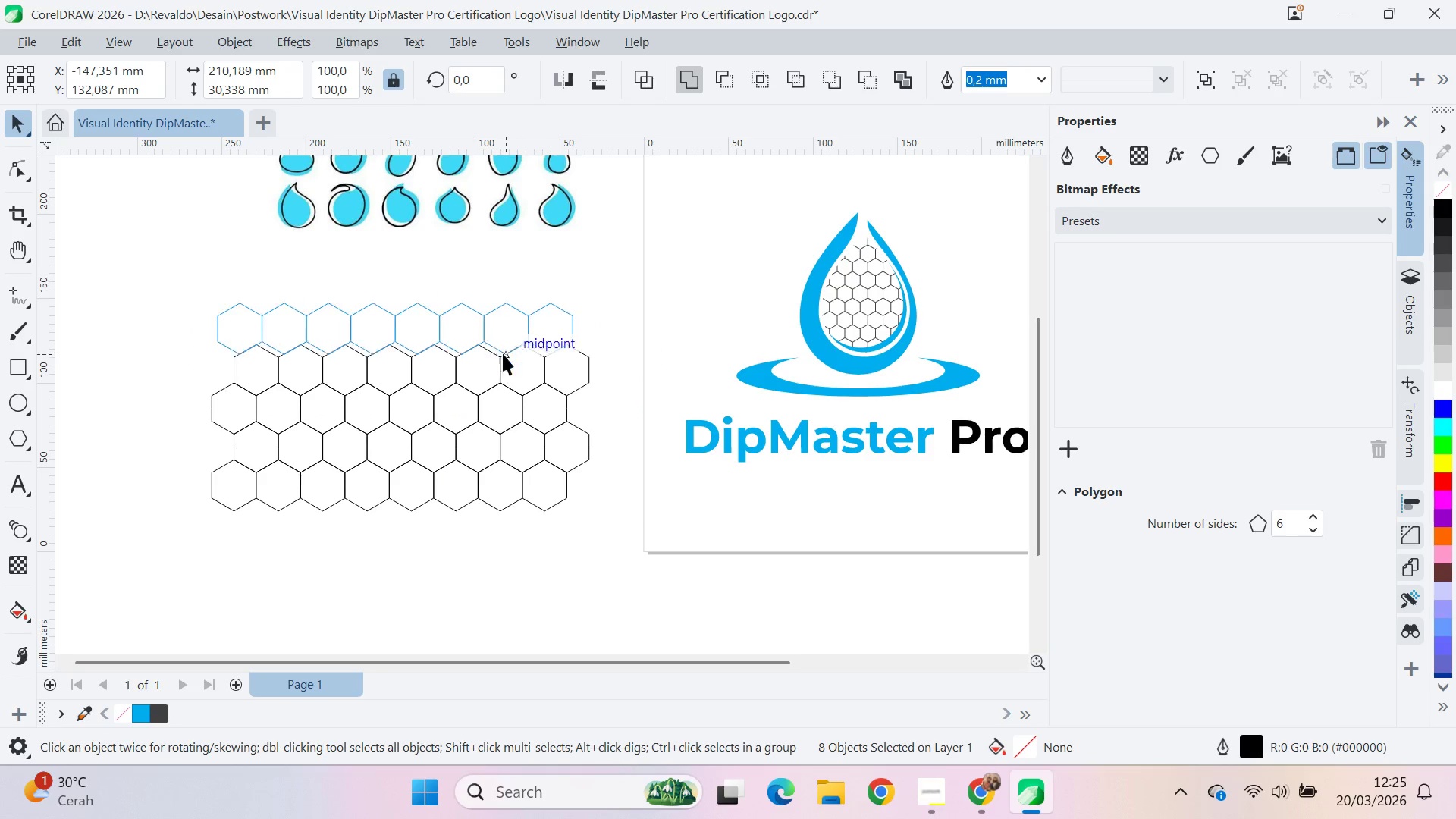 
left_click_drag(start_coordinate=[503, 353], to_coordinate=[503, 359])
 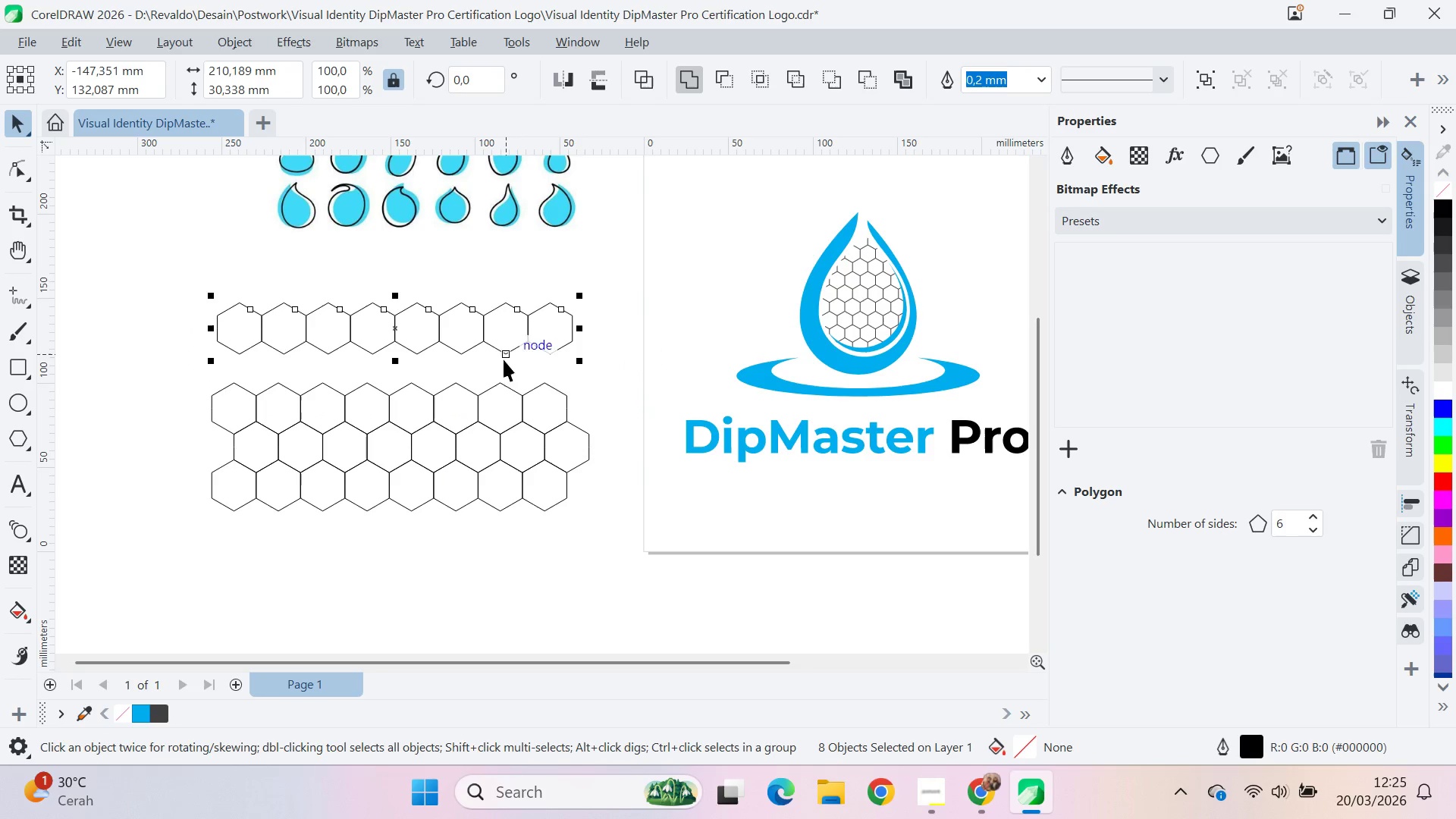 
key(Control+Z)
 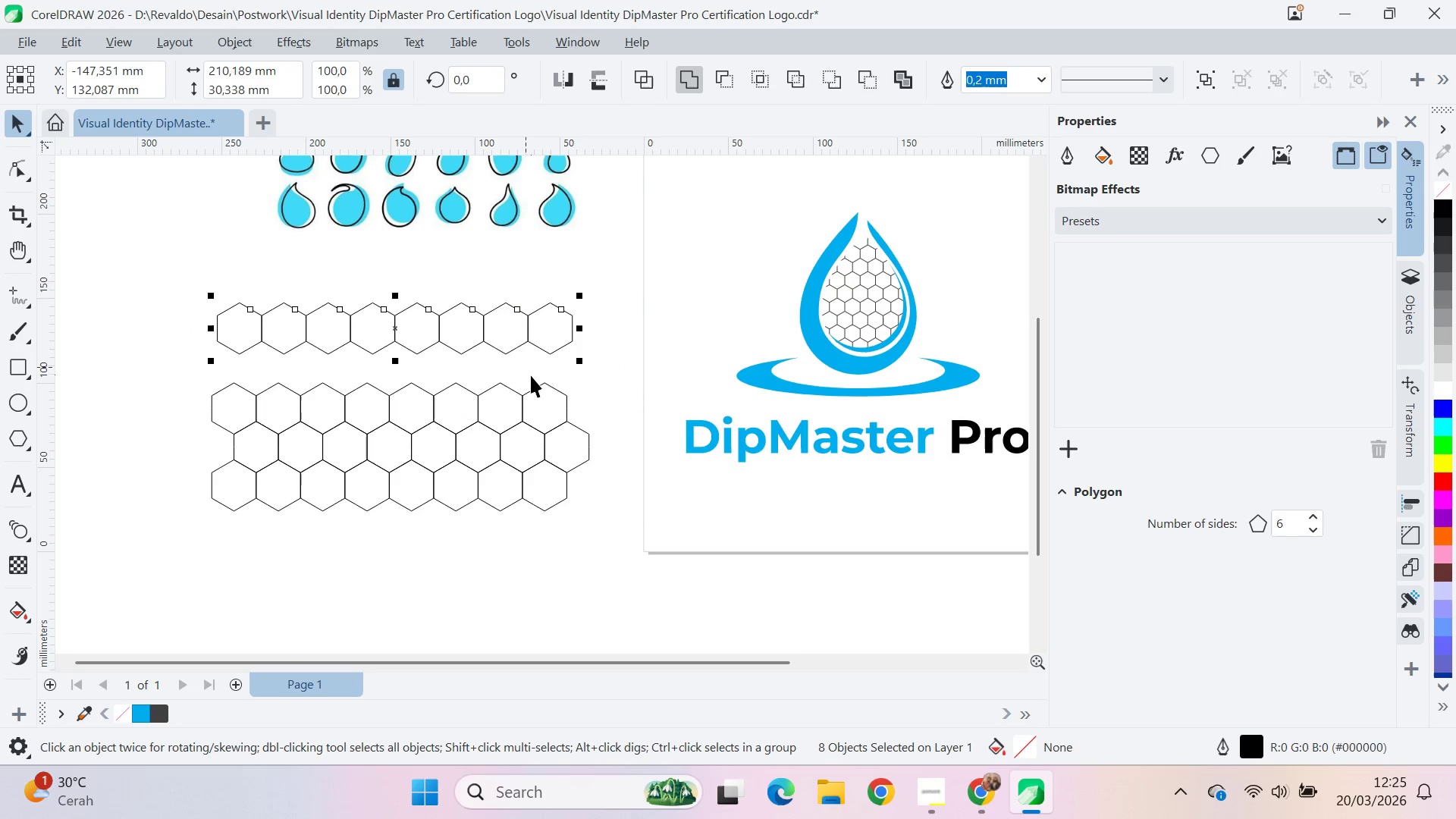 
key(Control+Z)
 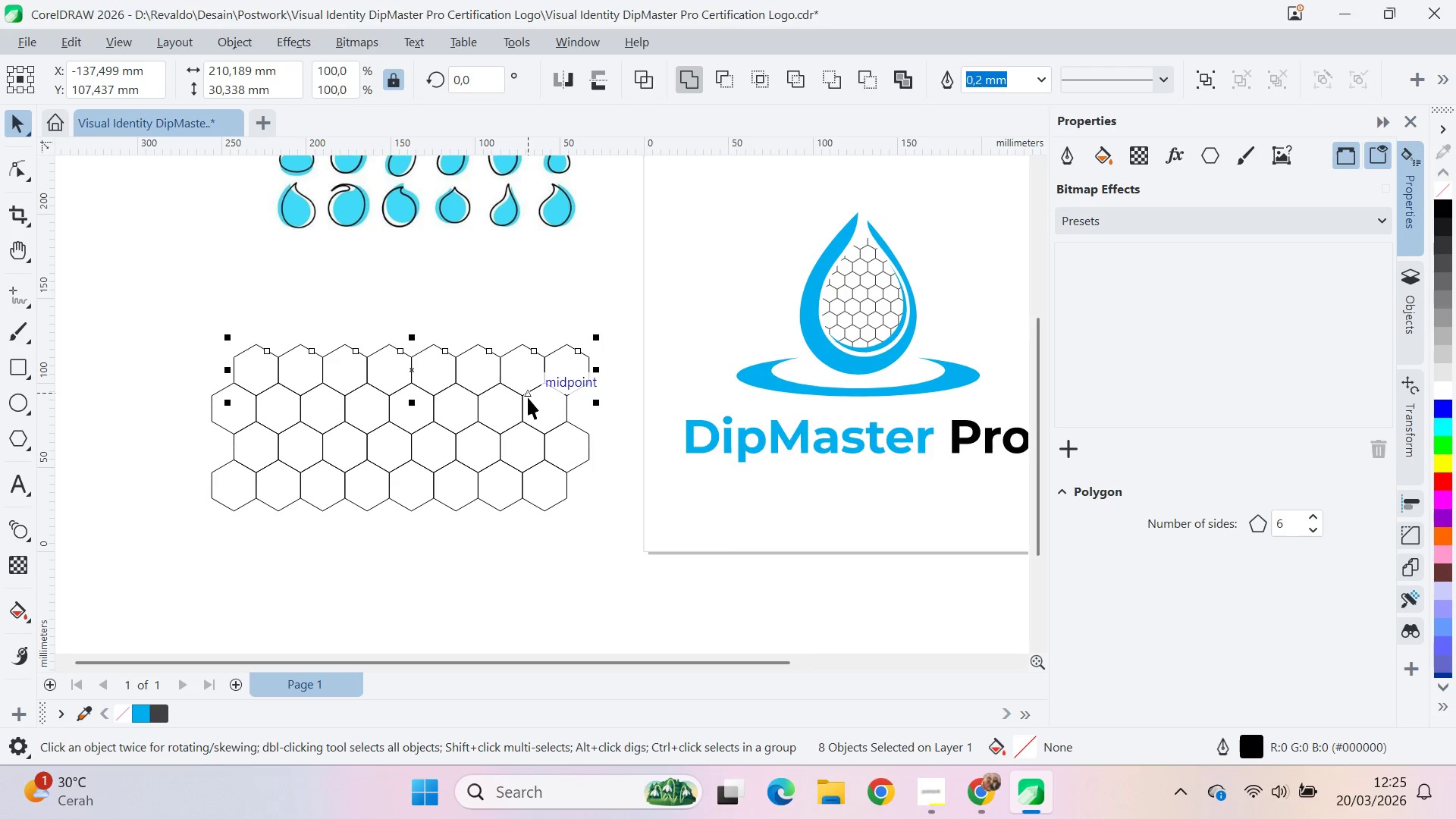 
left_click_drag(start_coordinate=[523, 395], to_coordinate=[502, 356])
 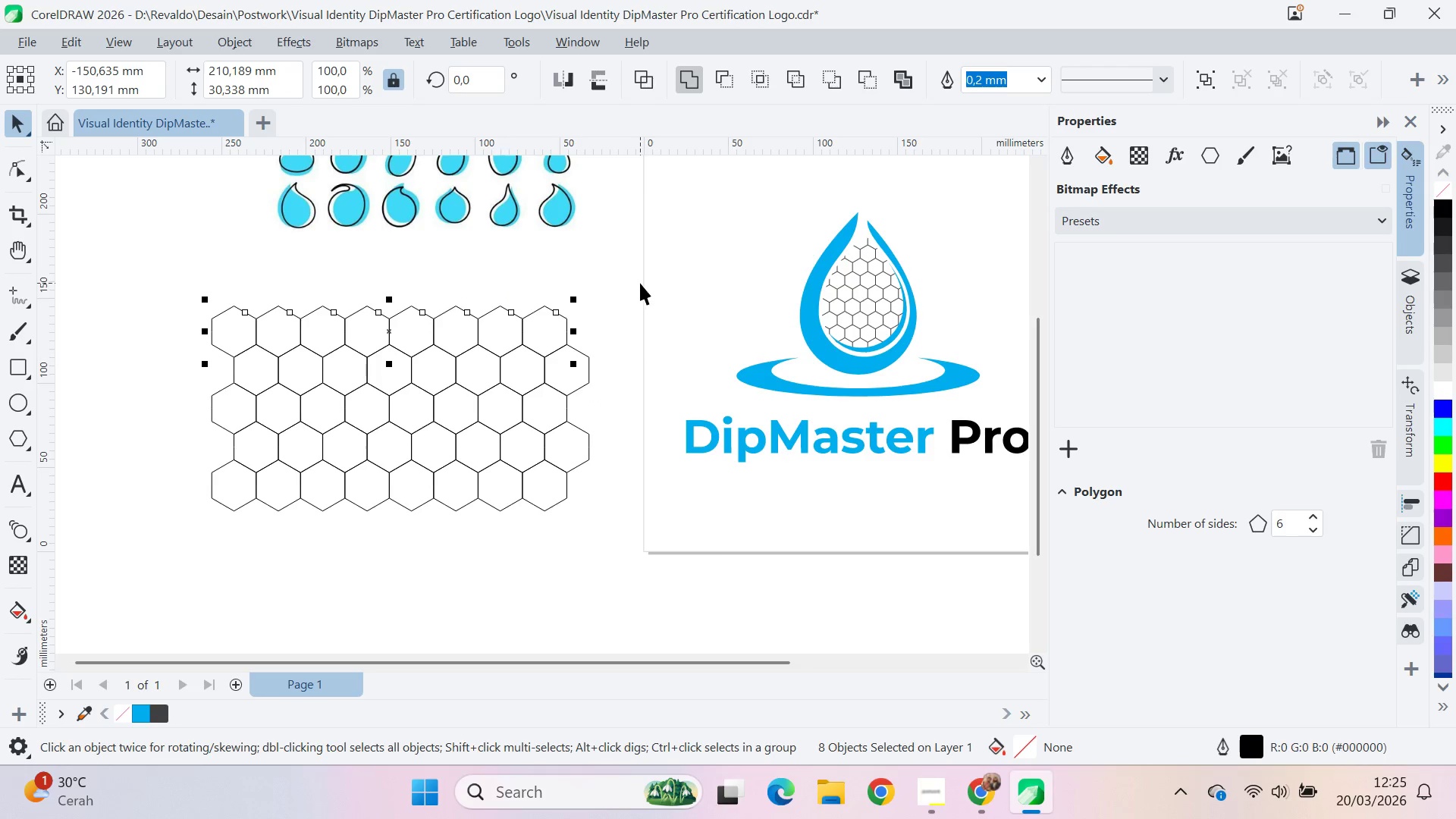 
right_click([502, 356])
 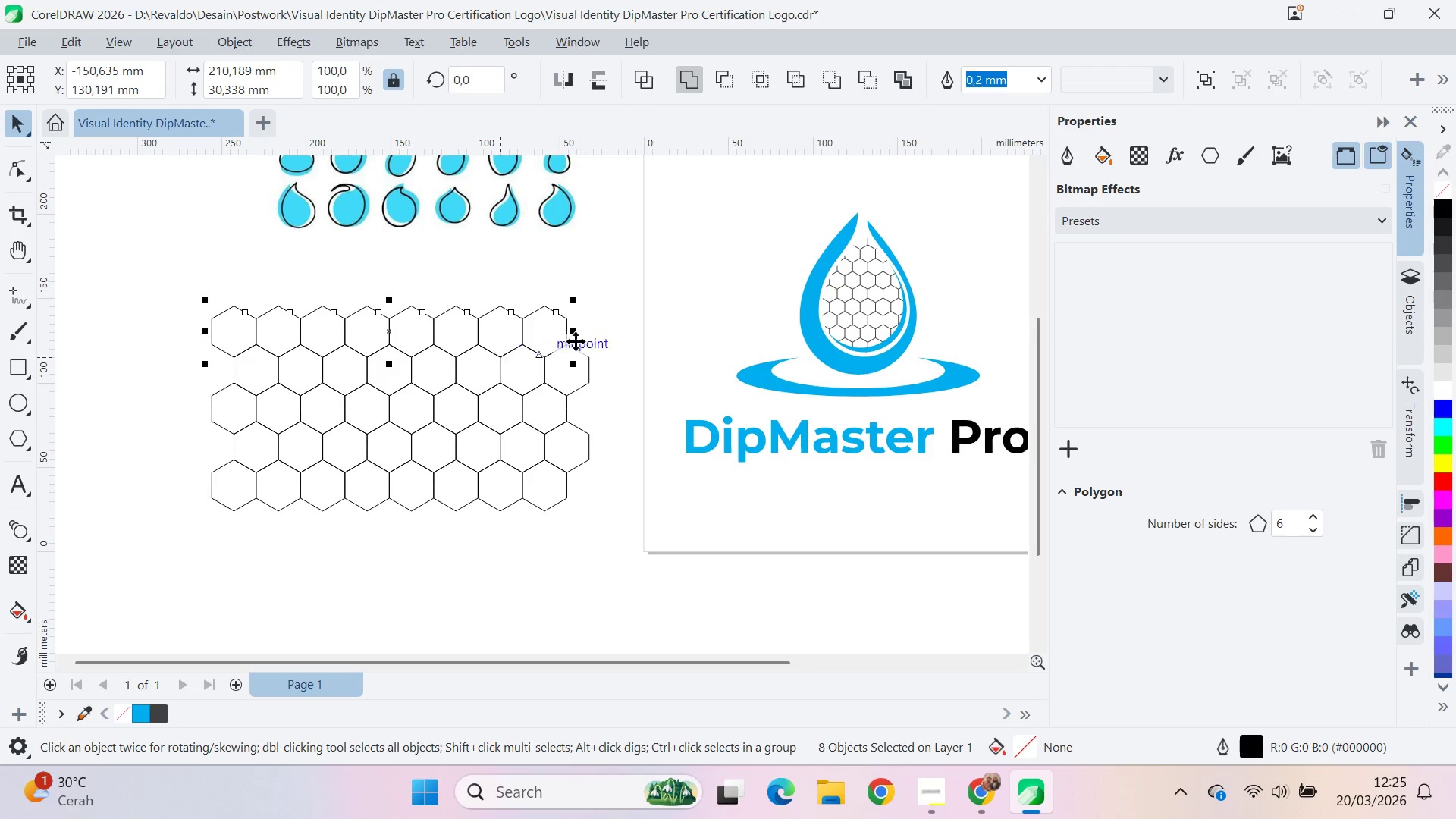 
left_click([502, 356])
 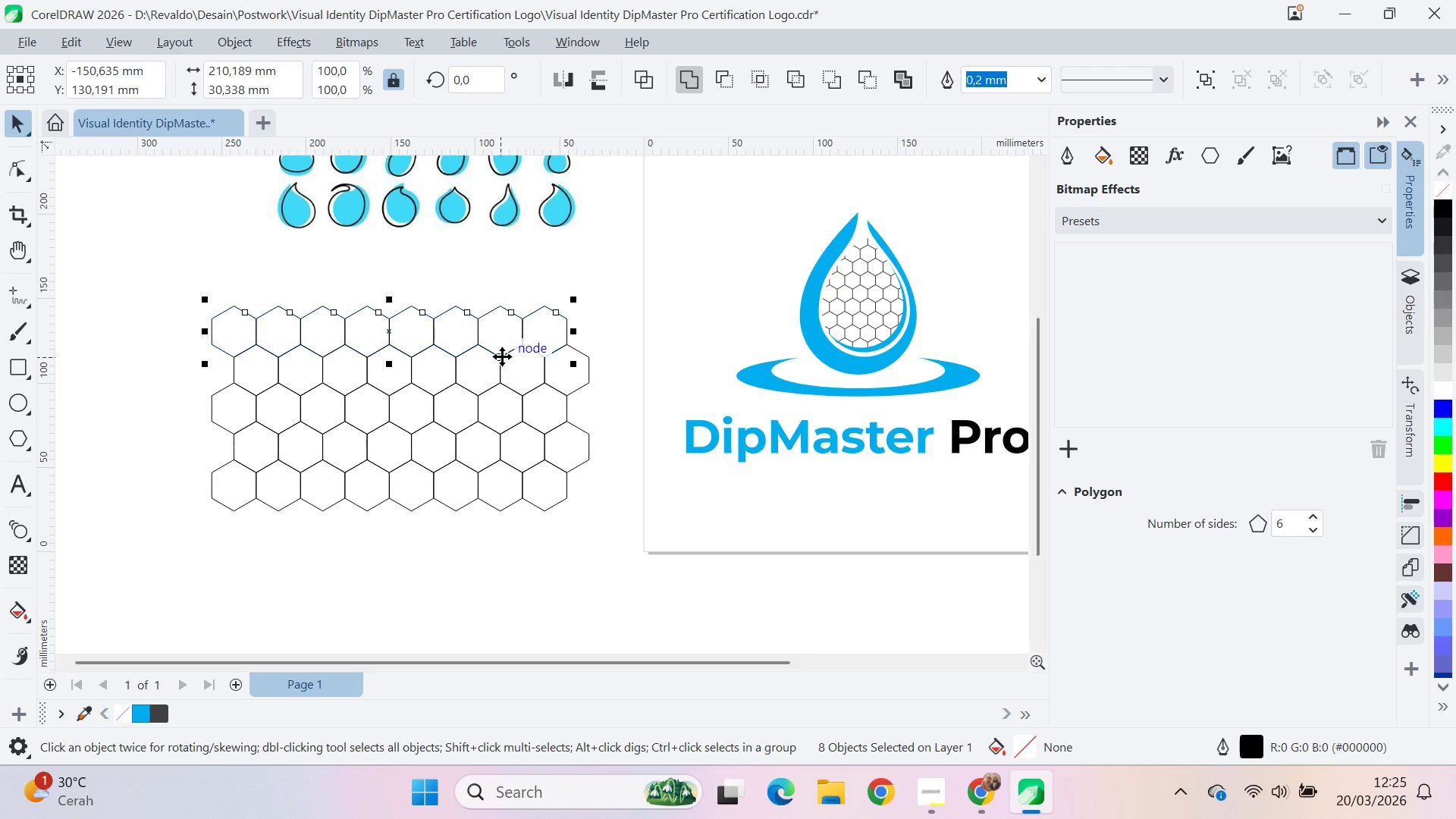 
left_click_drag(start_coordinate=[640, 283], to_coordinate=[186, 554])
 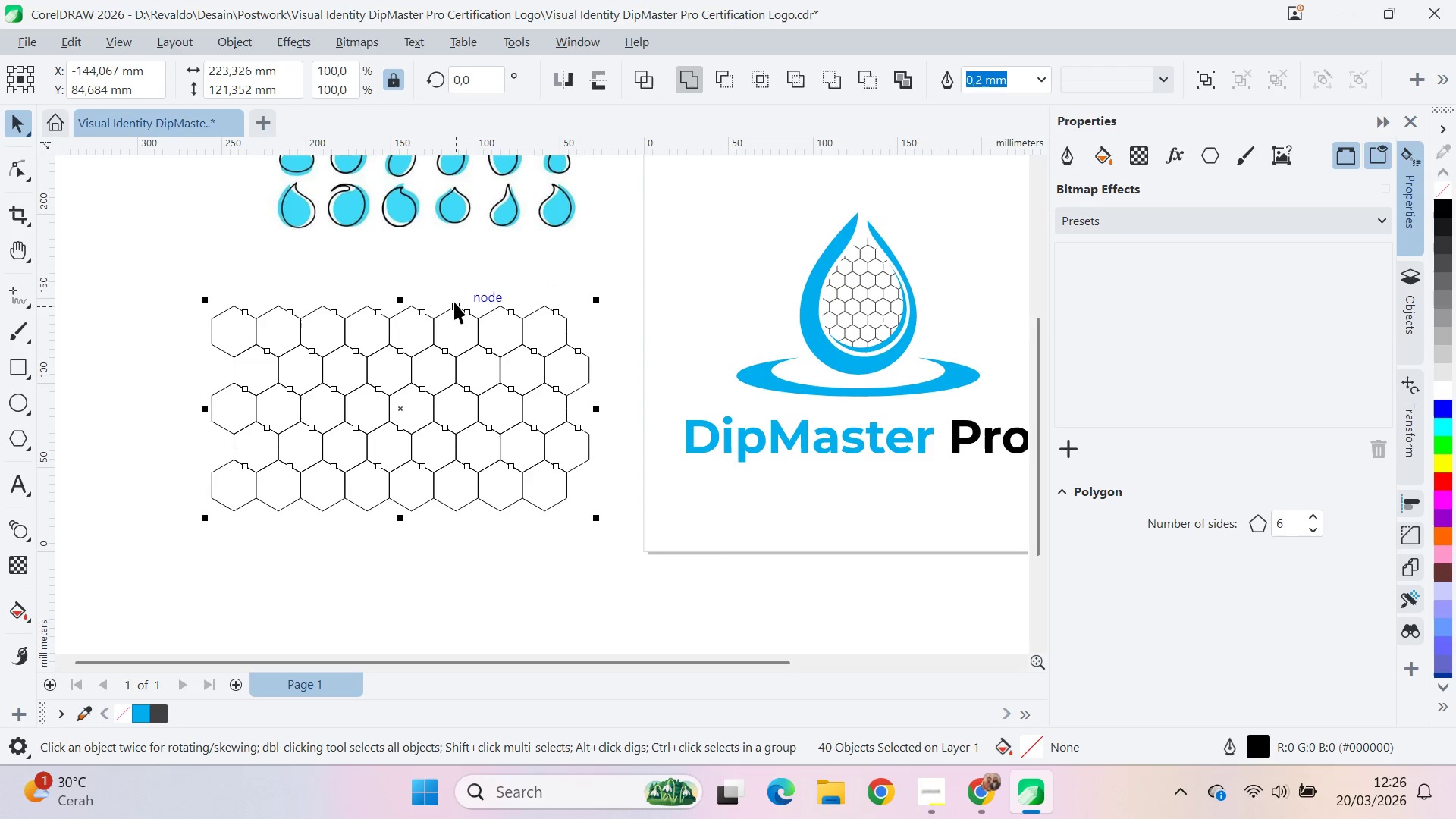 
left_click_drag(start_coordinate=[455, 303], to_coordinate=[453, 510])
 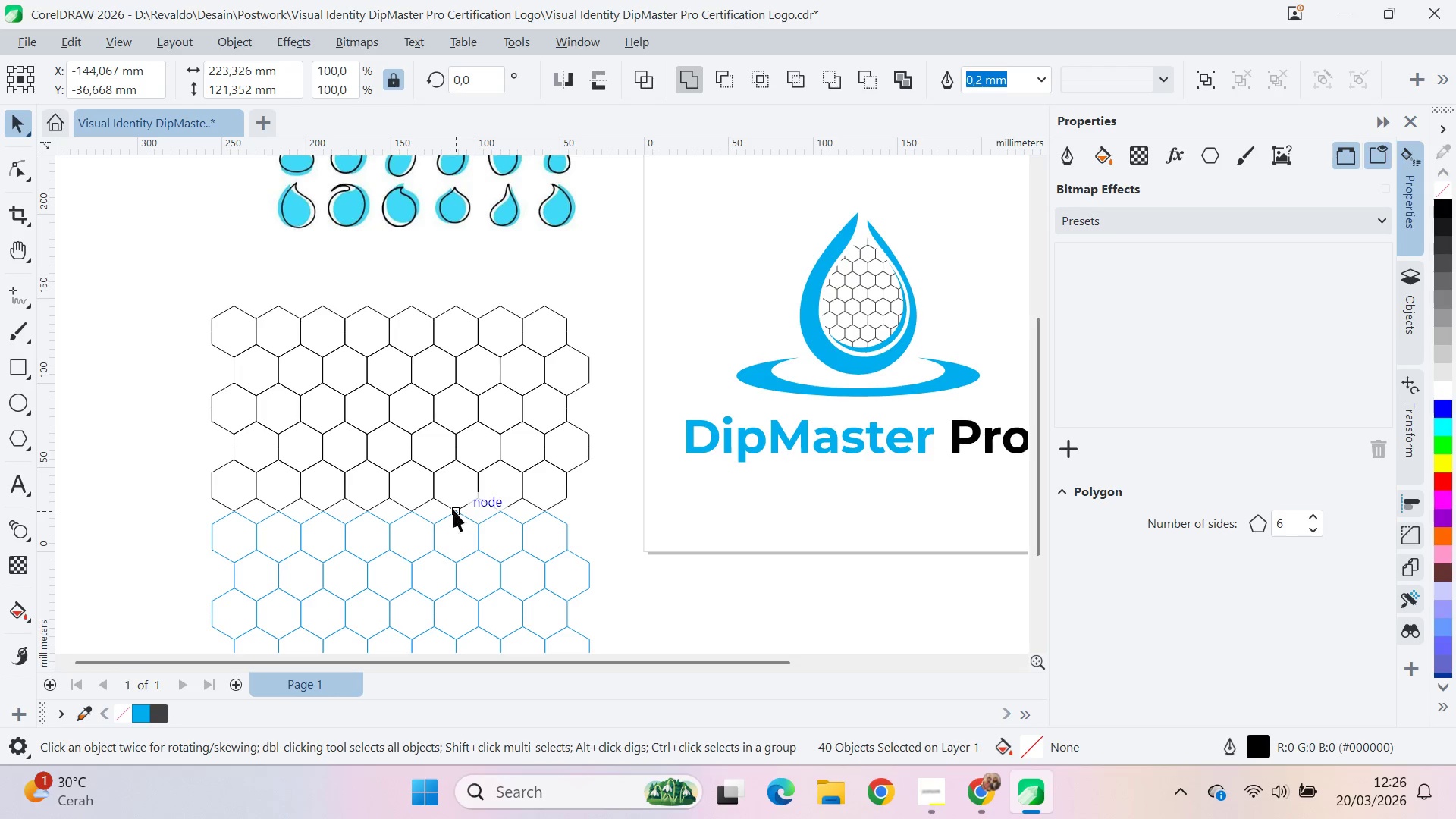 
key(Control+Z)
 